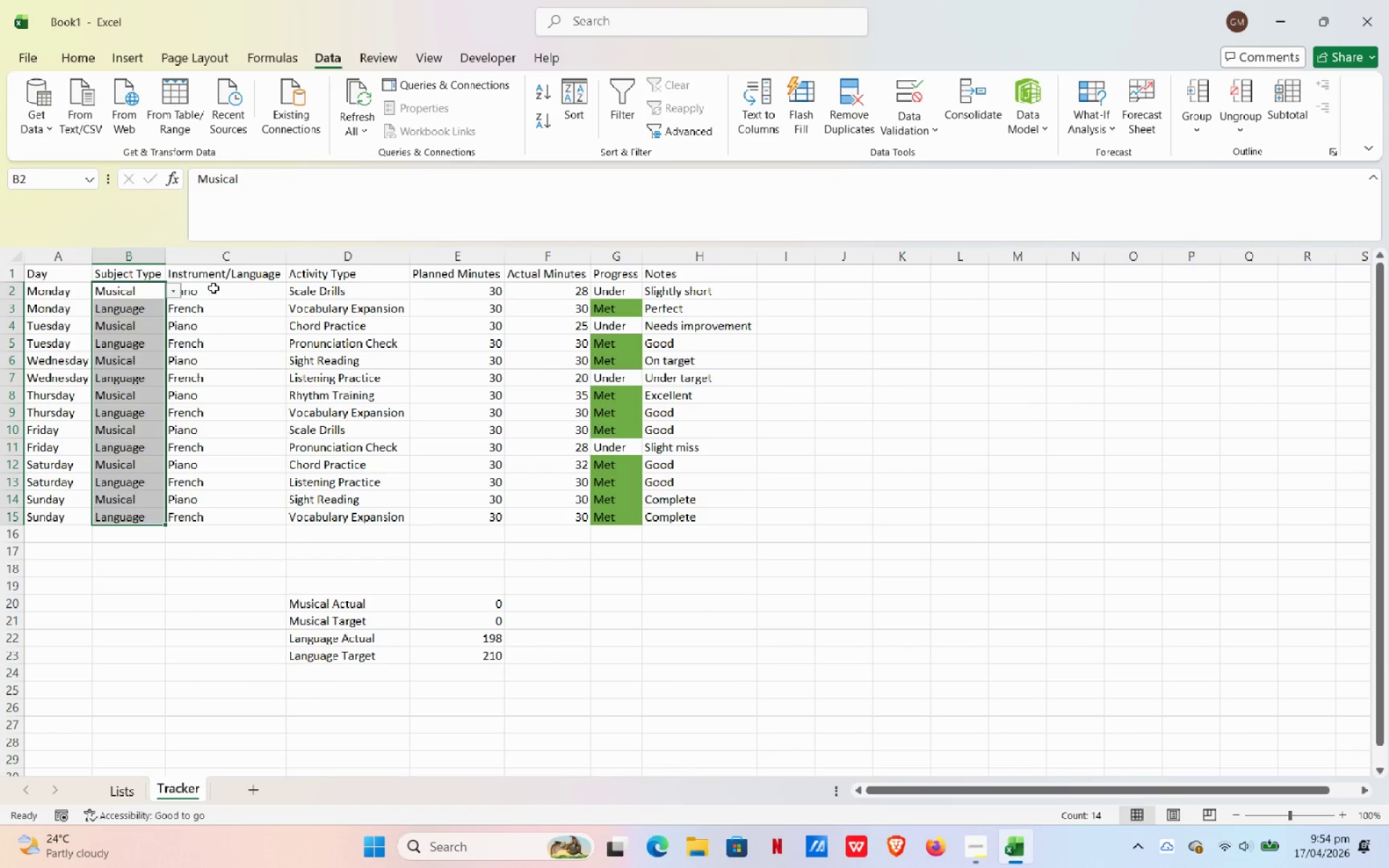 
wait(29.44)
 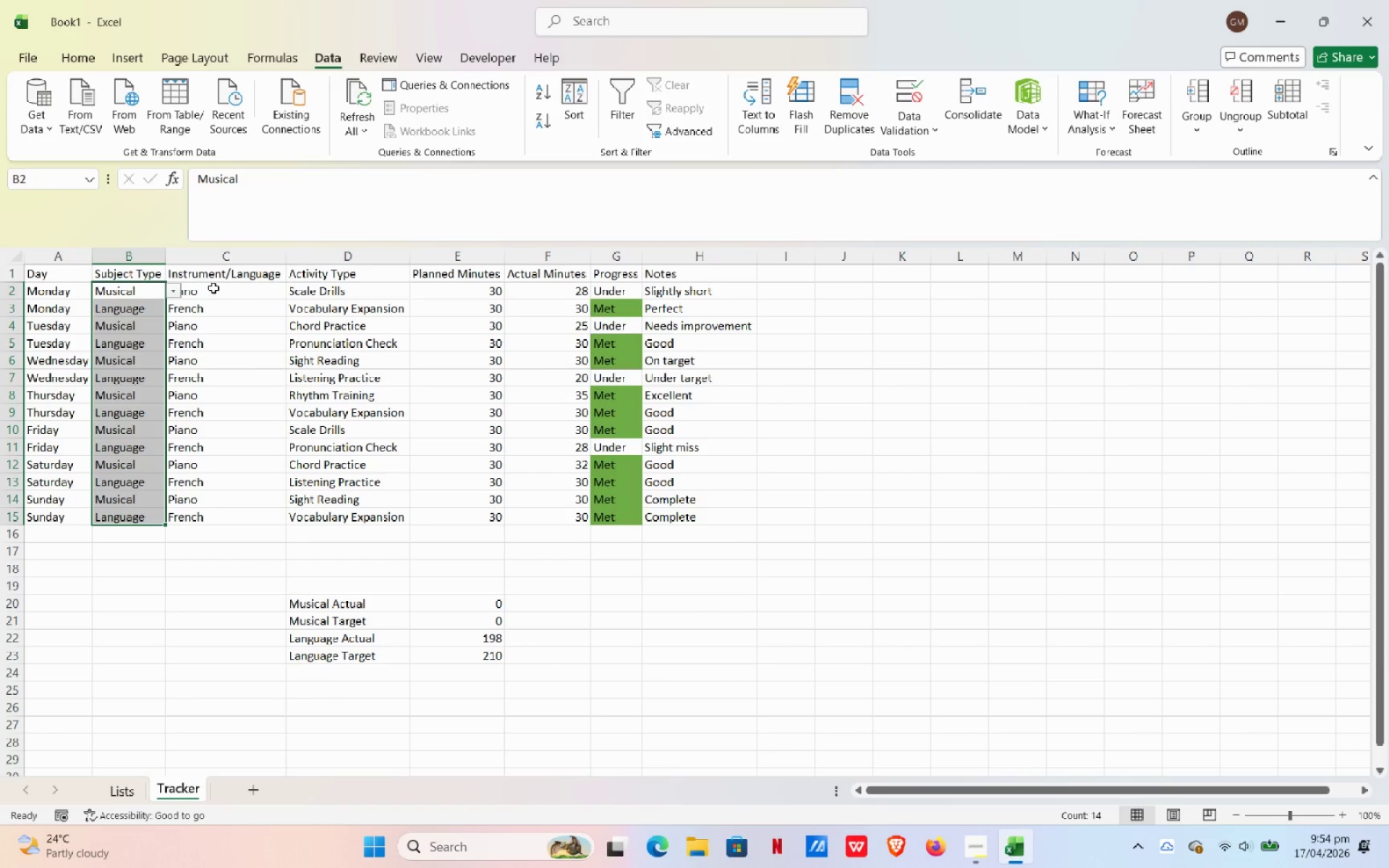 
left_click_drag(start_coordinate=[213, 288], to_coordinate=[216, 517])
 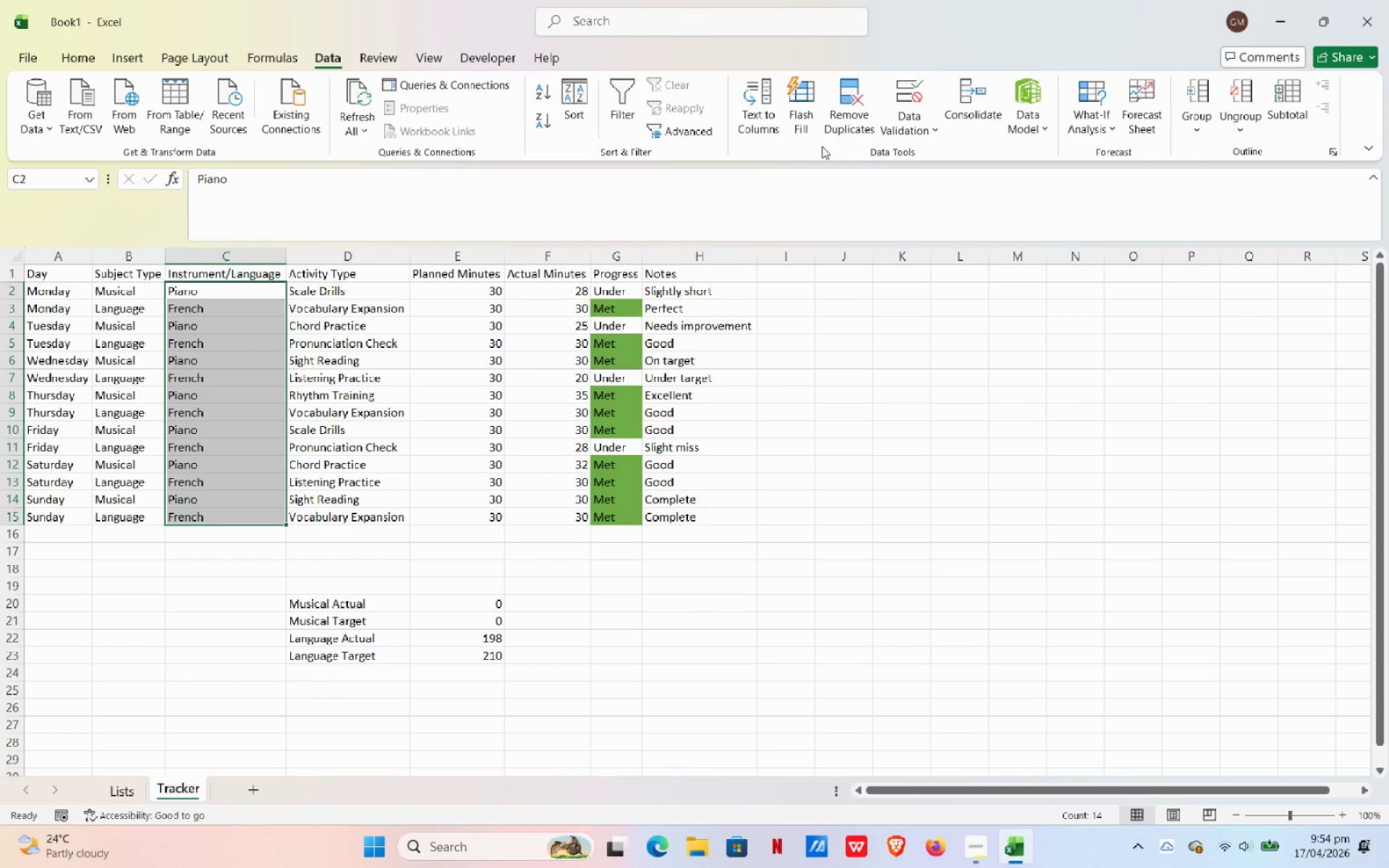 
left_click([911, 113])
 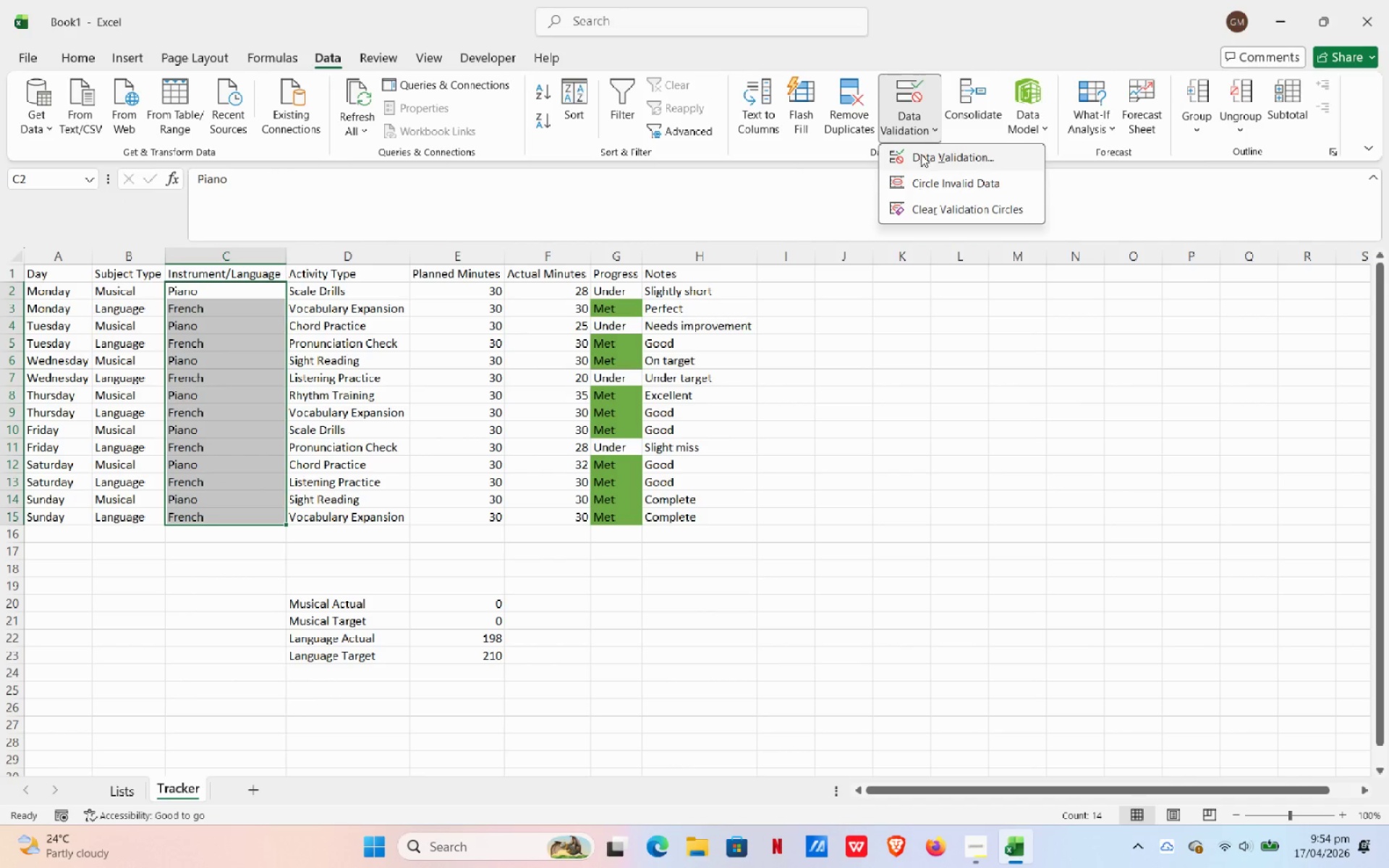 
left_click([921, 154])
 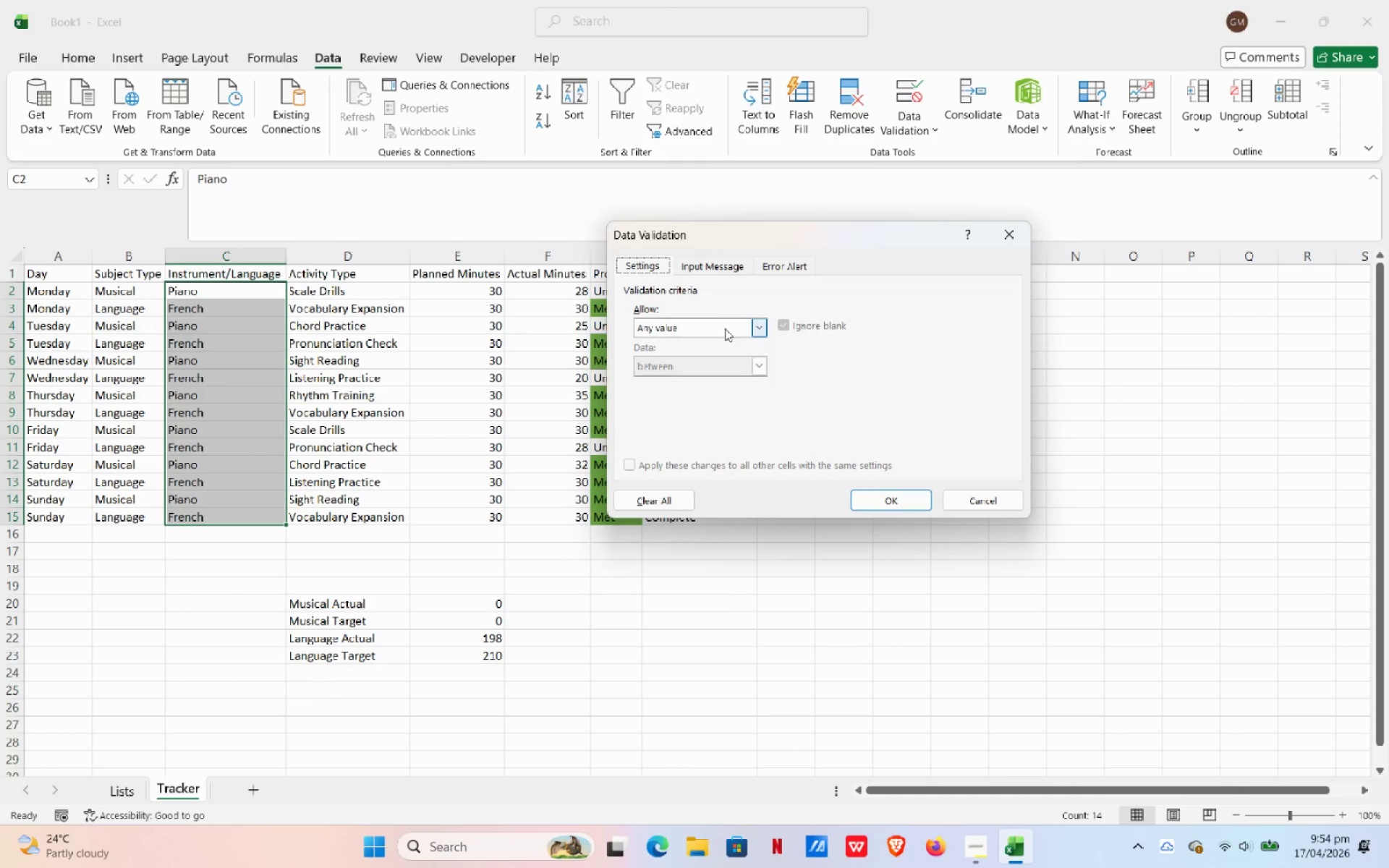 
left_click([724, 332])
 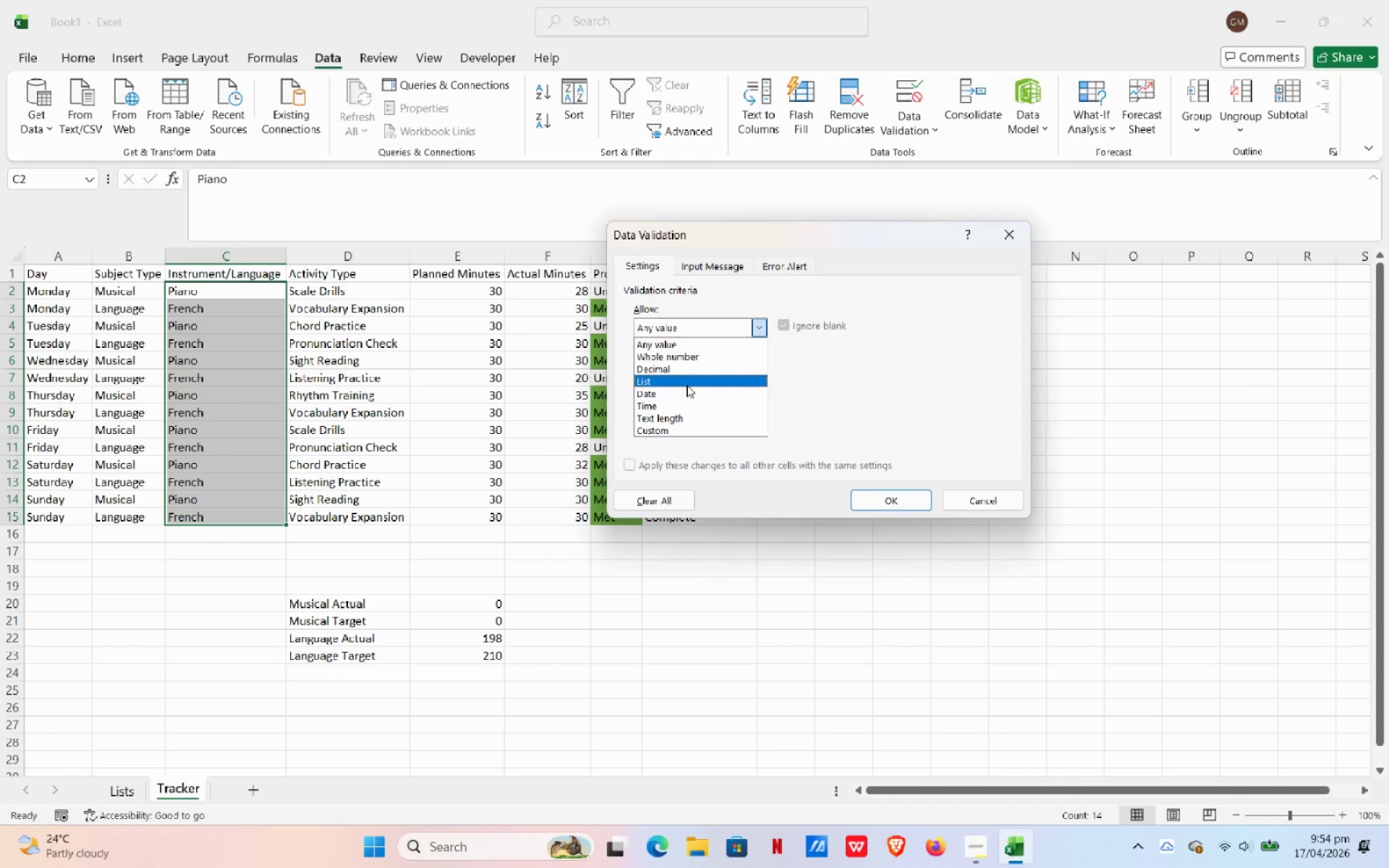 
left_click([685, 383])
 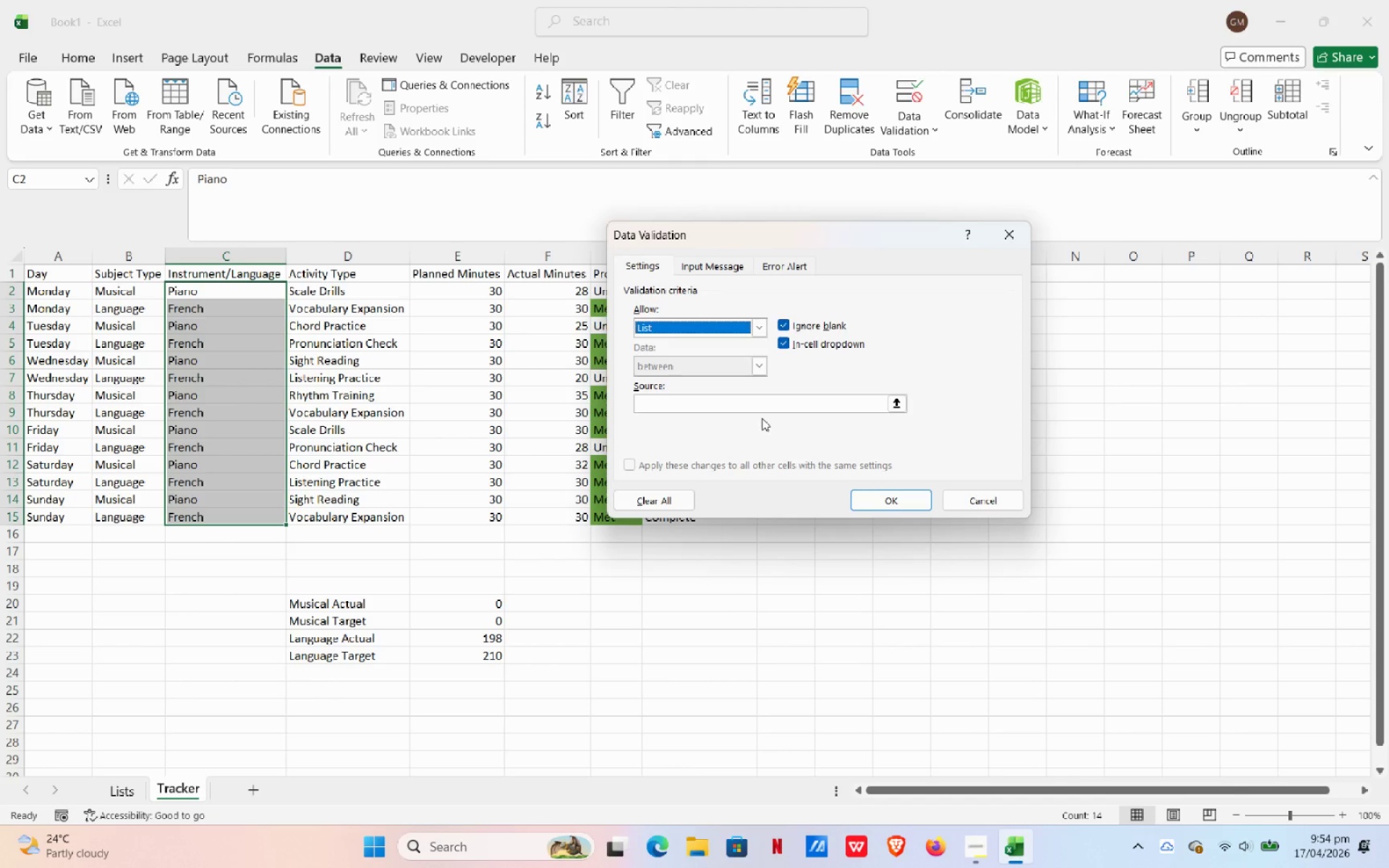 
left_click([769, 403])
 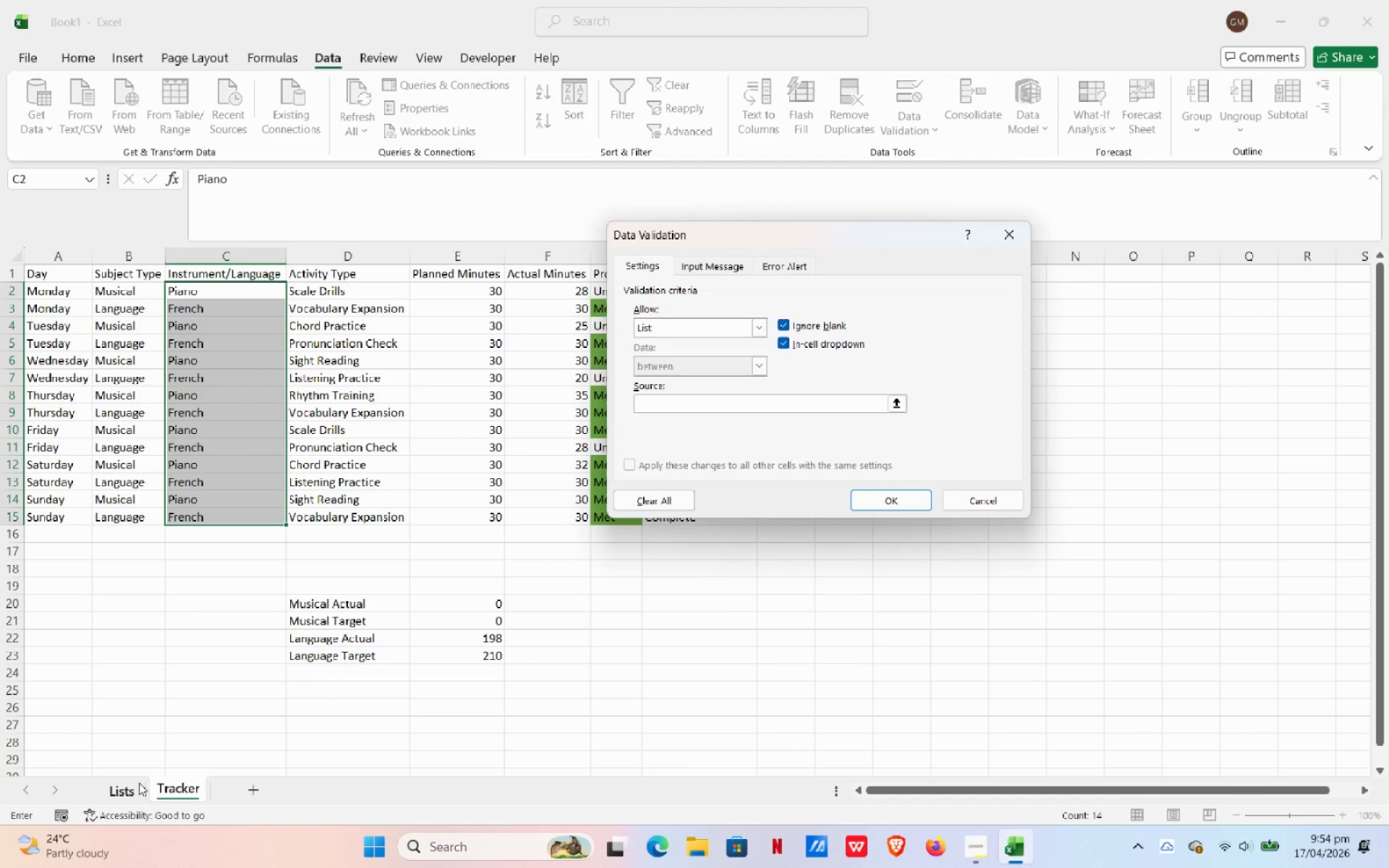 
left_click([137, 786])
 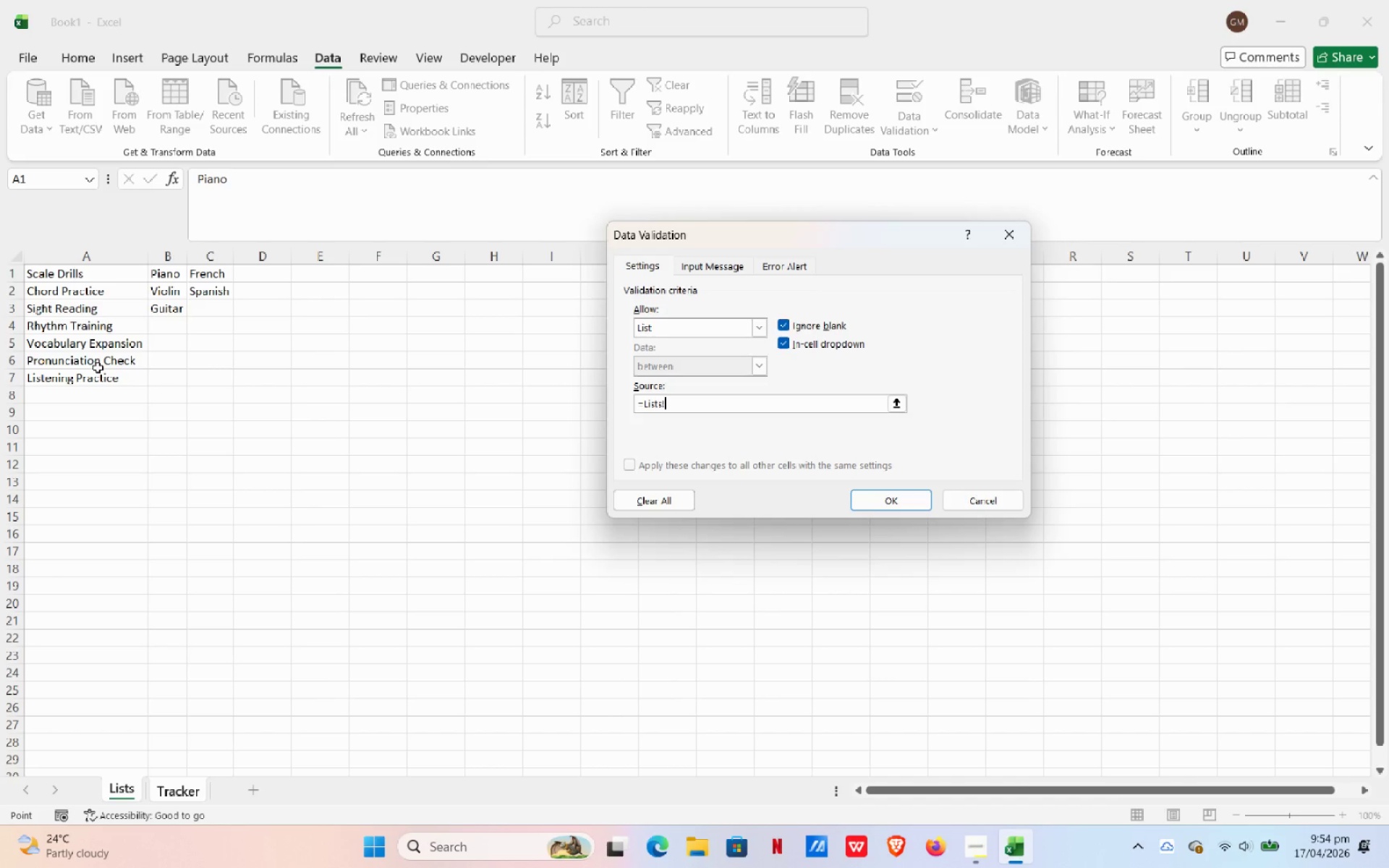 
wait(10.86)
 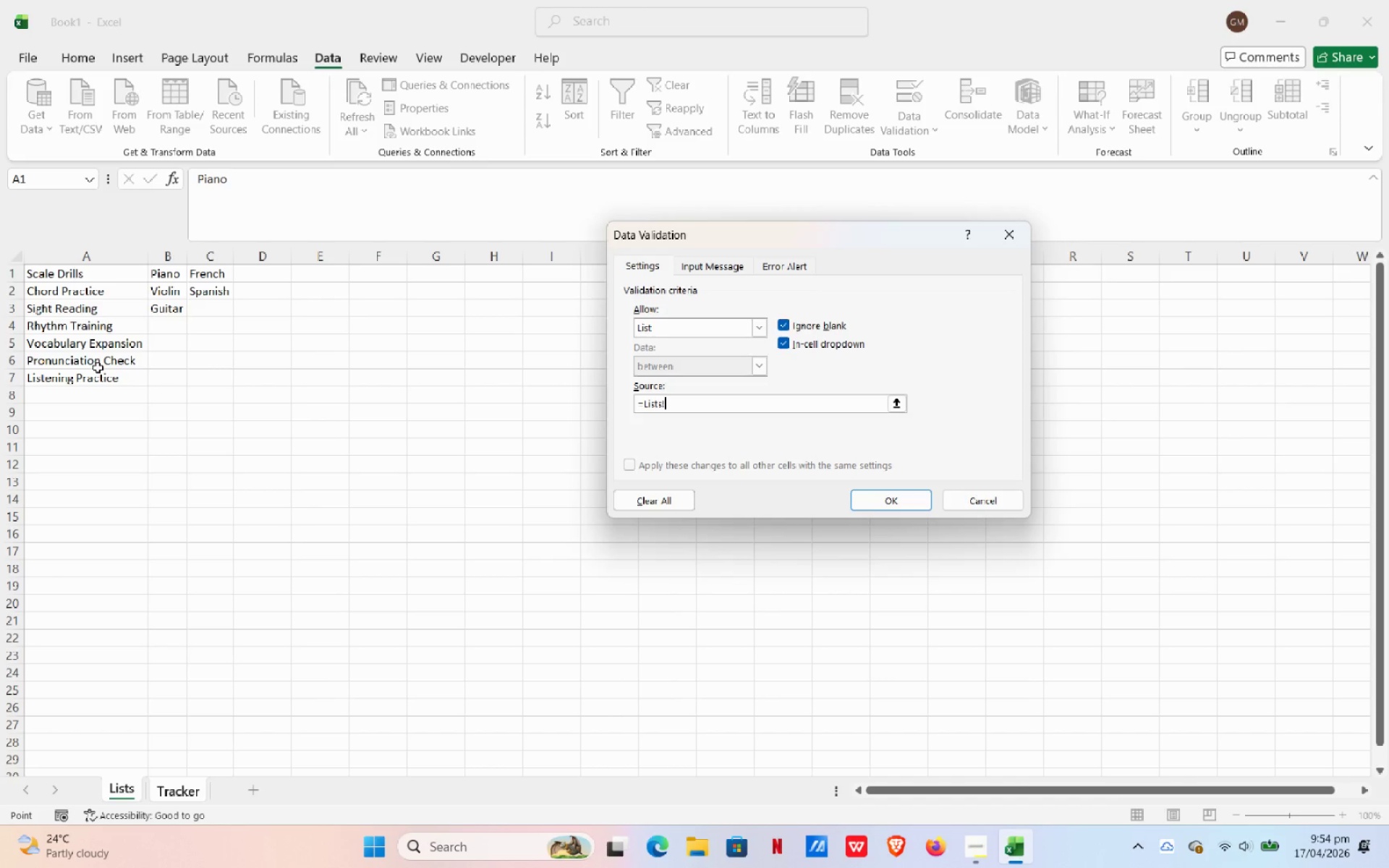 
left_click_drag(start_coordinate=[224, 273], to_coordinate=[224, 285])
 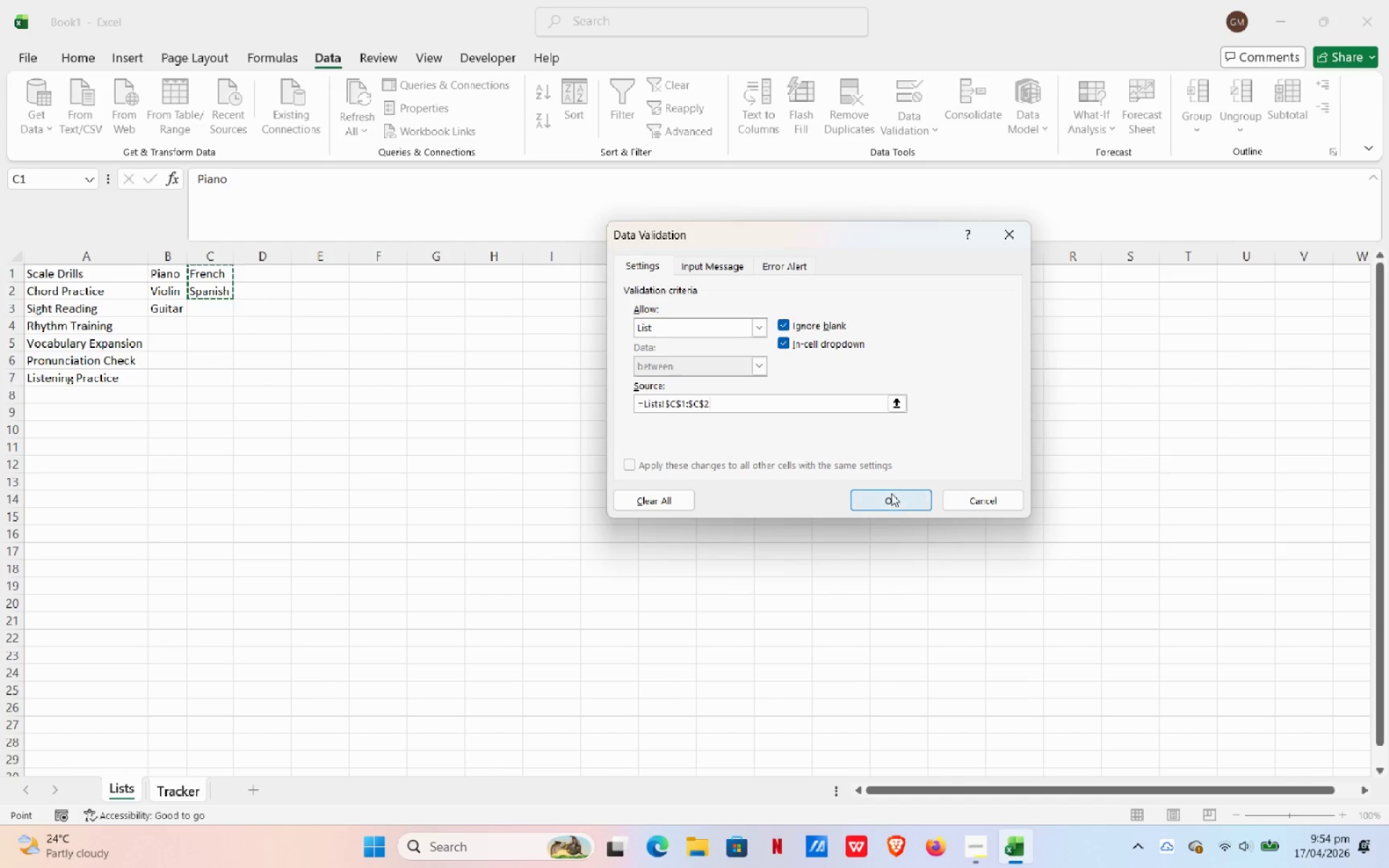 
left_click([886, 493])
 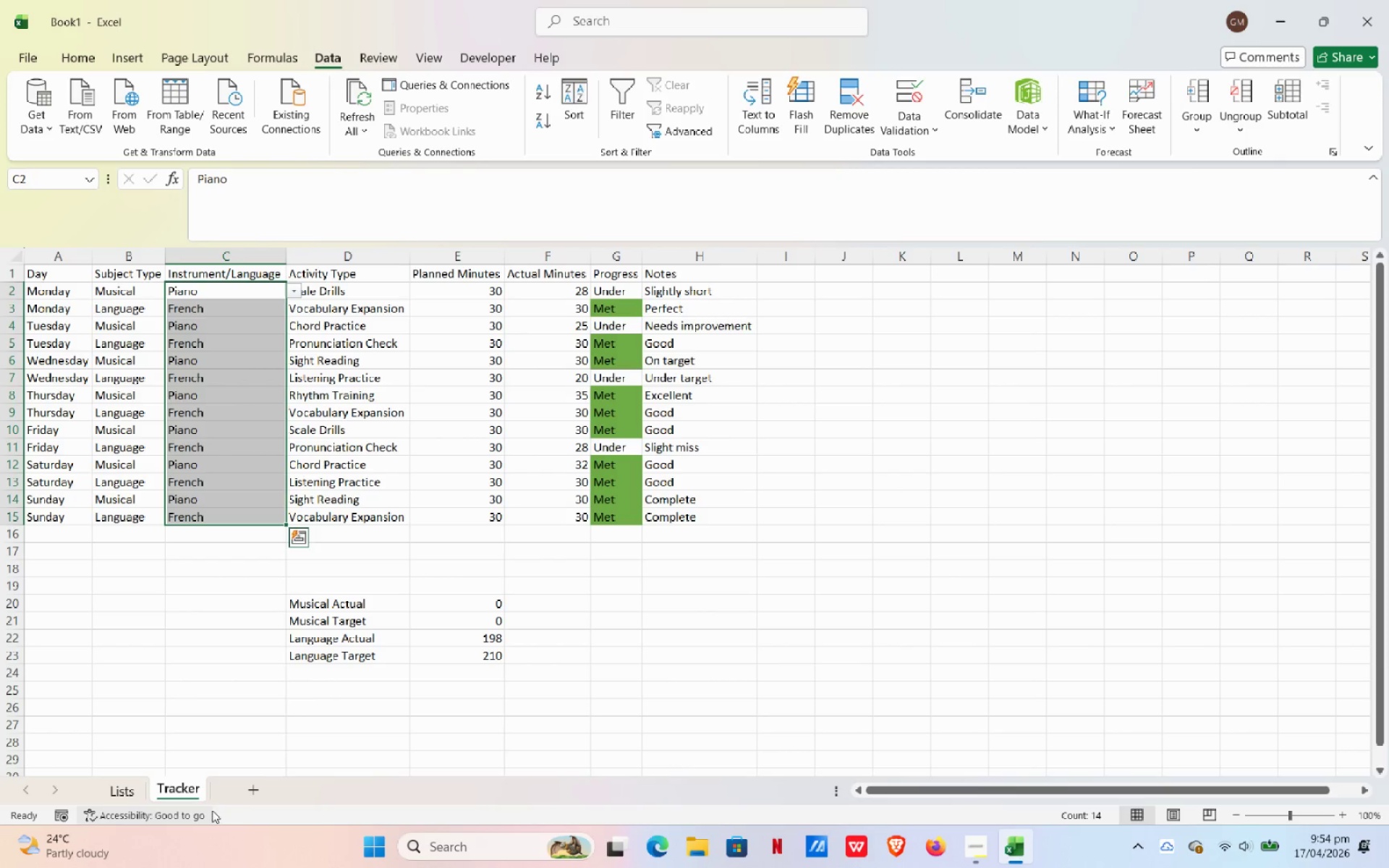 
left_click([119, 787])
 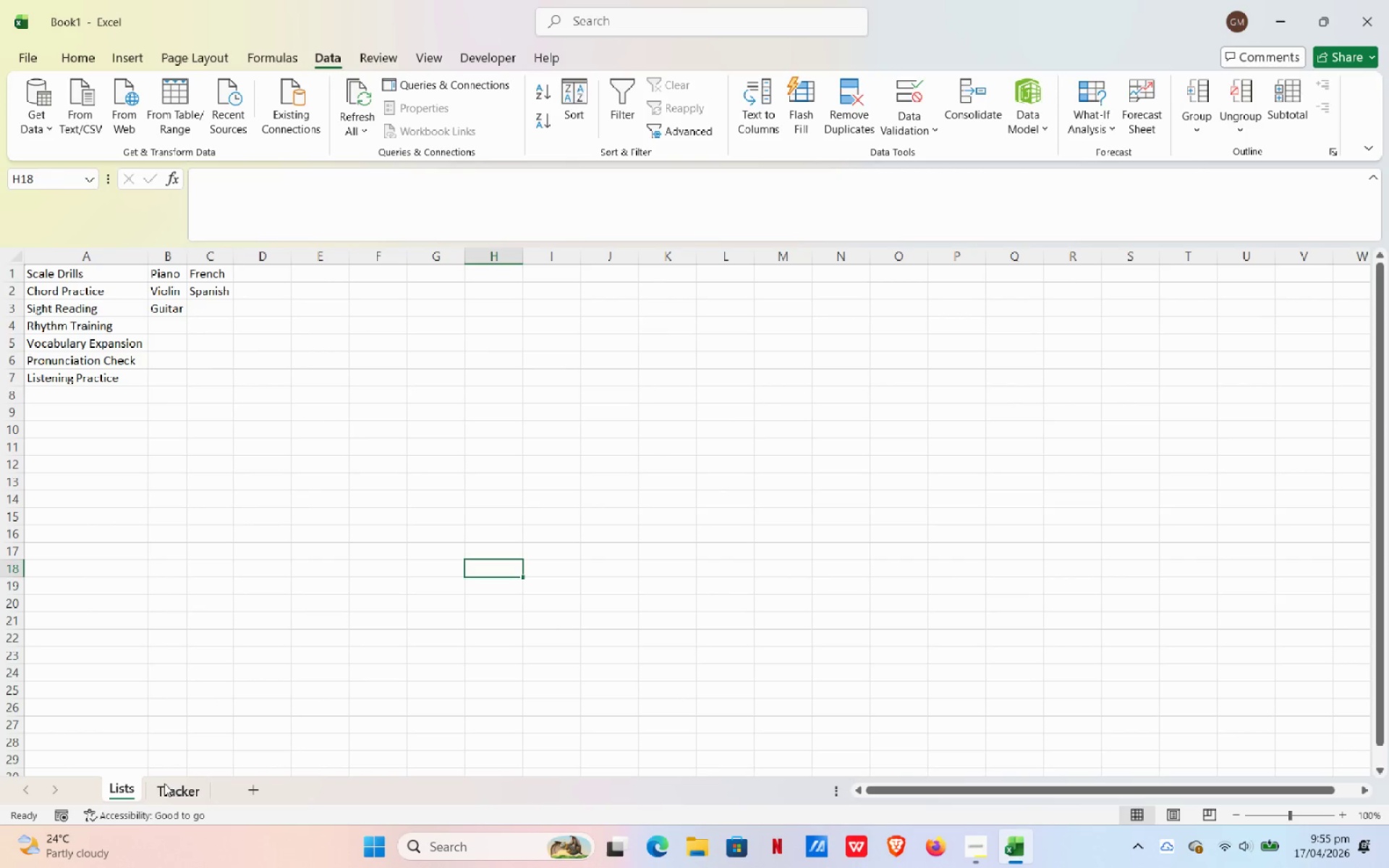 
left_click([167, 783])
 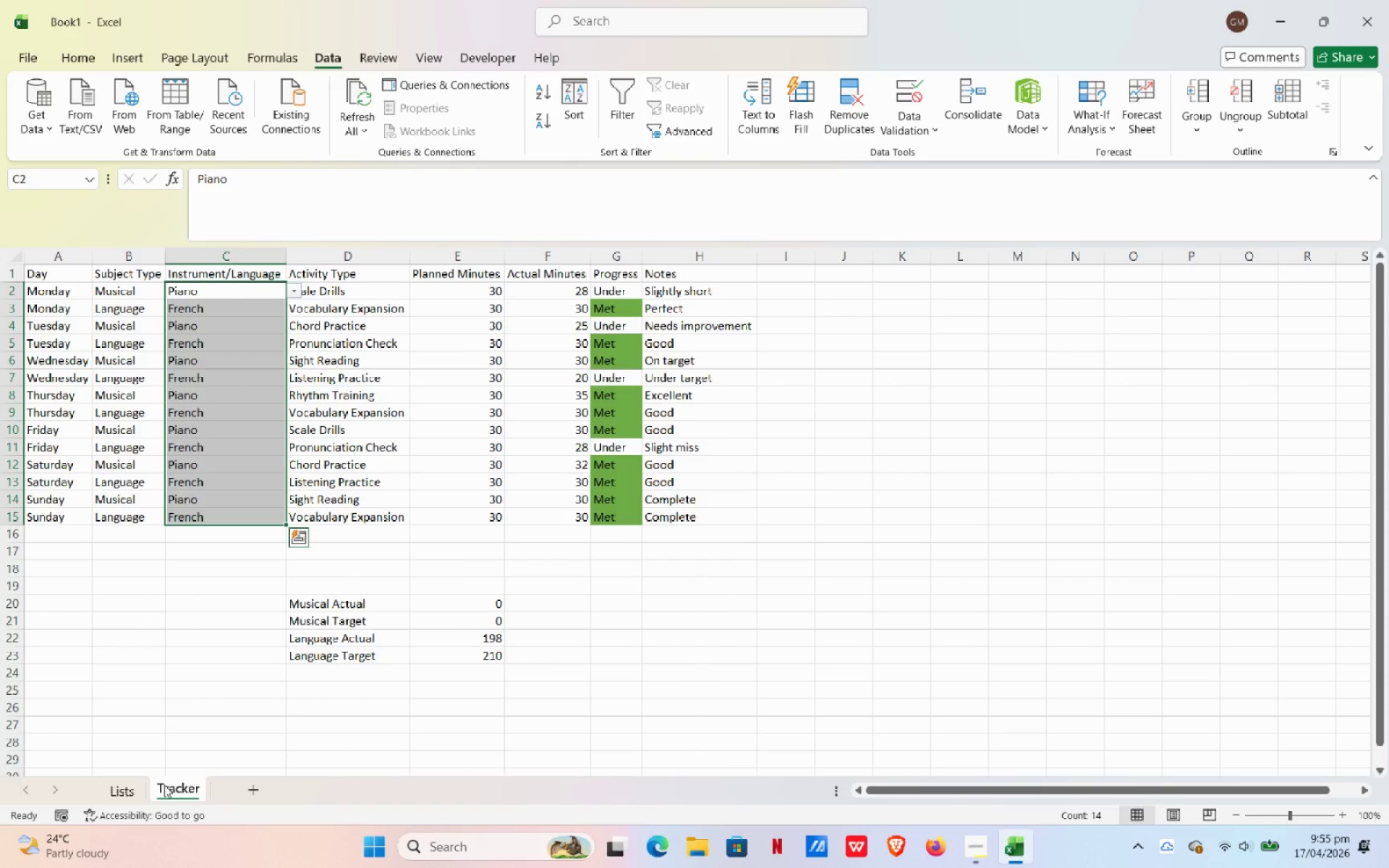 
left_click([140, 786])
 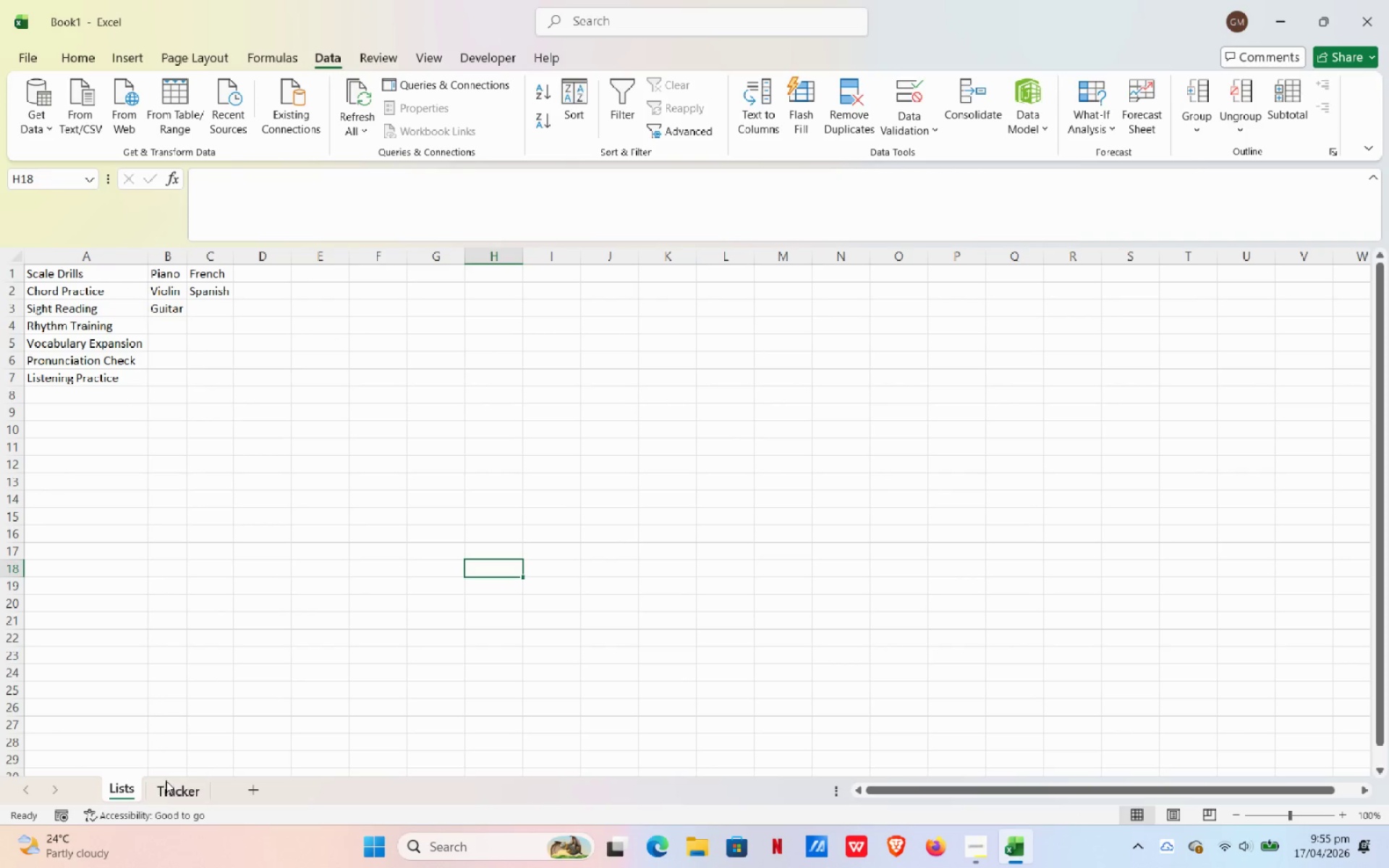 
left_click([174, 778])
 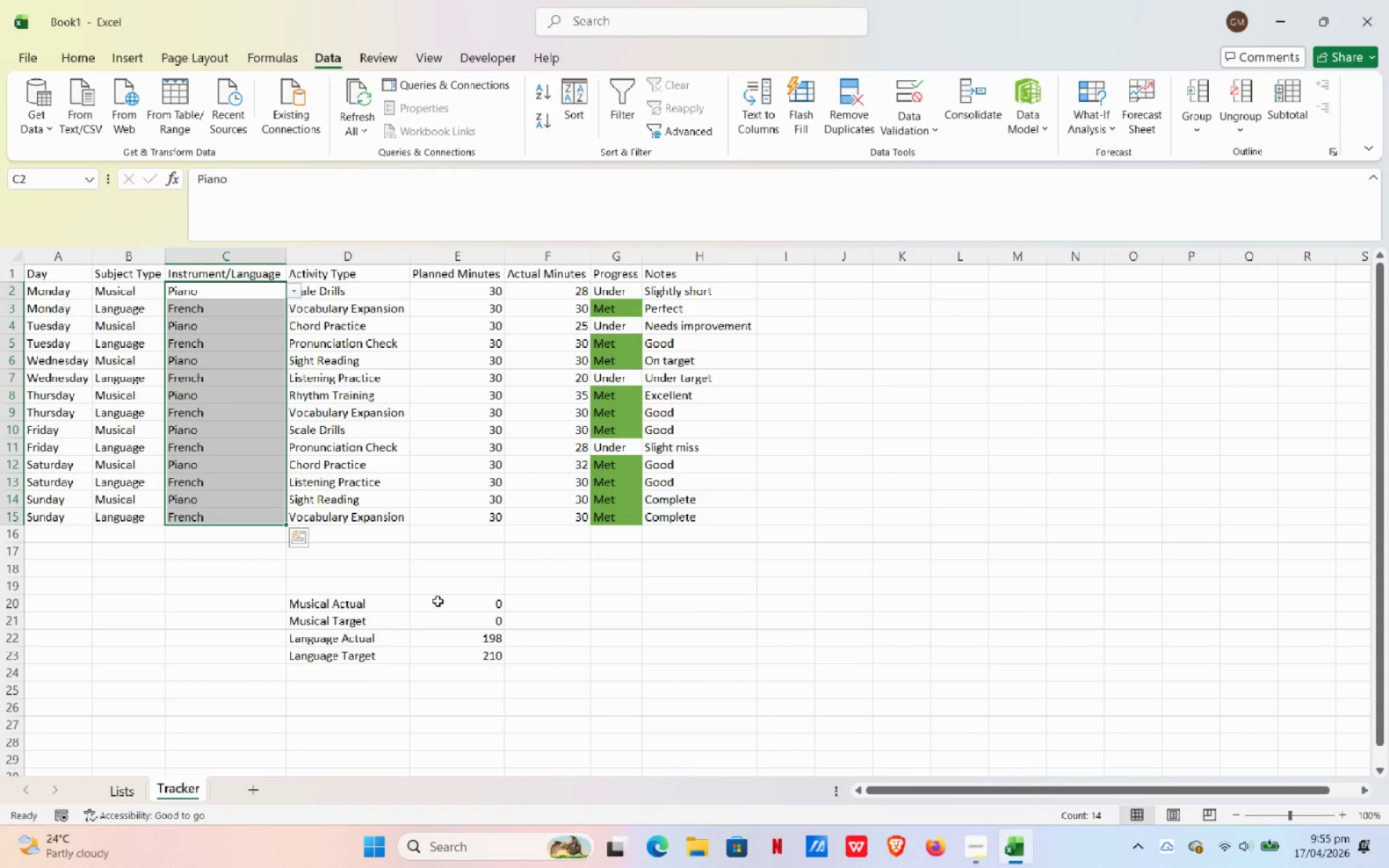 
wait(17.04)
 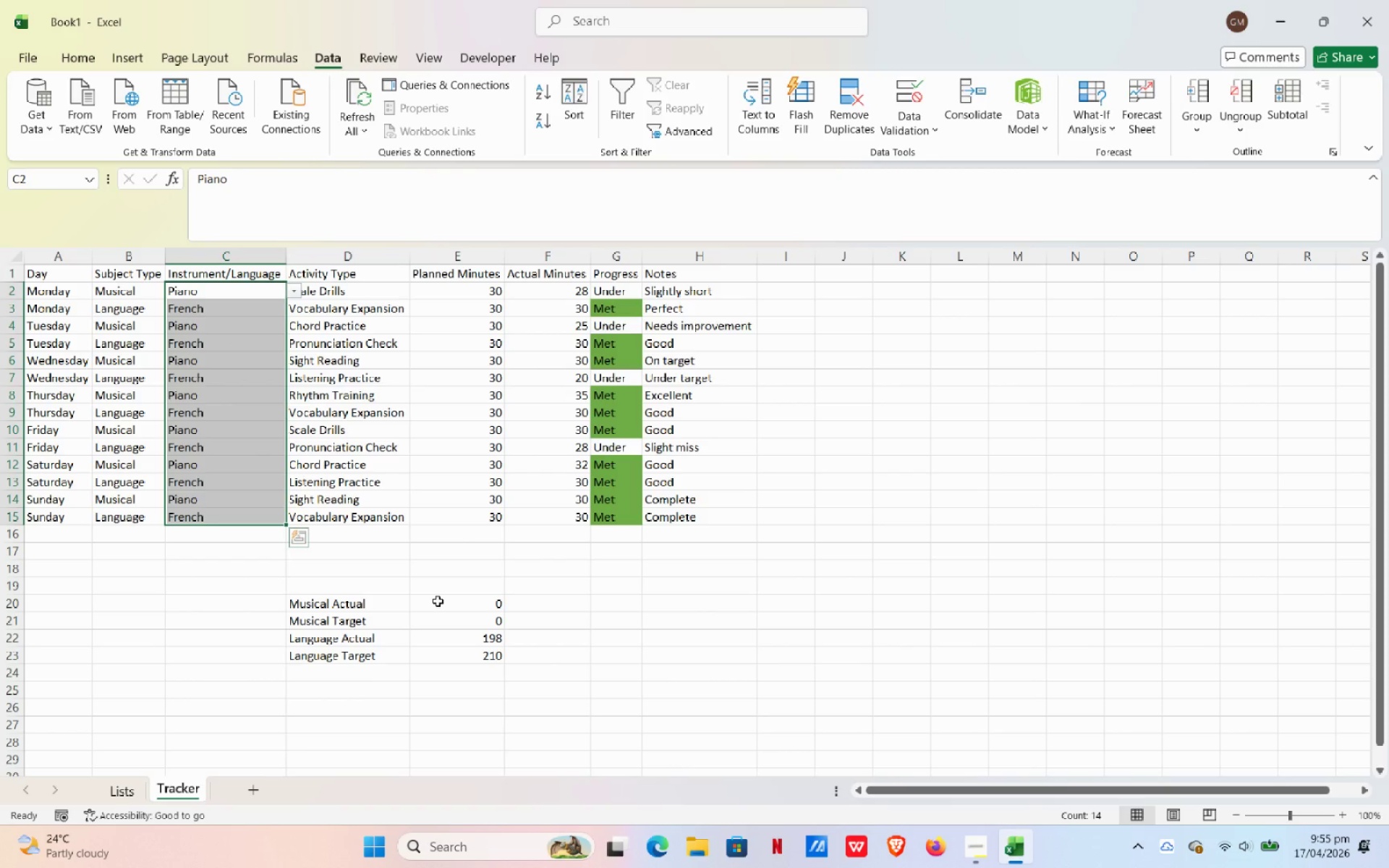 
mouse_move([136, 787])
 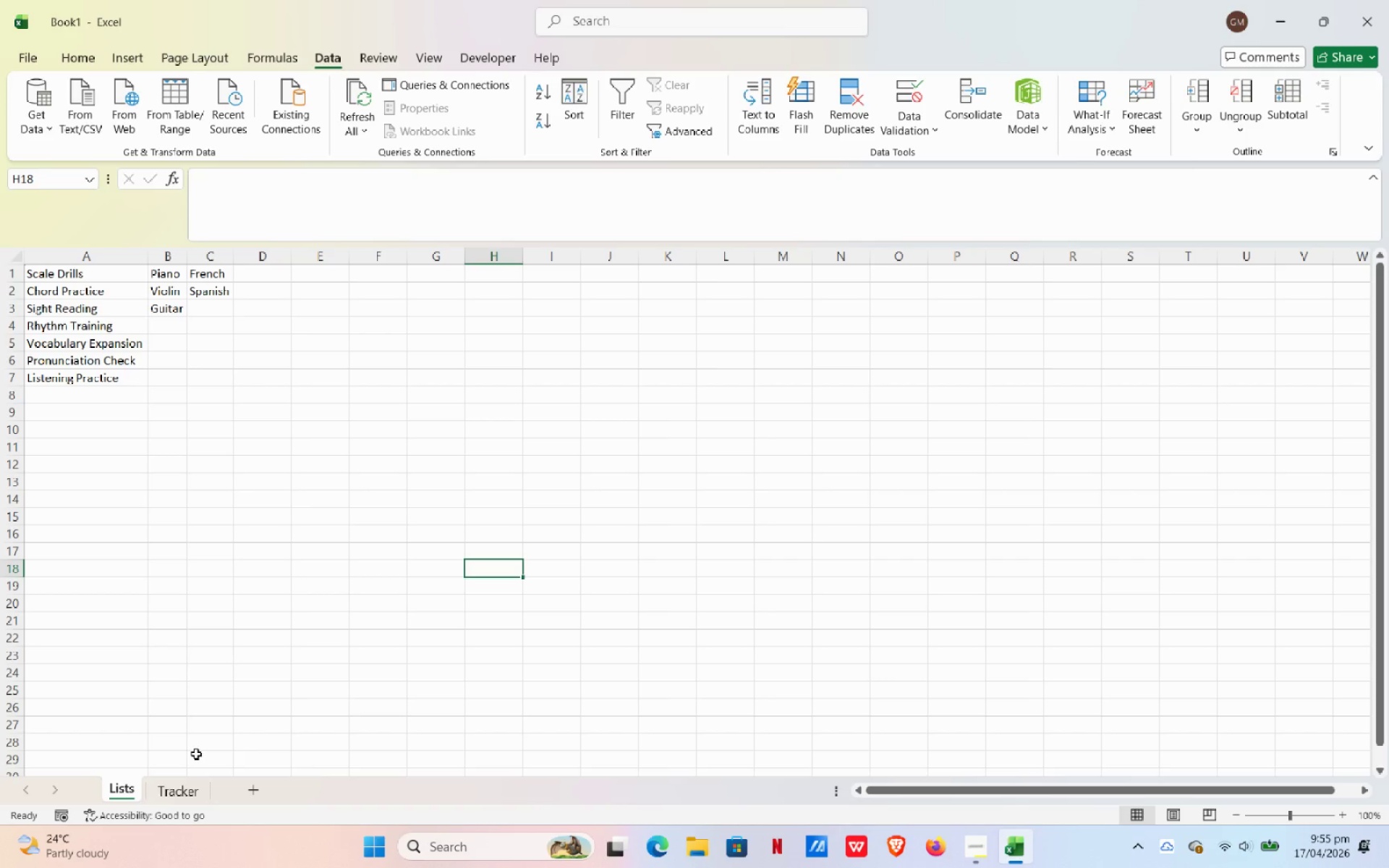 
wait(19.6)
 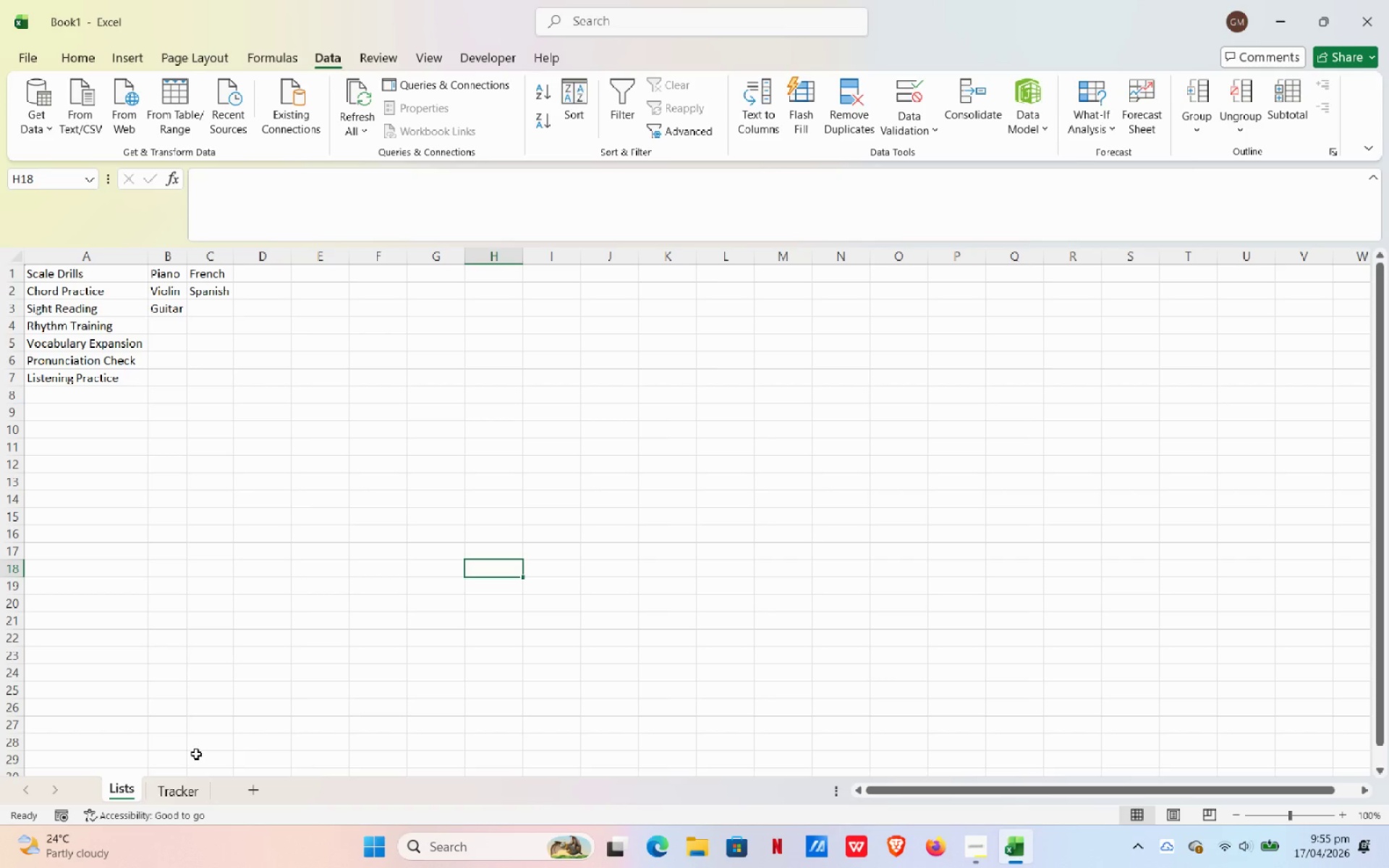 
left_click([187, 792])
 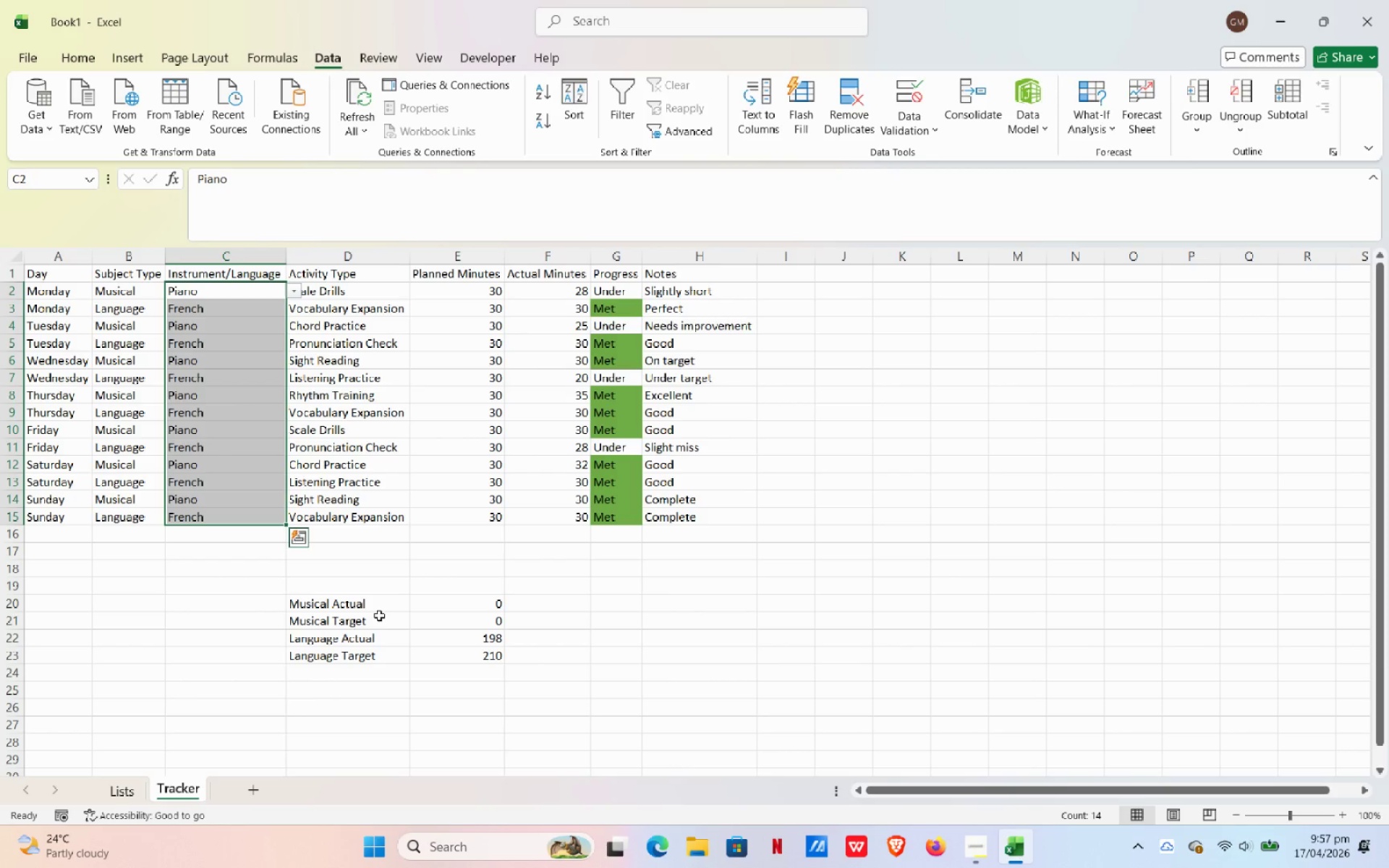 
wait(76.75)
 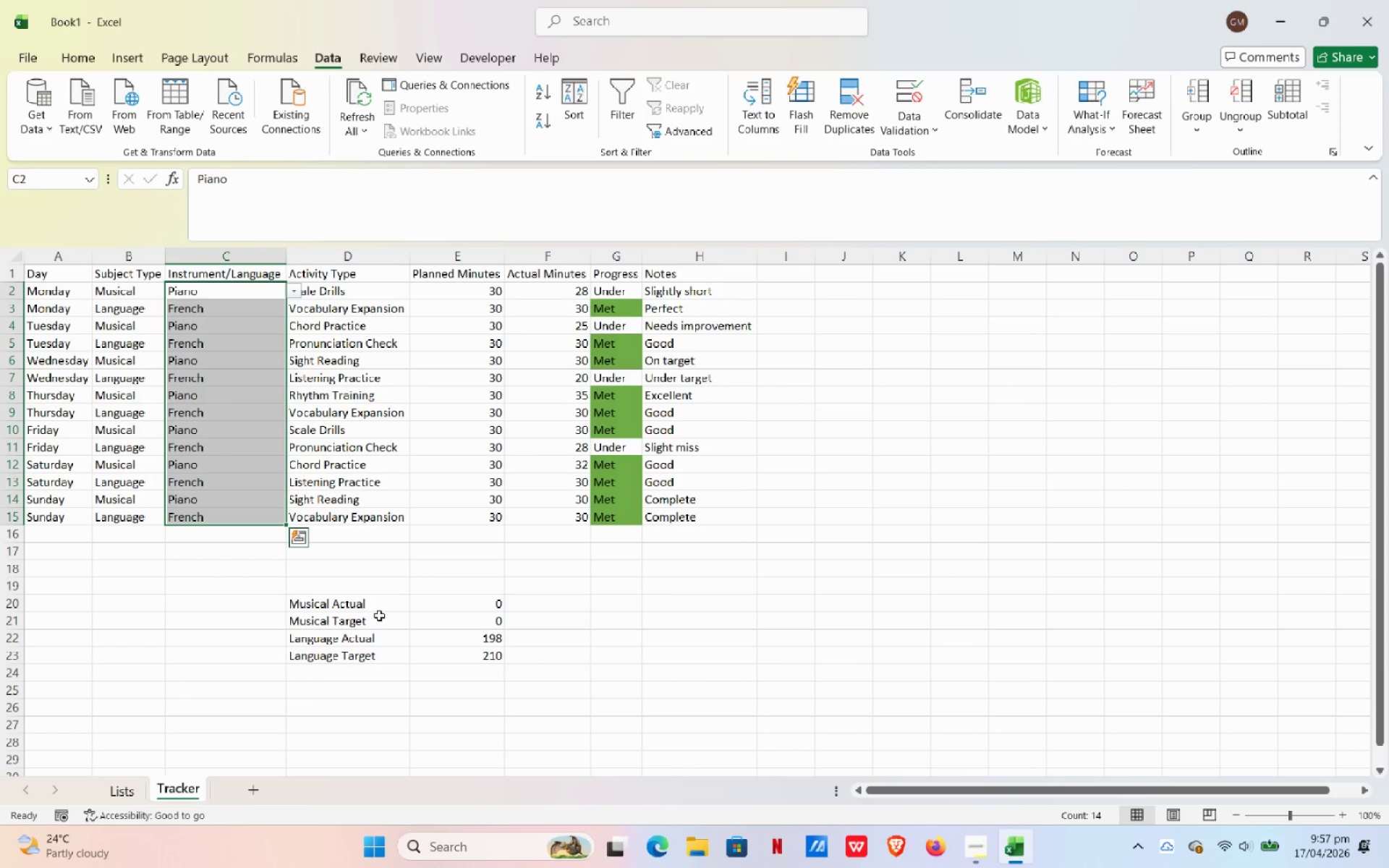 
left_click_drag(start_coordinate=[5, 273], to_coordinate=[14, 287])
 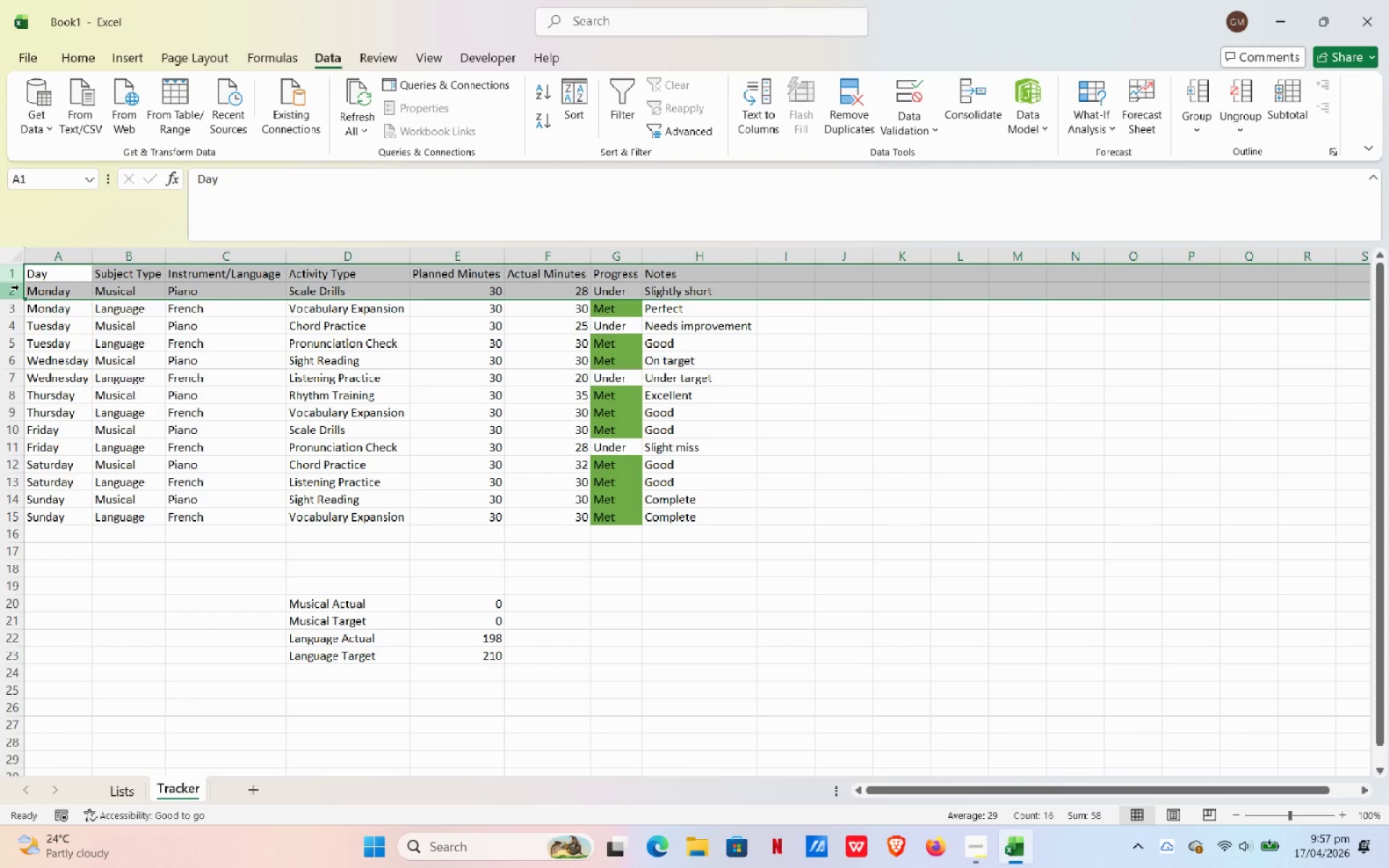 
right_click([19, 287])
 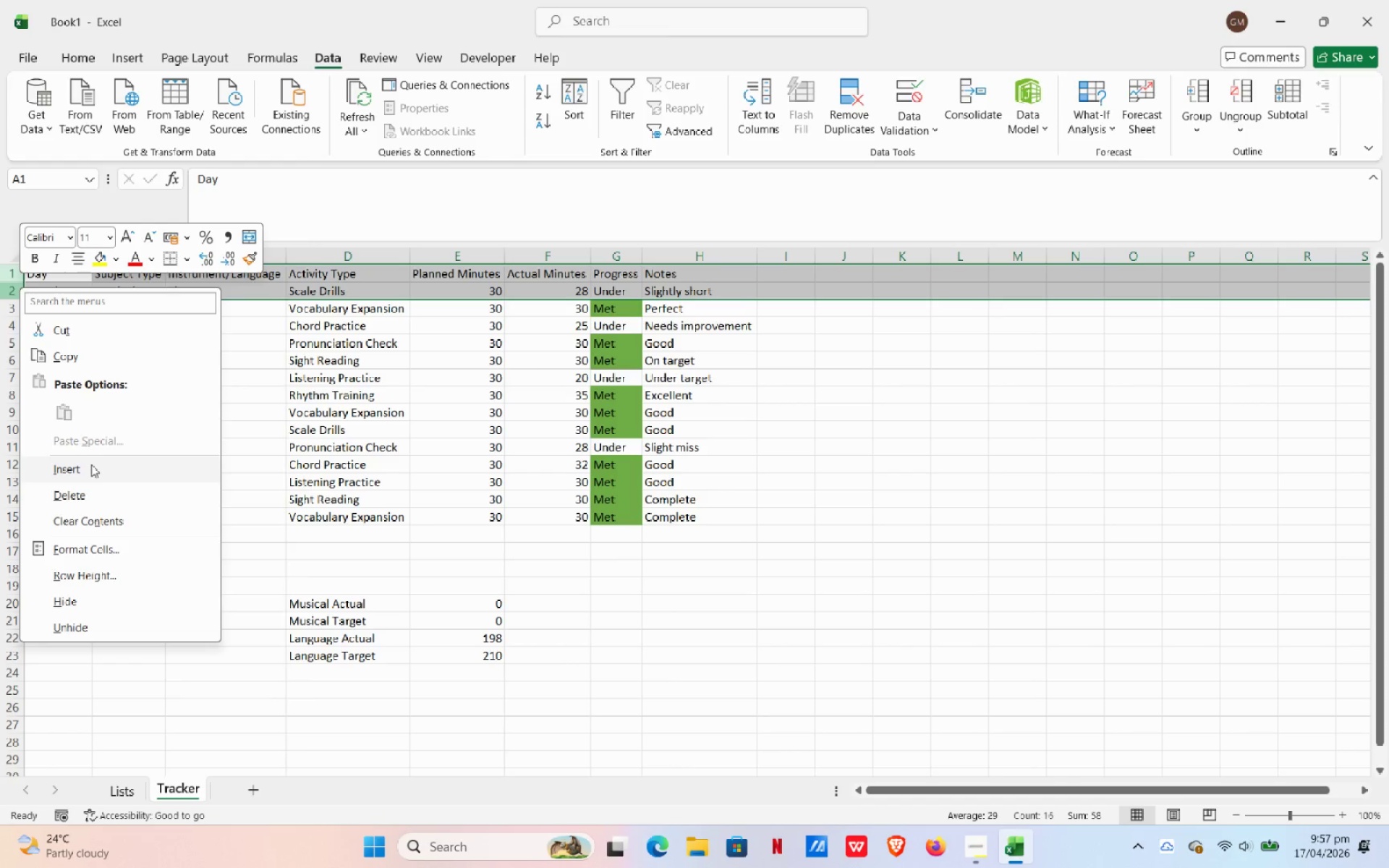 
left_click([91, 469])
 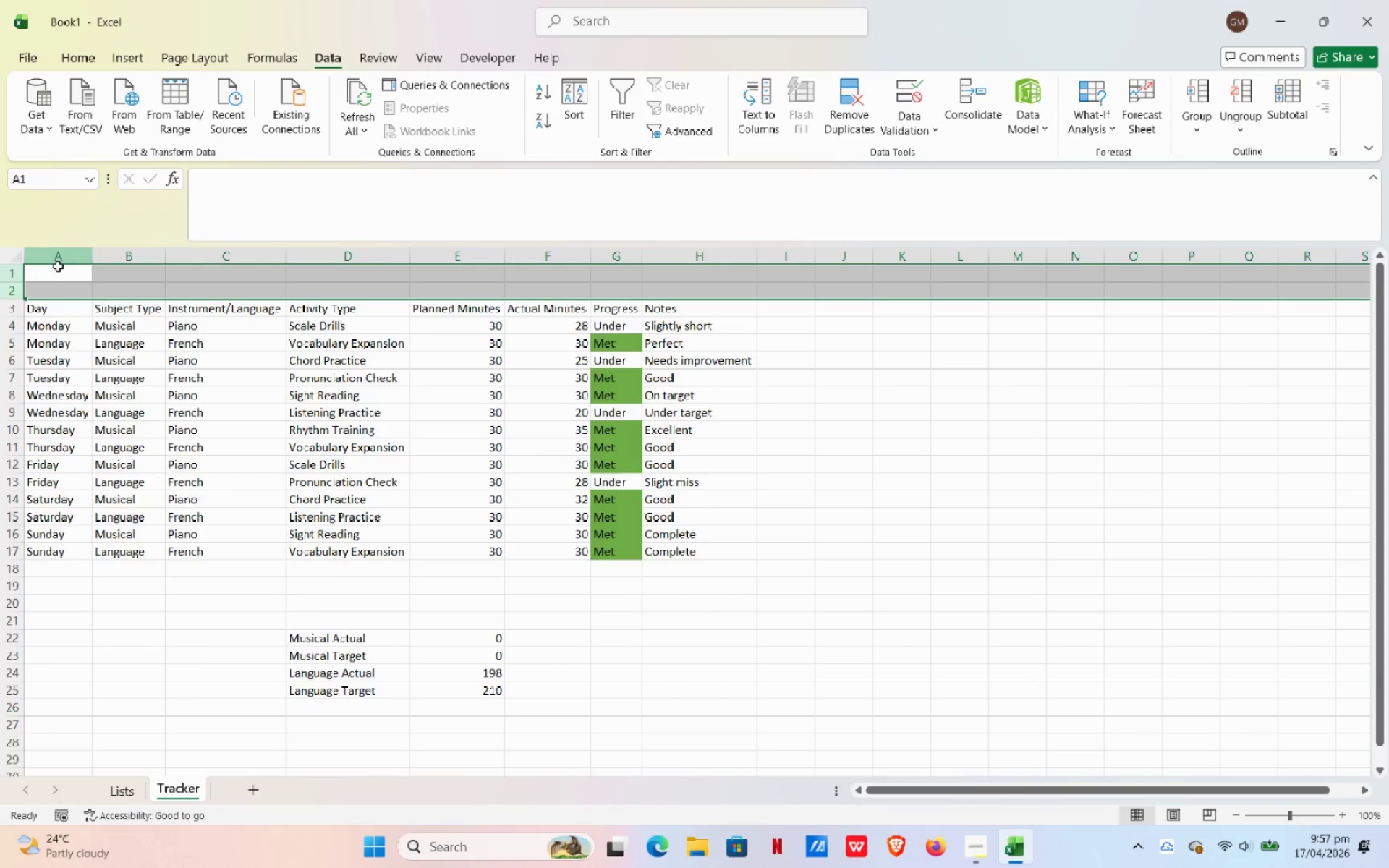 
left_click_drag(start_coordinate=[61, 278], to_coordinate=[681, 253])
 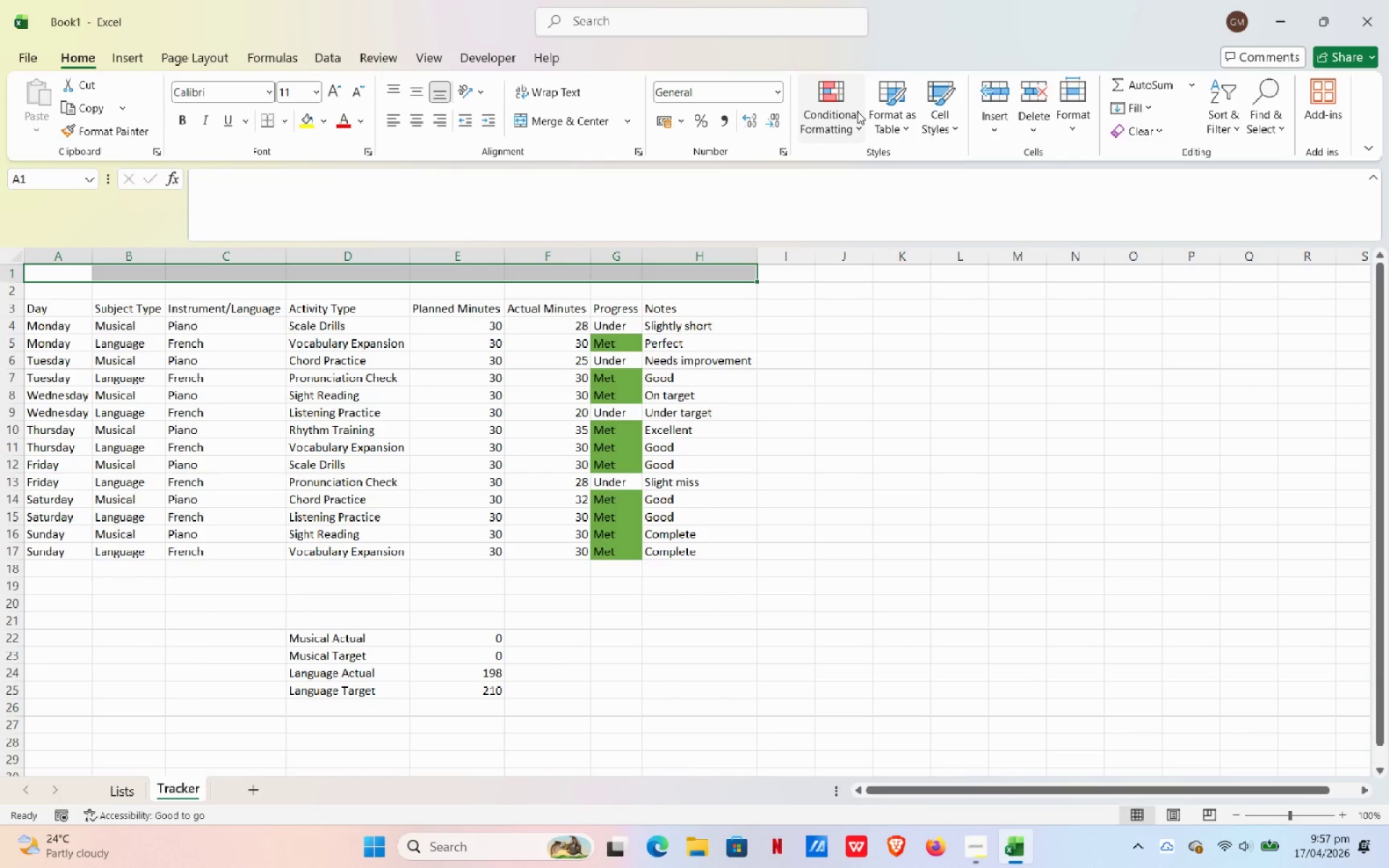 
left_click([551, 119])
 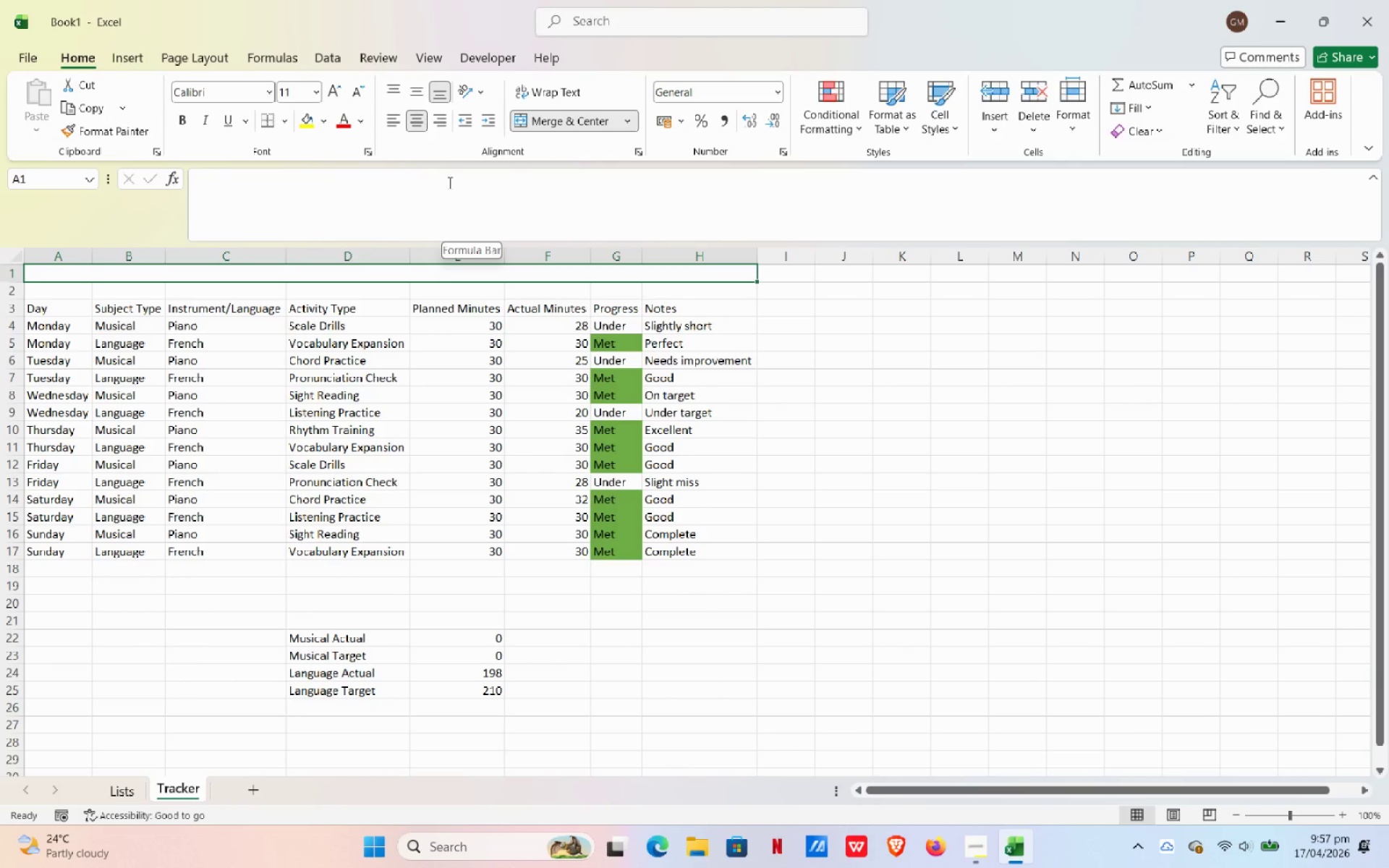 
type(Weekly mastery Planner-Rhythm & Verb)
 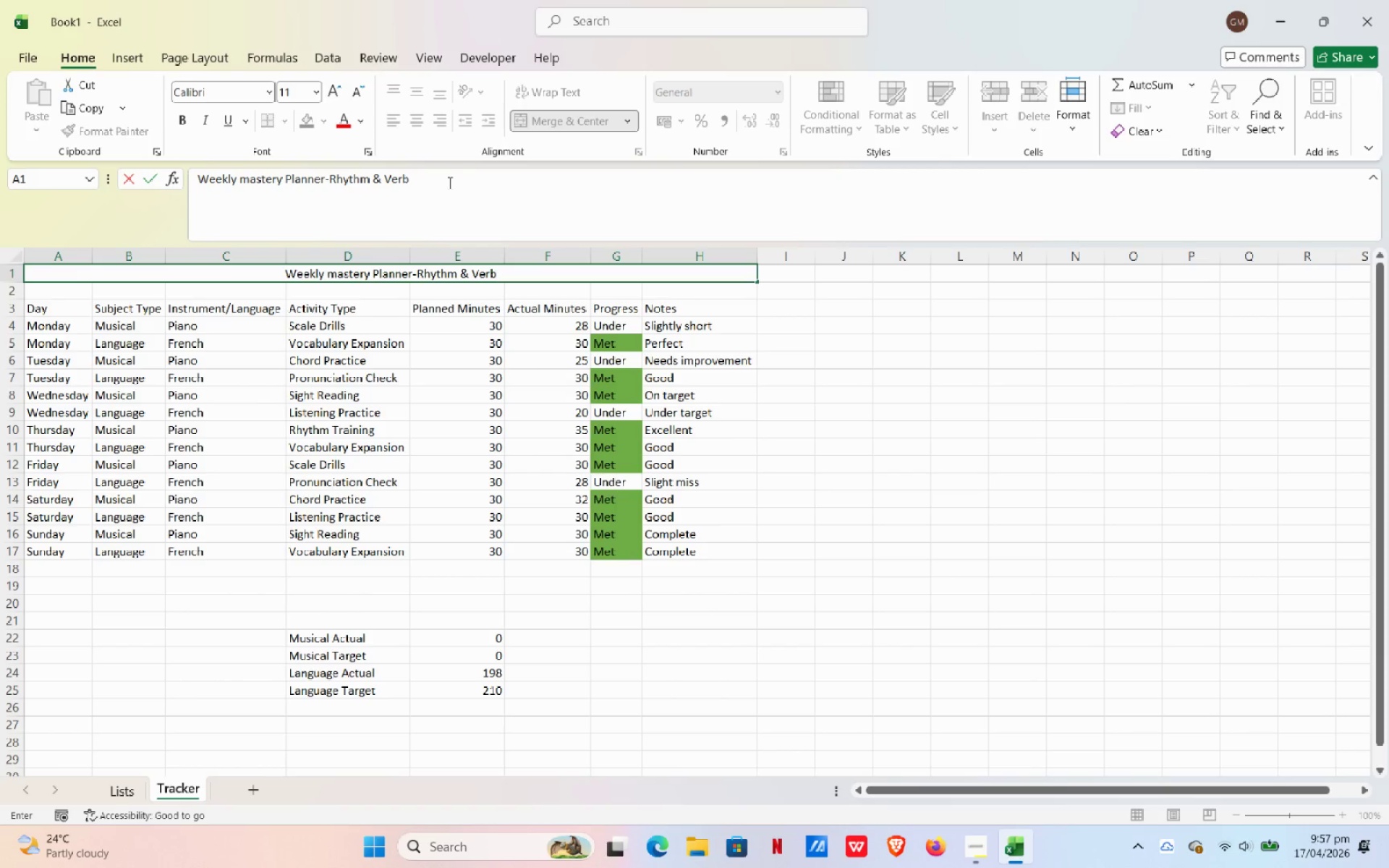 
double_click([359, 281])
 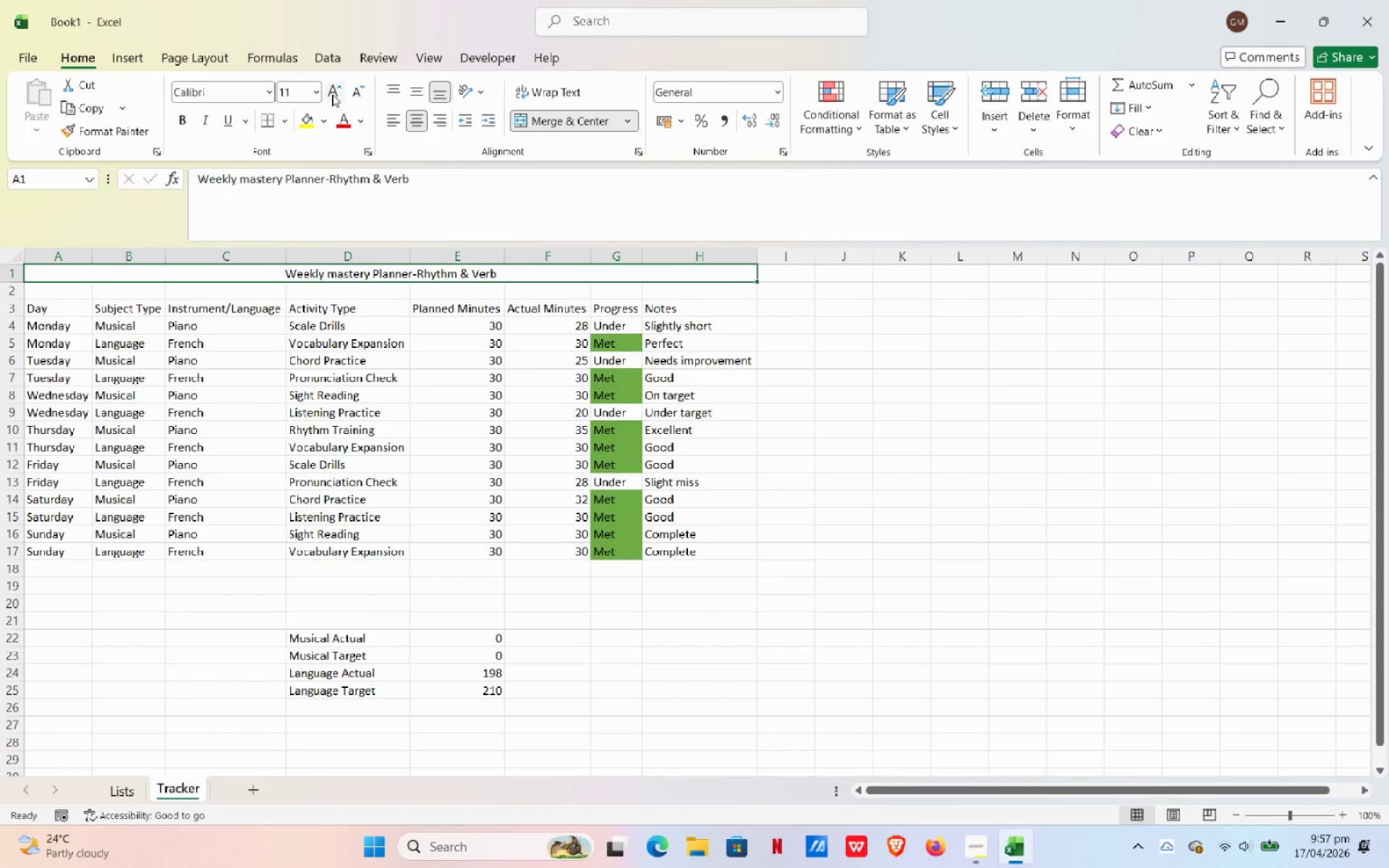 
double_click([332, 94])
 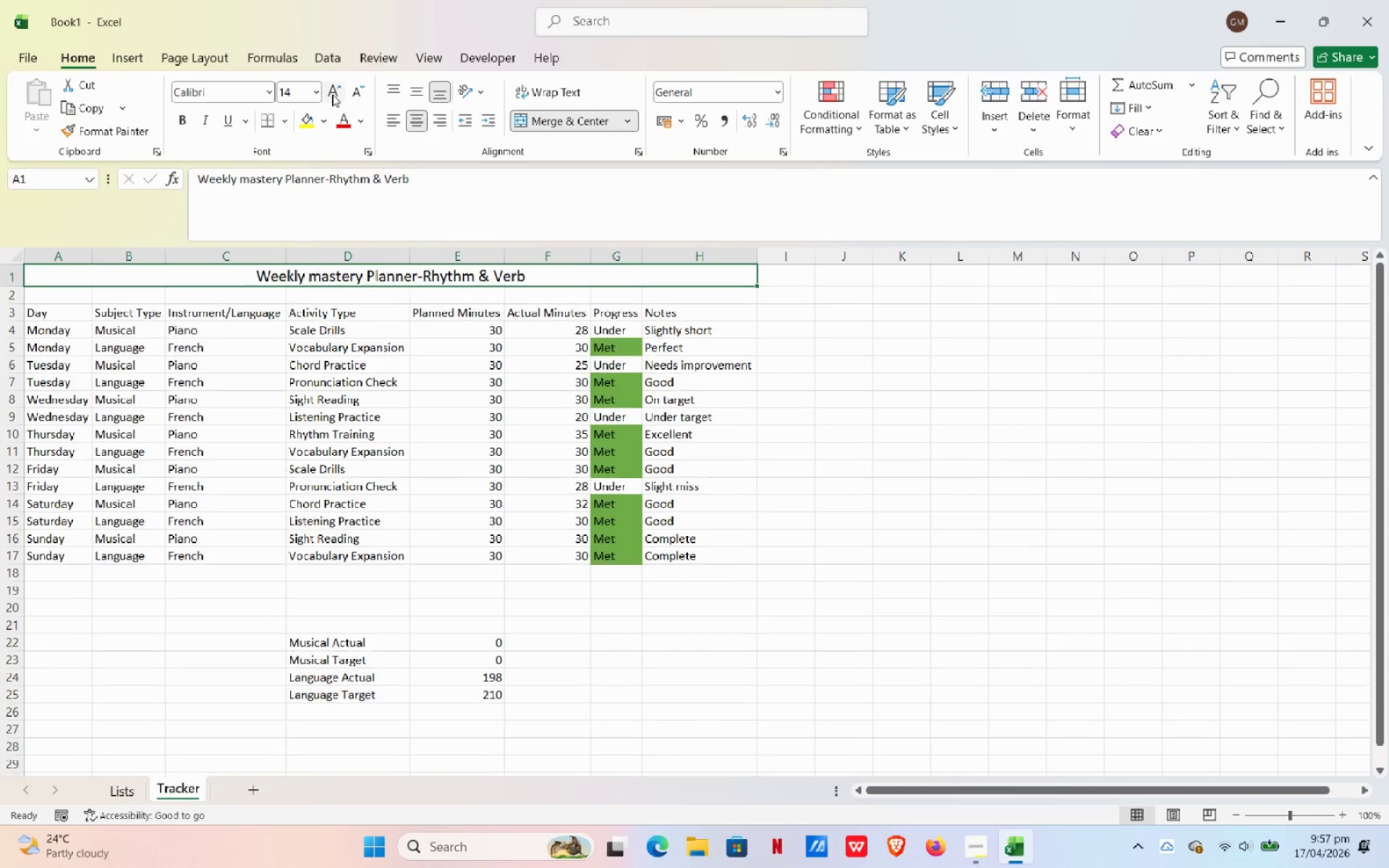 
triple_click([332, 94])
 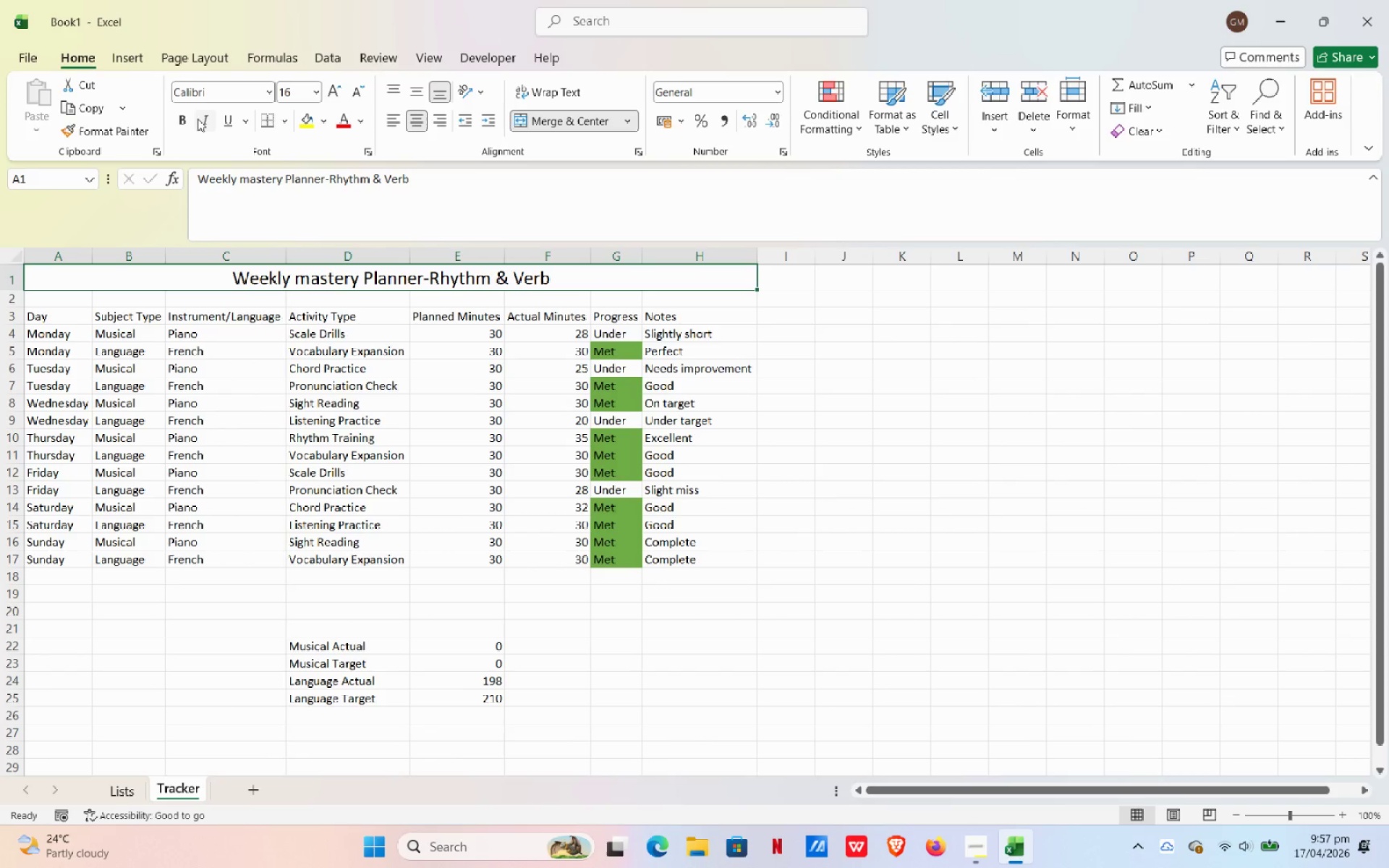 
left_click([187, 122])
 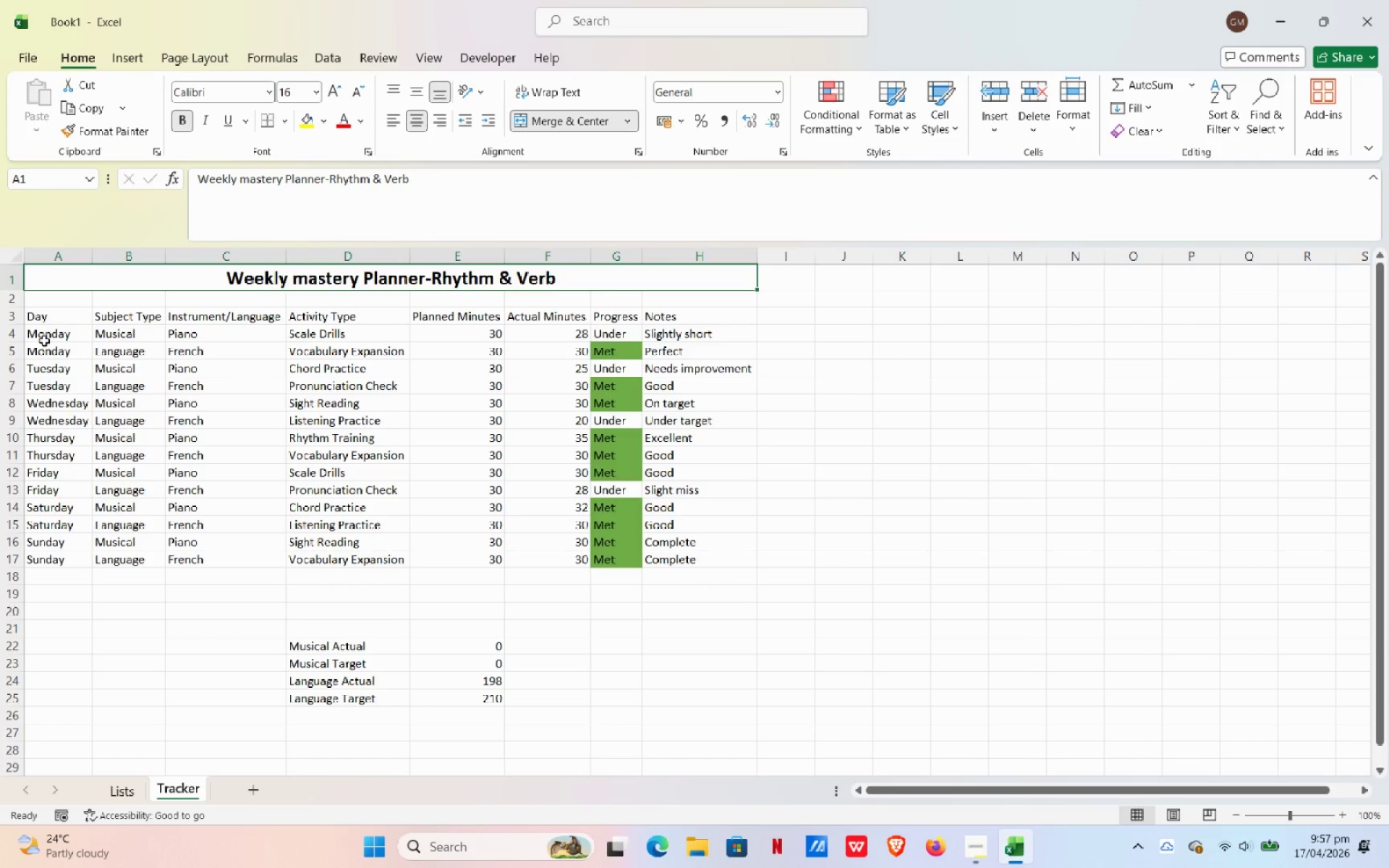 
left_click_drag(start_coordinate=[30, 318], to_coordinate=[696, 316])
 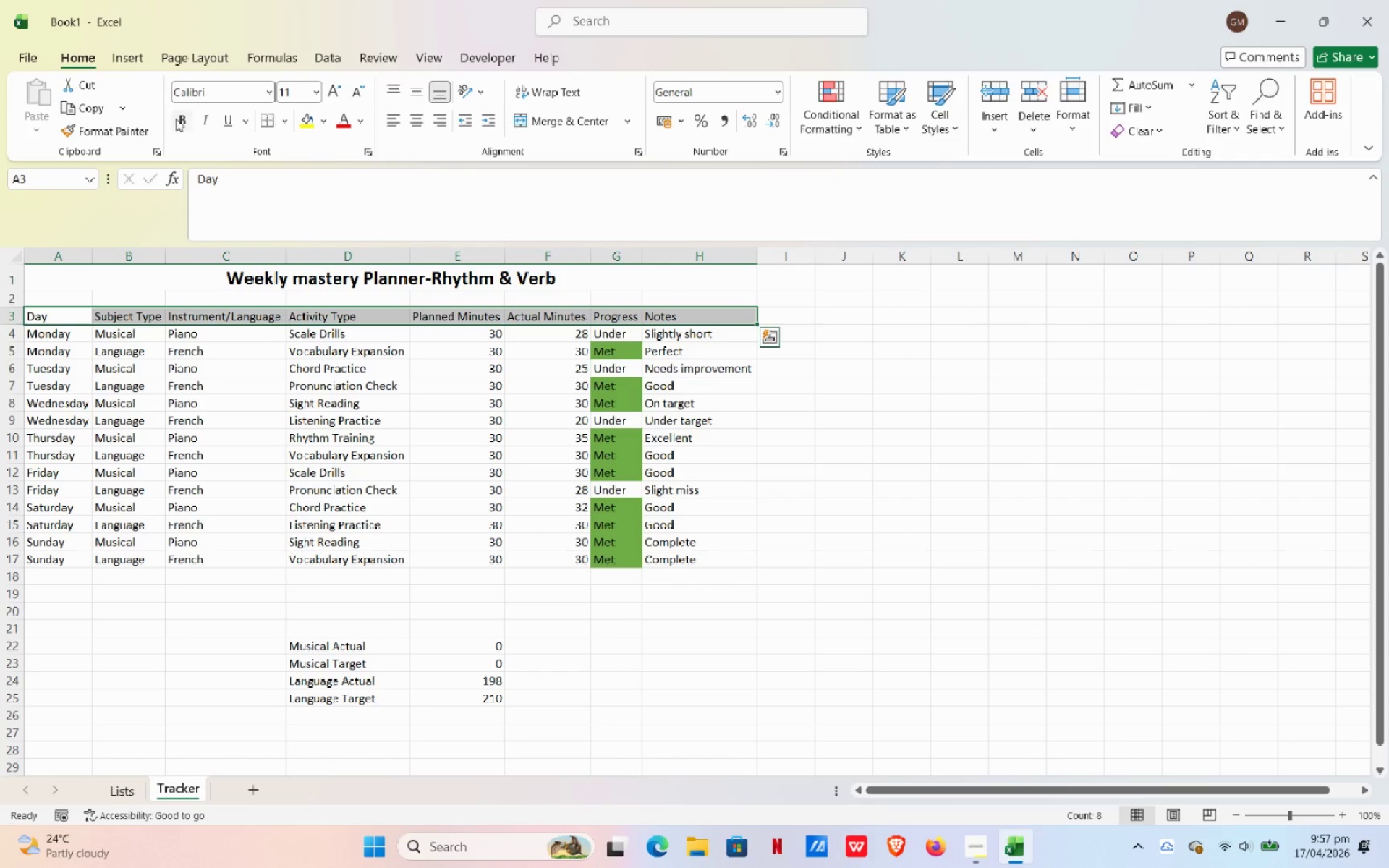 
left_click([182, 116])
 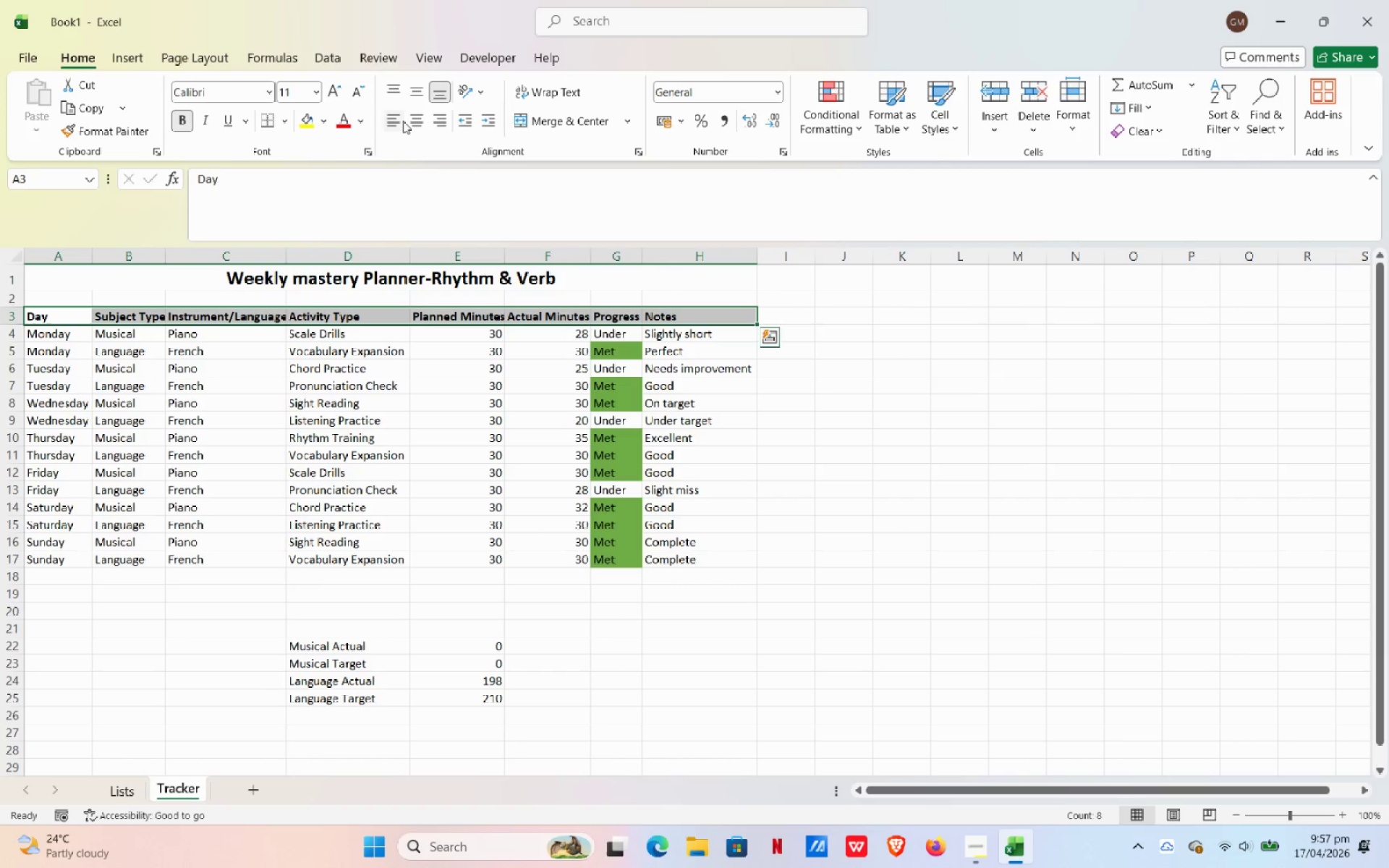 
left_click([410, 121])
 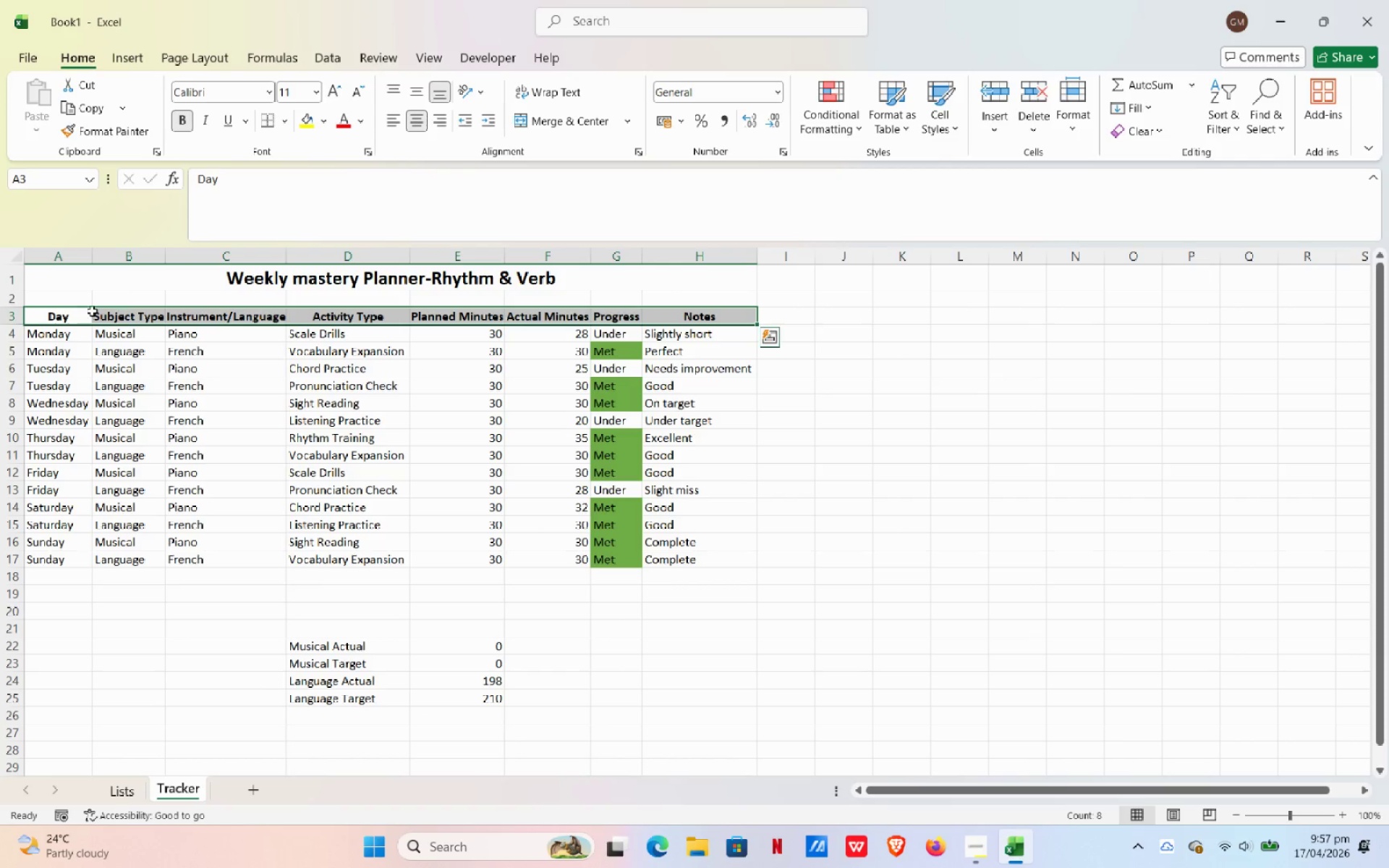 
left_click_drag(start_coordinate=[48, 315], to_coordinate=[704, 567])
 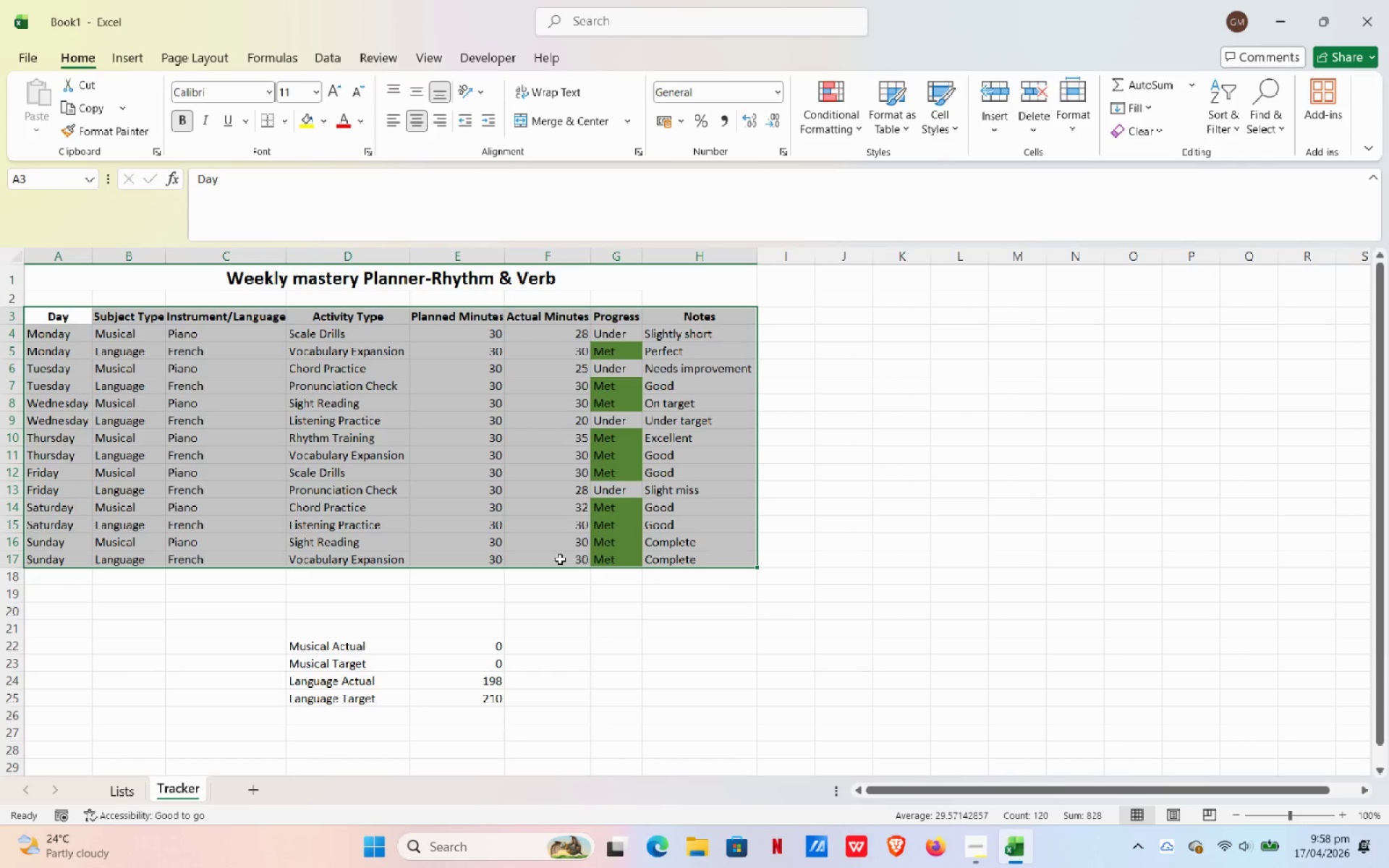 
wait(39.69)
 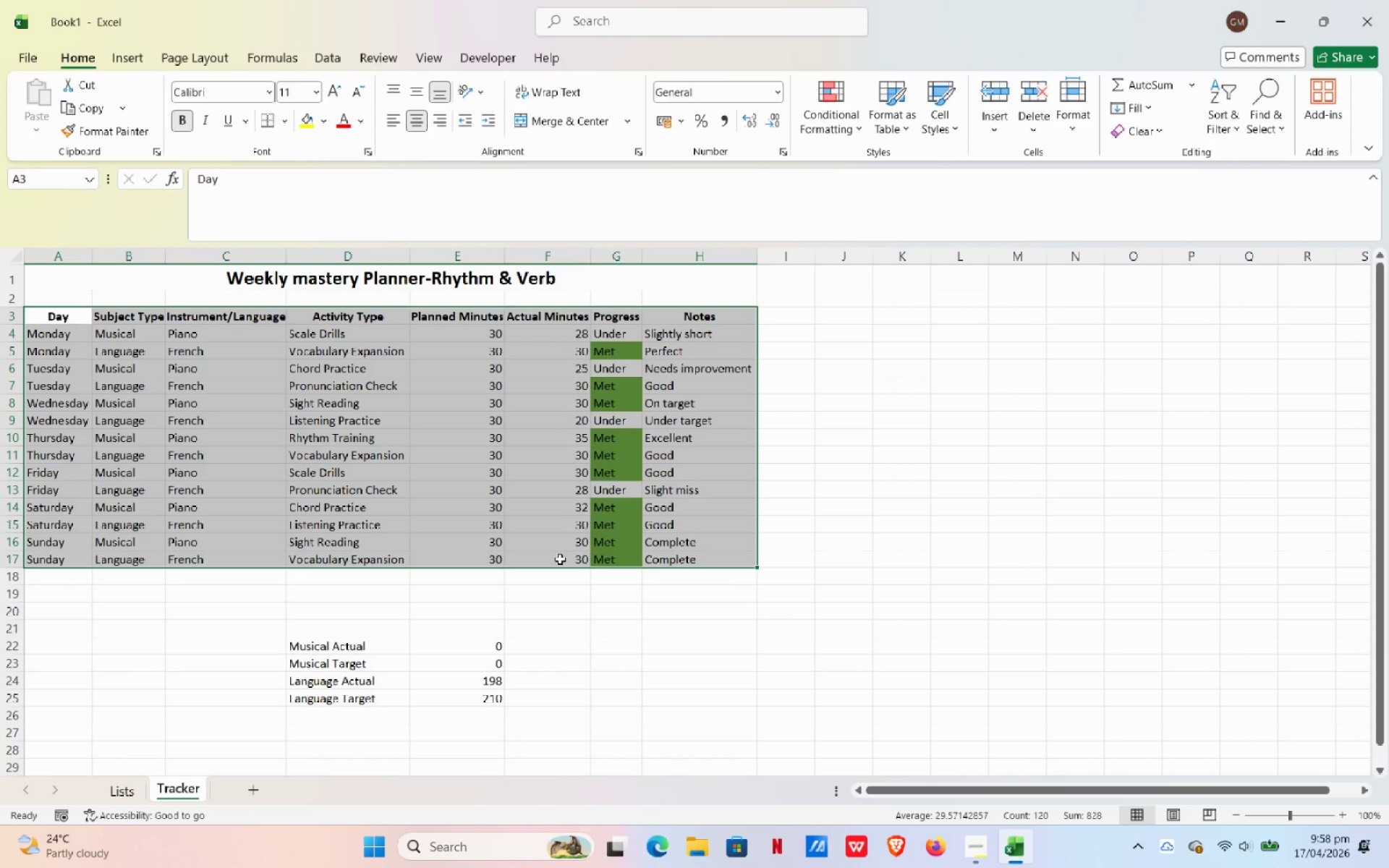 
left_click([678, 656])
 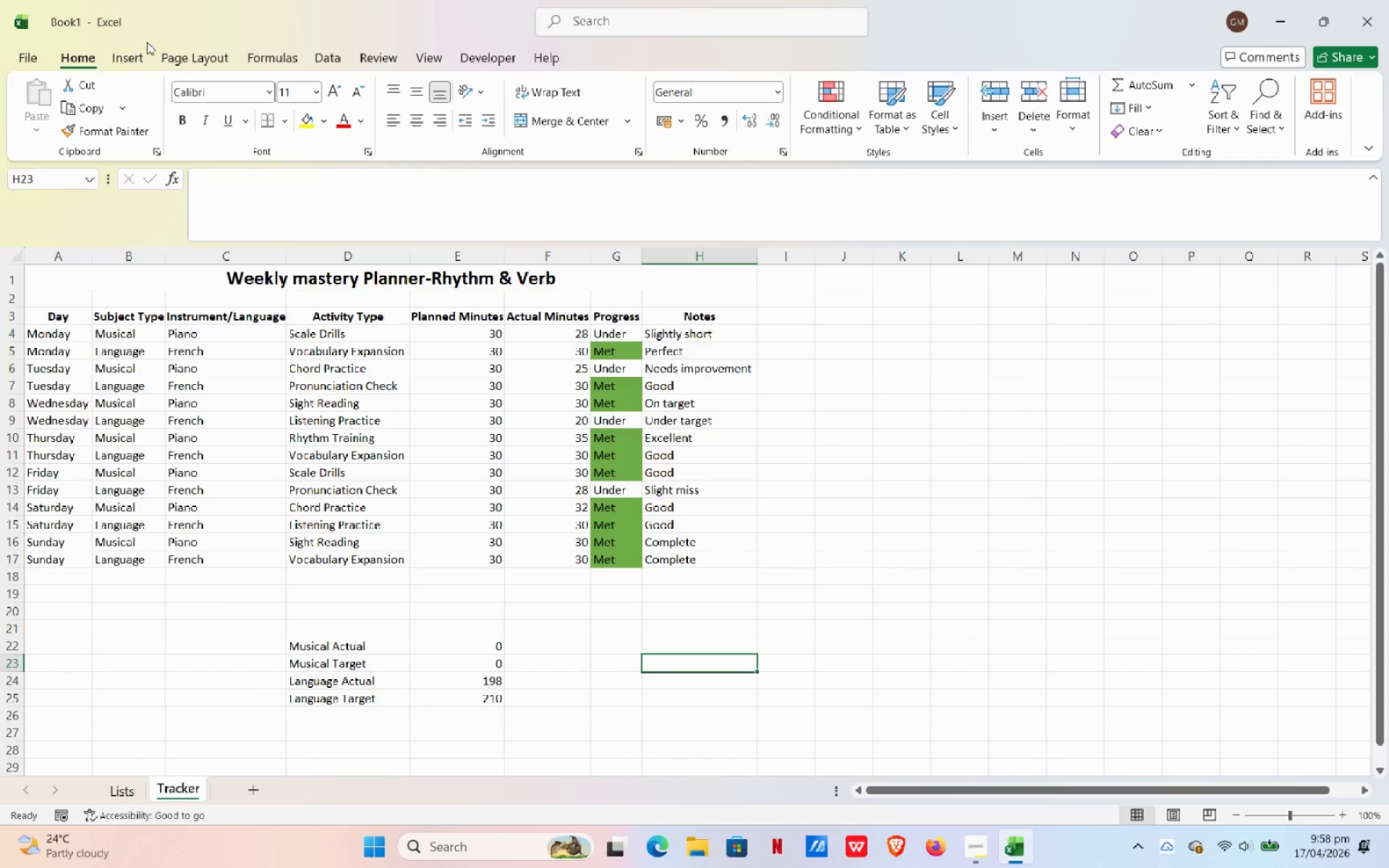 
left_click([184, 53])
 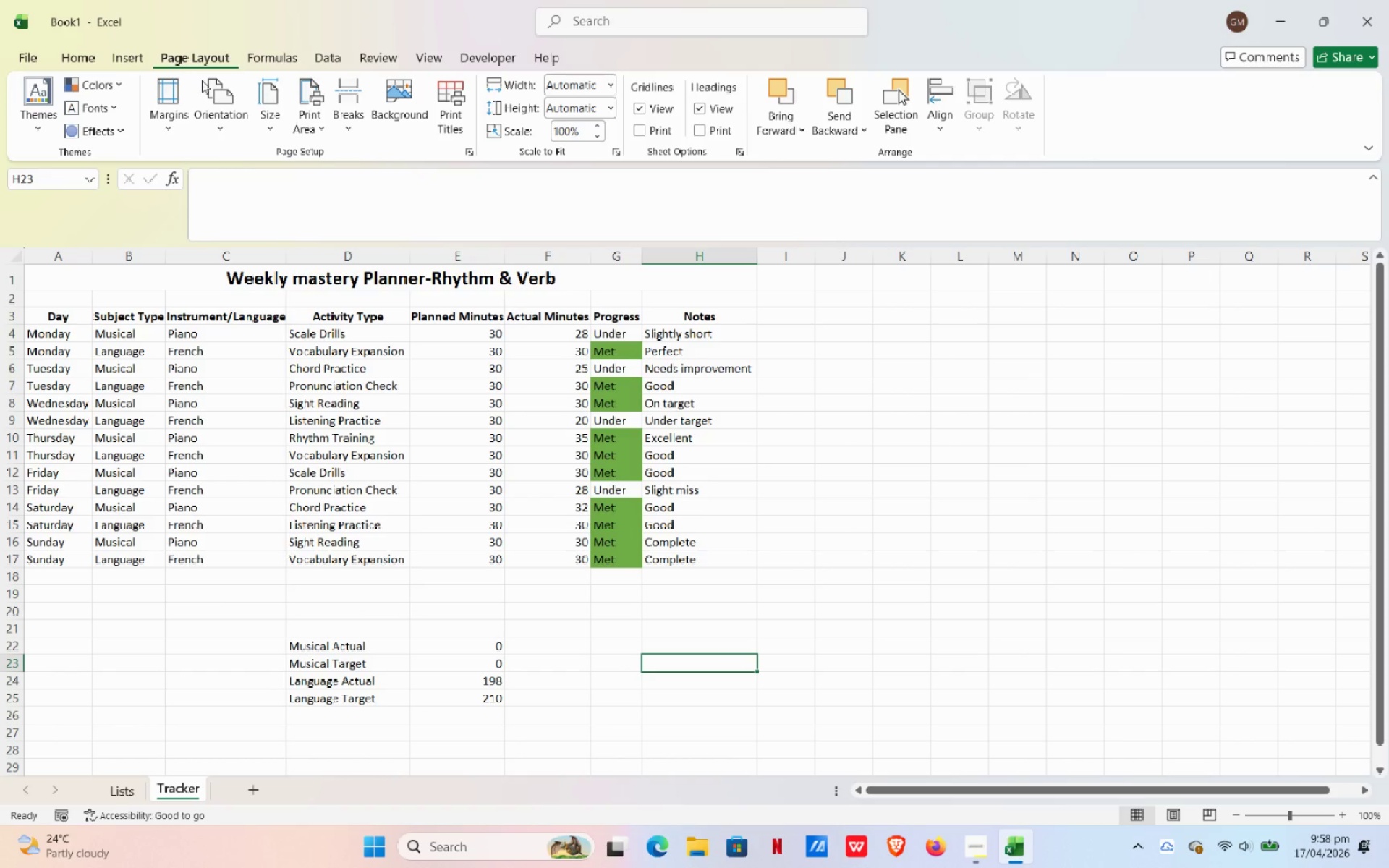 
mouse_move([232, 109])
 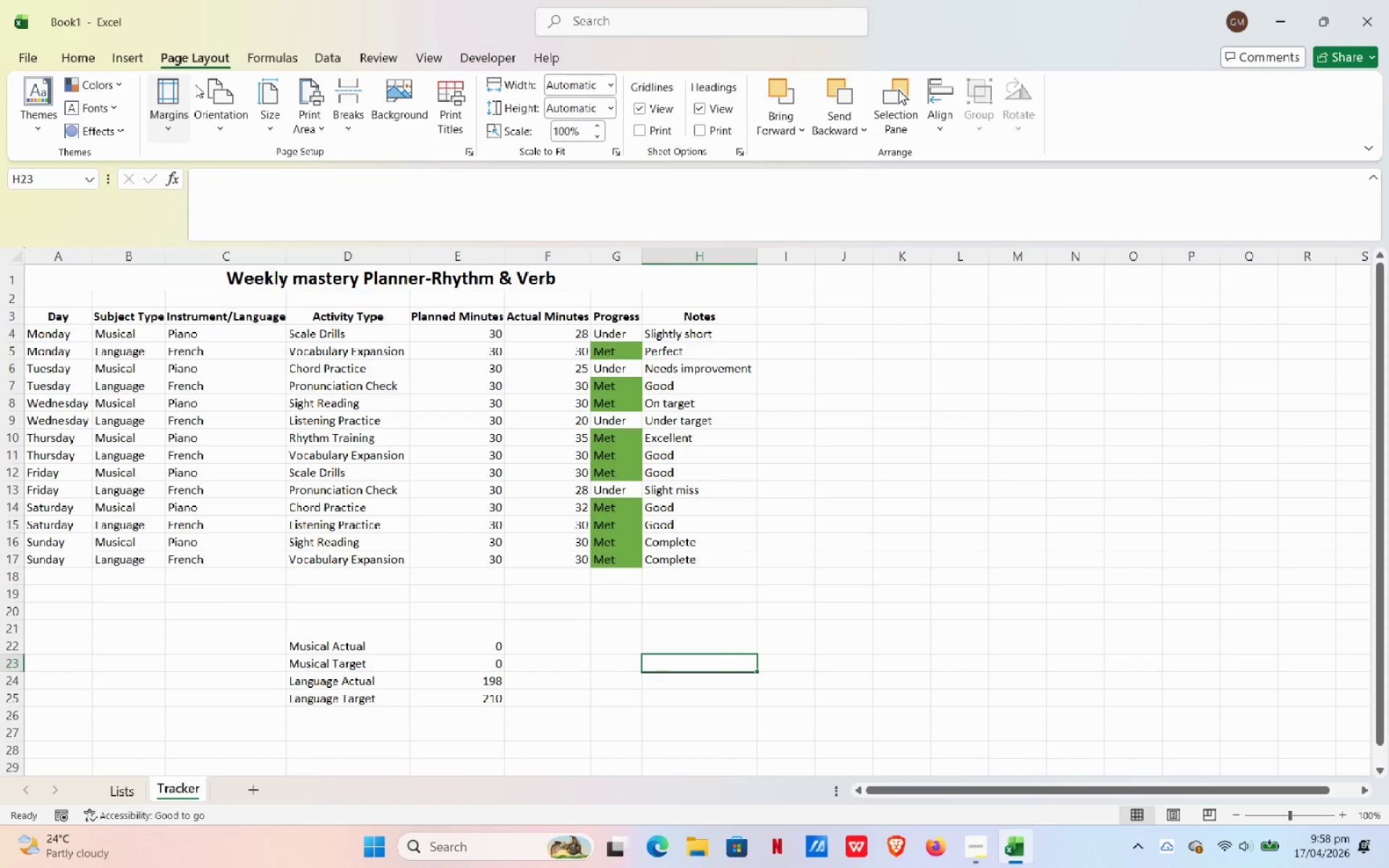 
mouse_move([272, 103])
 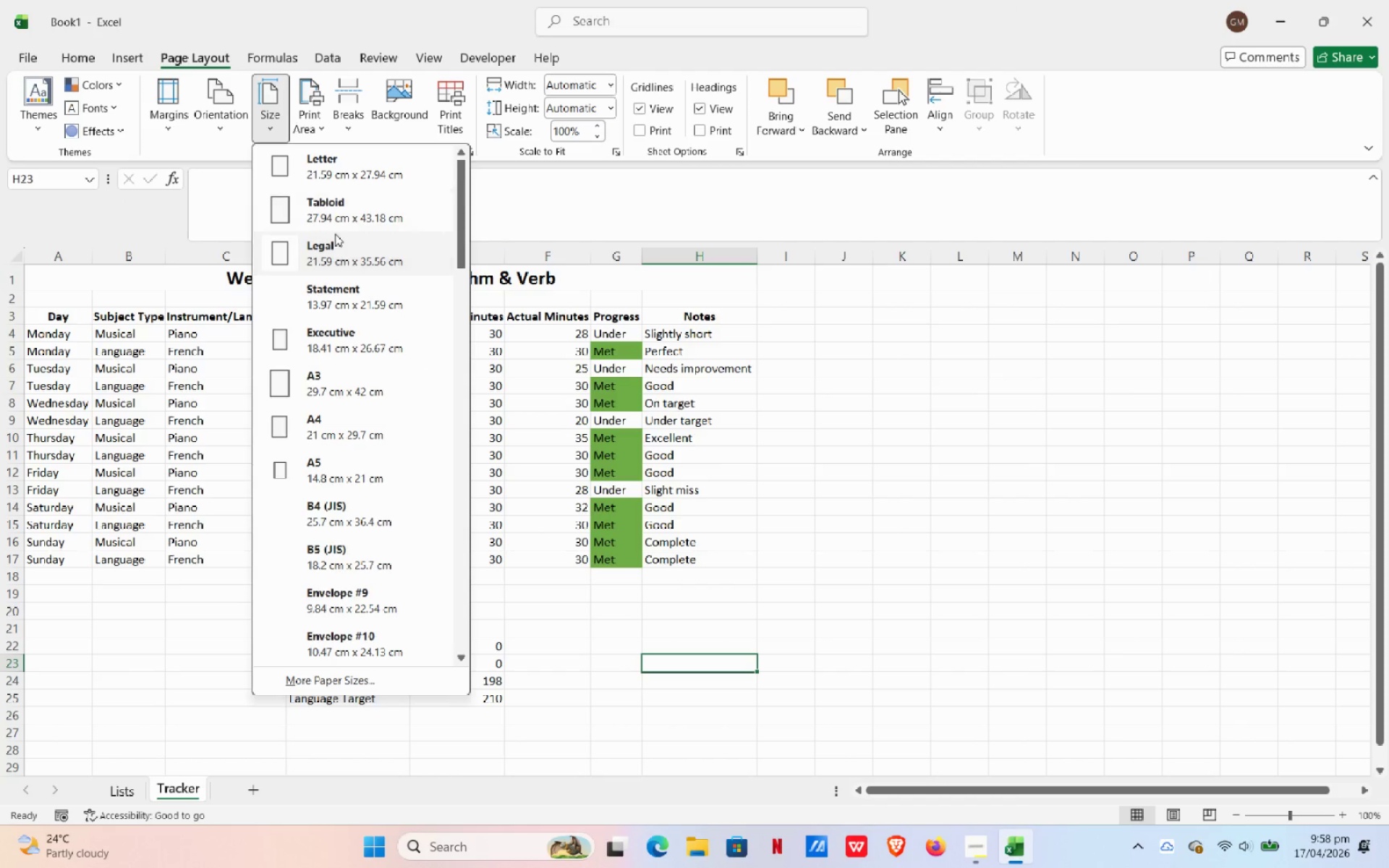 
scroll: coordinate [316, 178], scroll_direction: up, amount: 6.0
 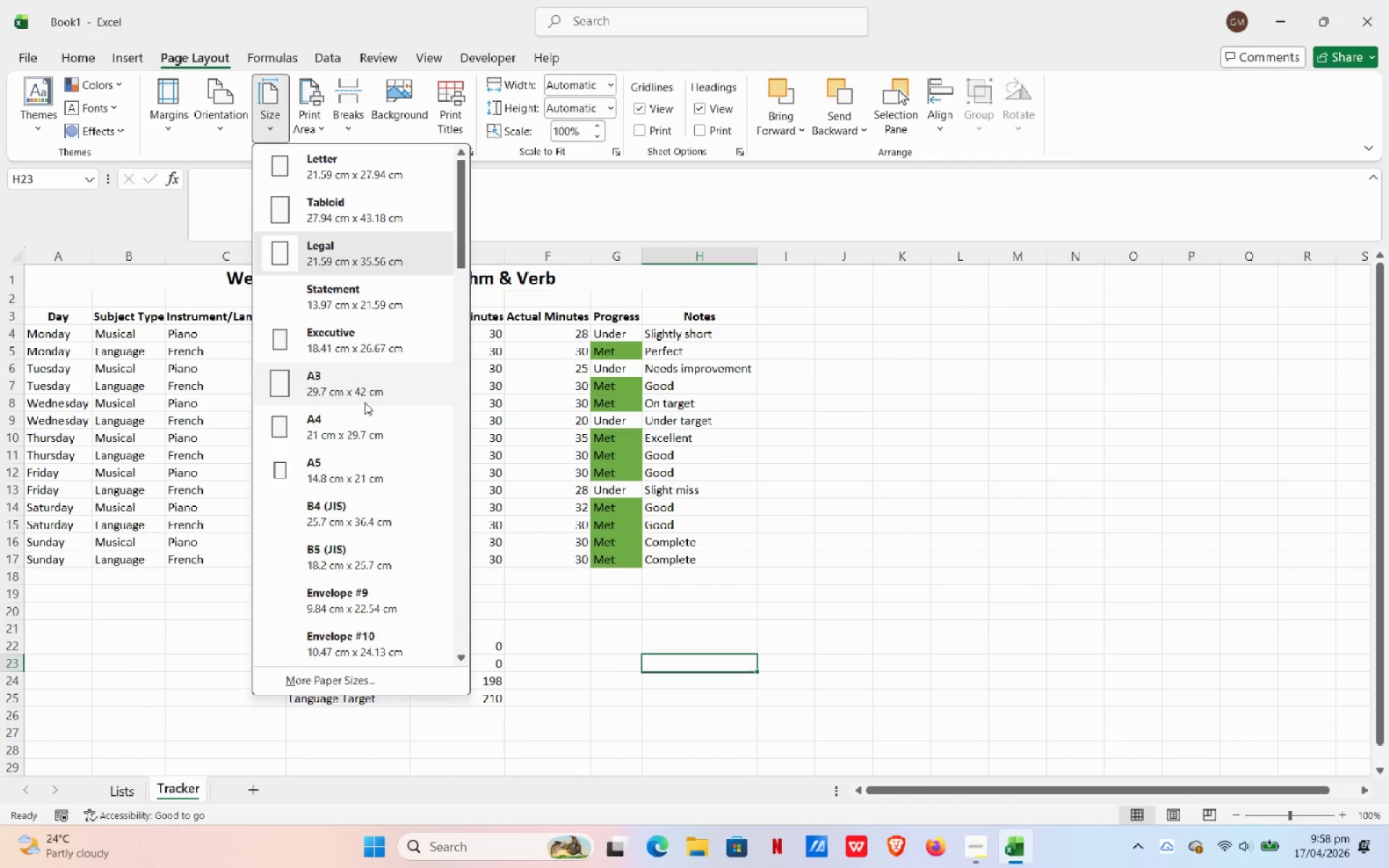 
left_click([357, 416])
 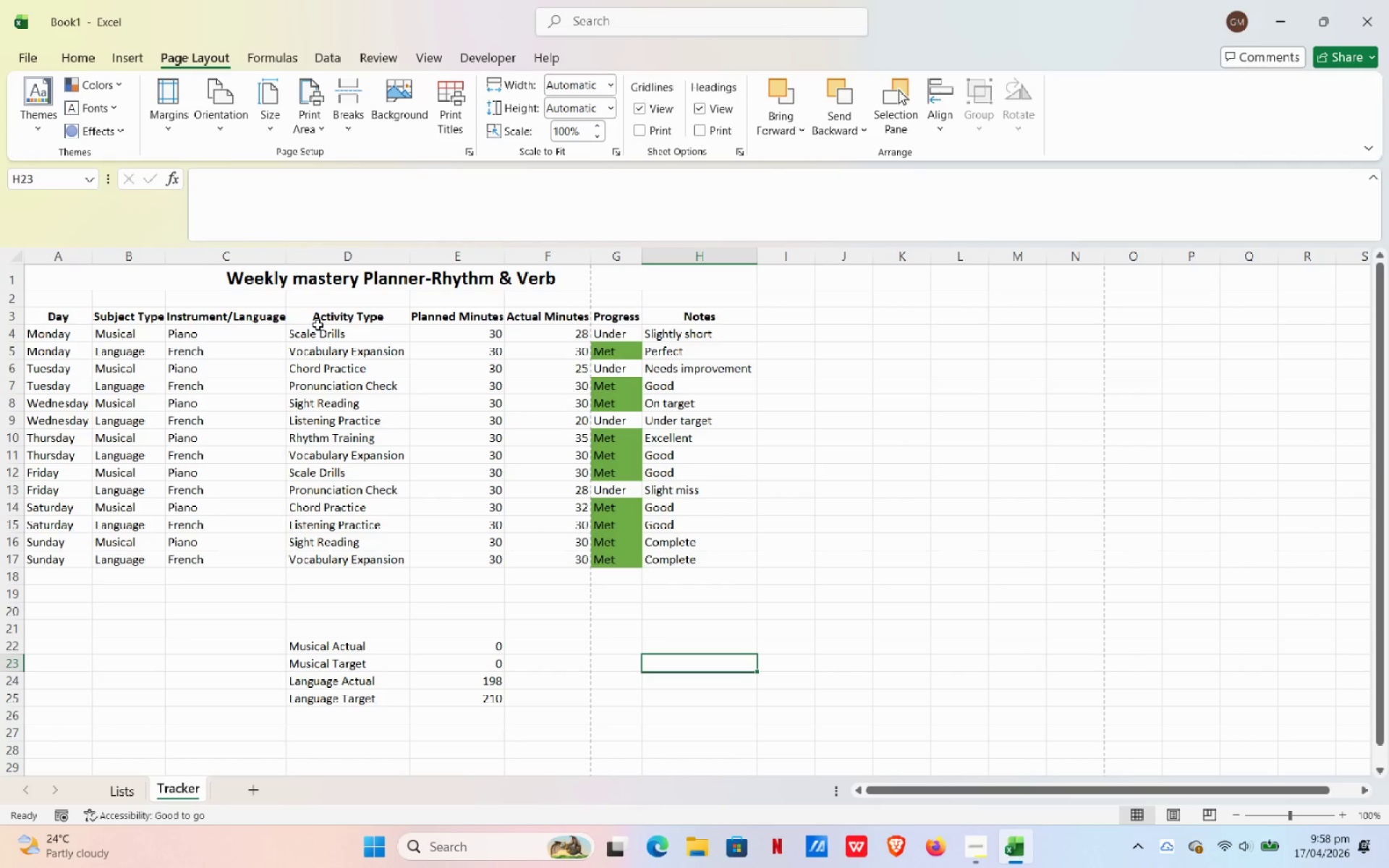 
left_click([231, 119])
 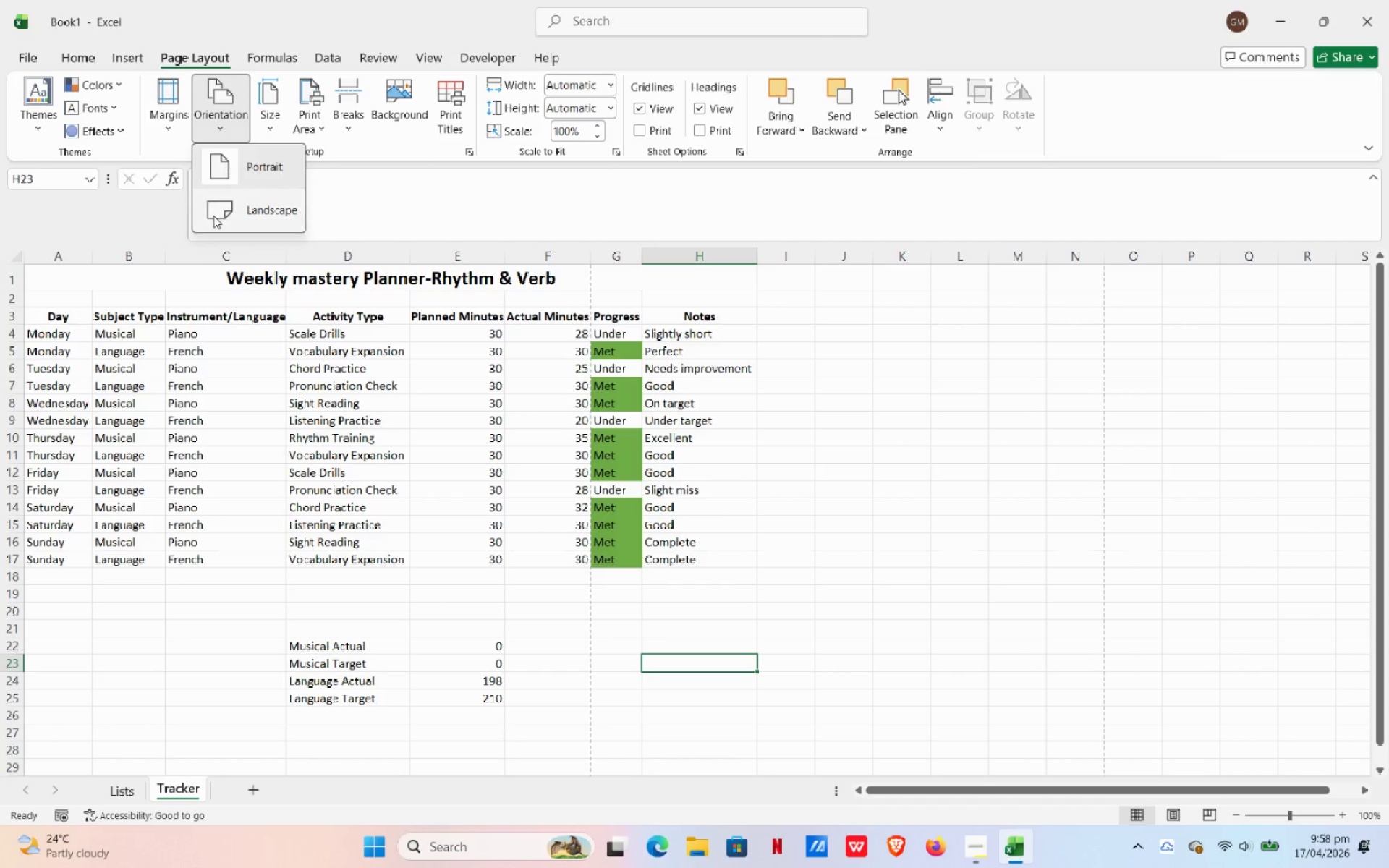 
left_click([213, 216])
 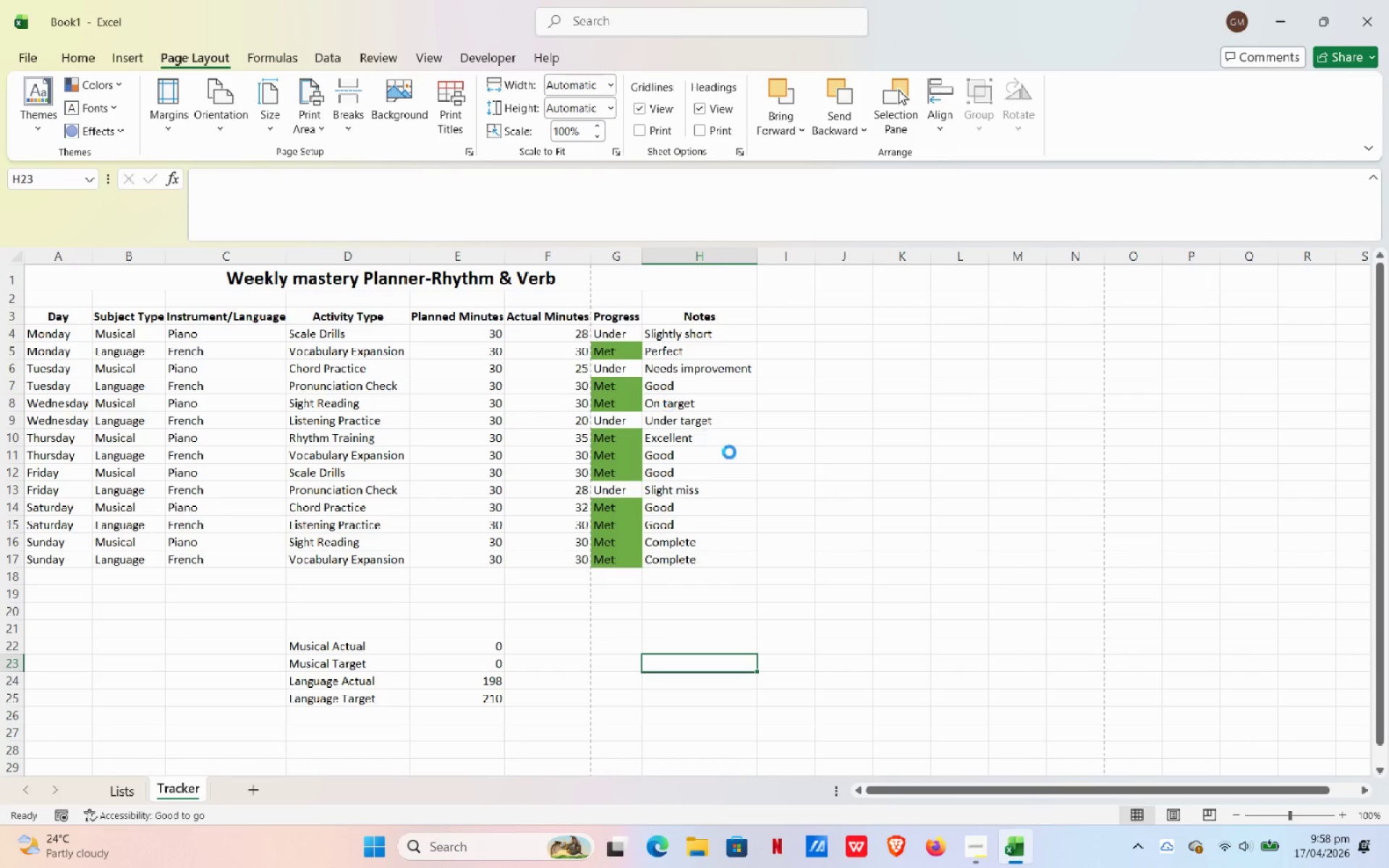 
left_click([771, 500])
 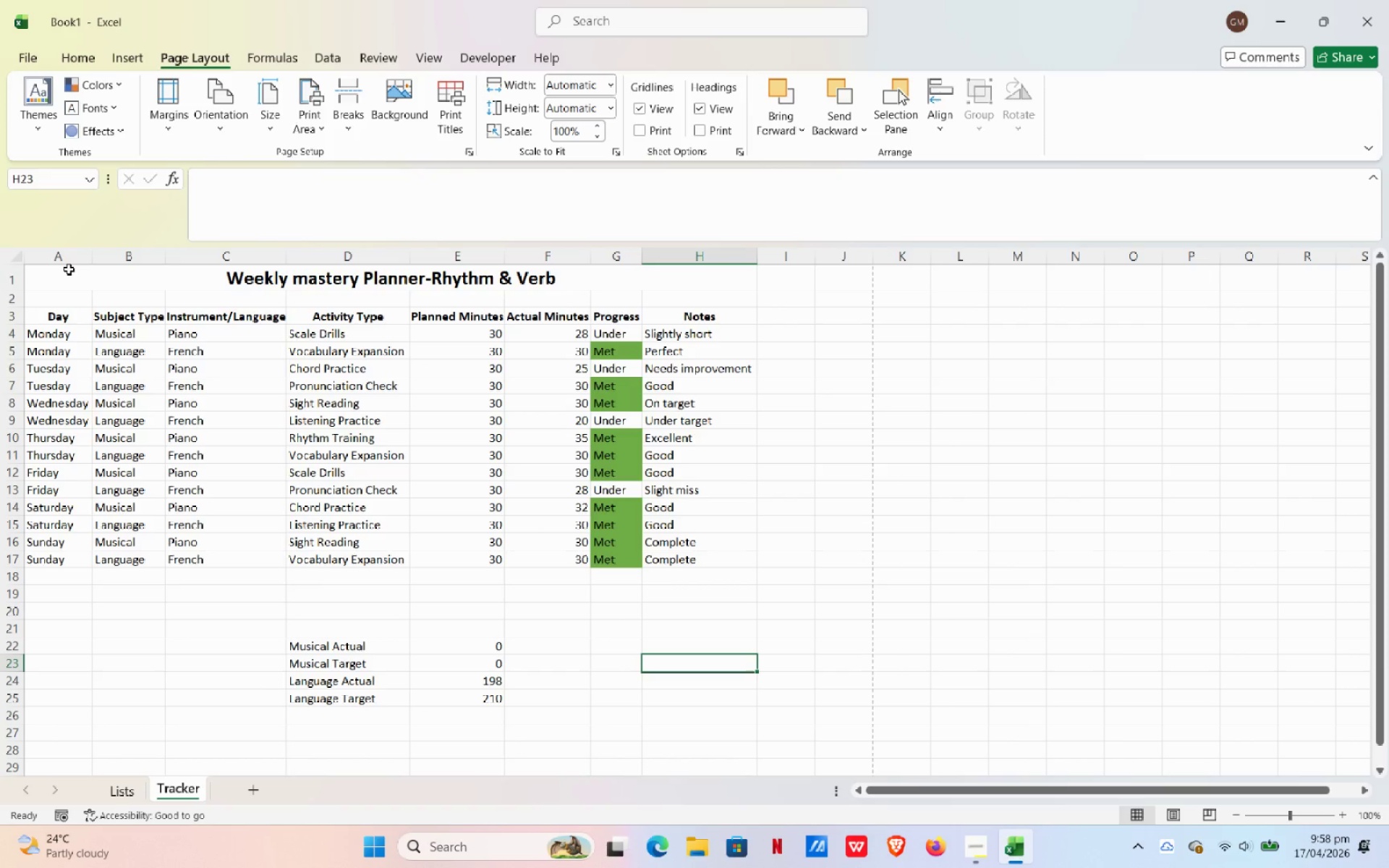 
wait(5.55)
 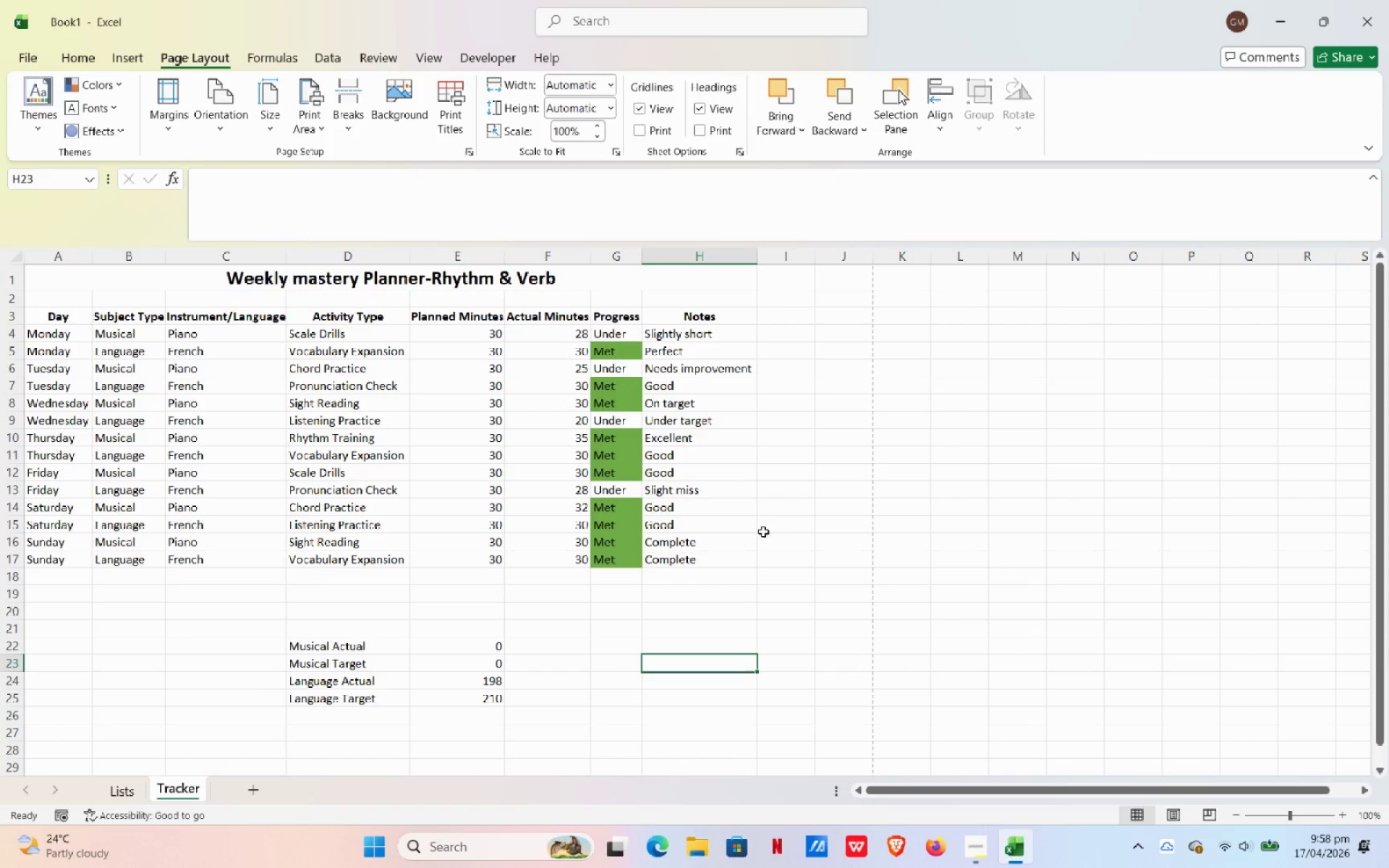 
left_click_drag(start_coordinate=[70, 269], to_coordinate=[105, 699])
 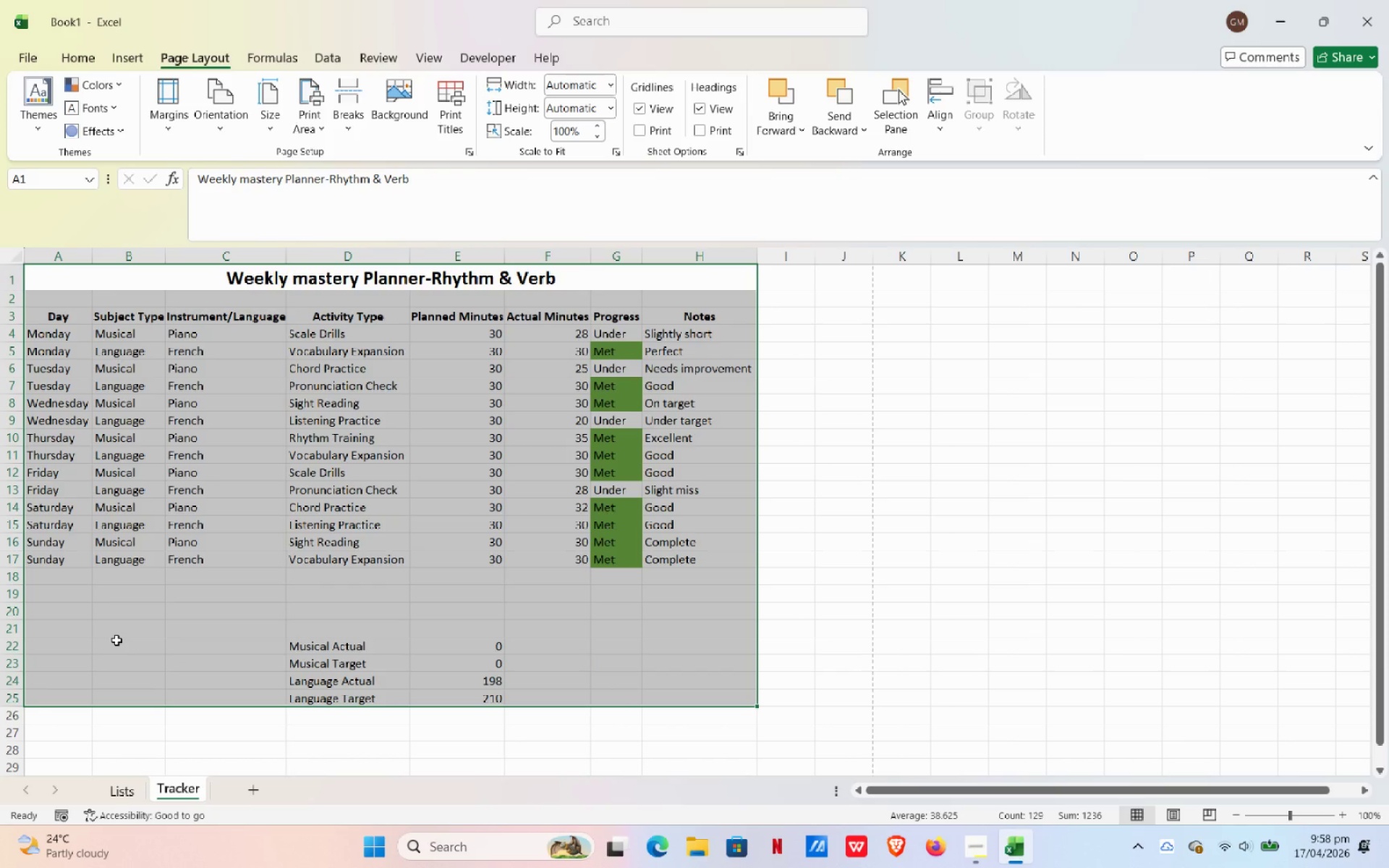 
wait(12.36)
 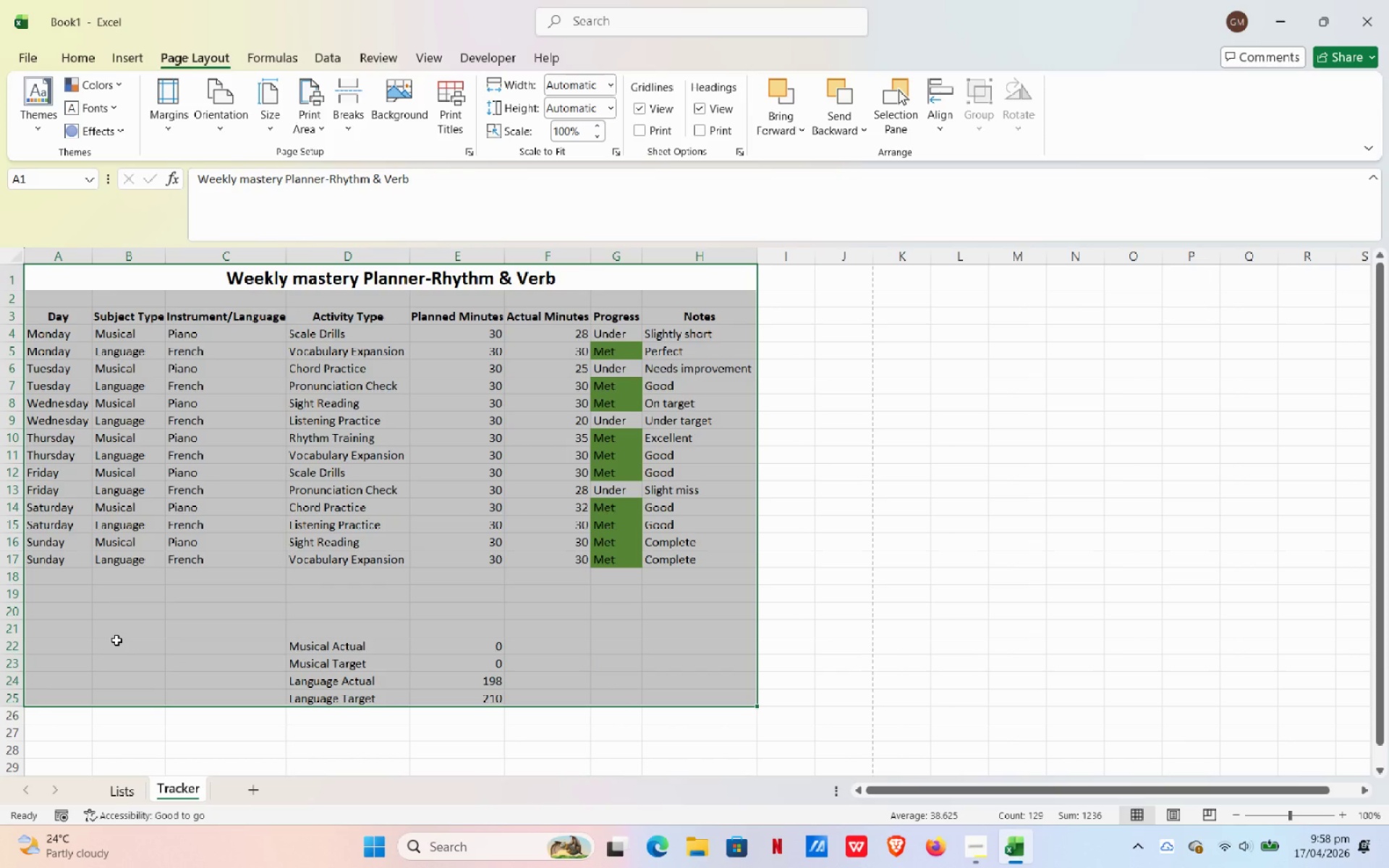 
left_click([168, 128])
 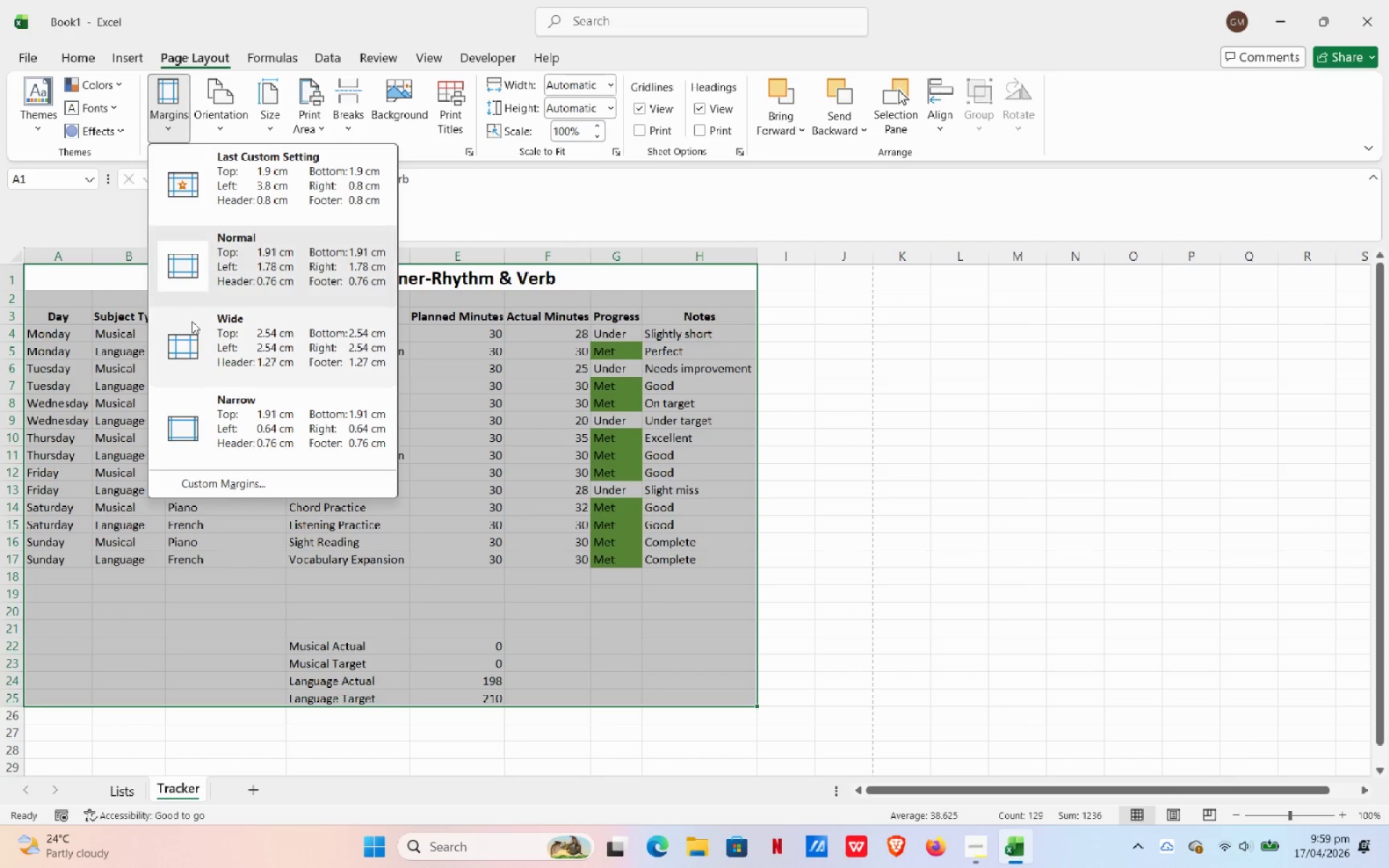 
left_click([216, 414])
 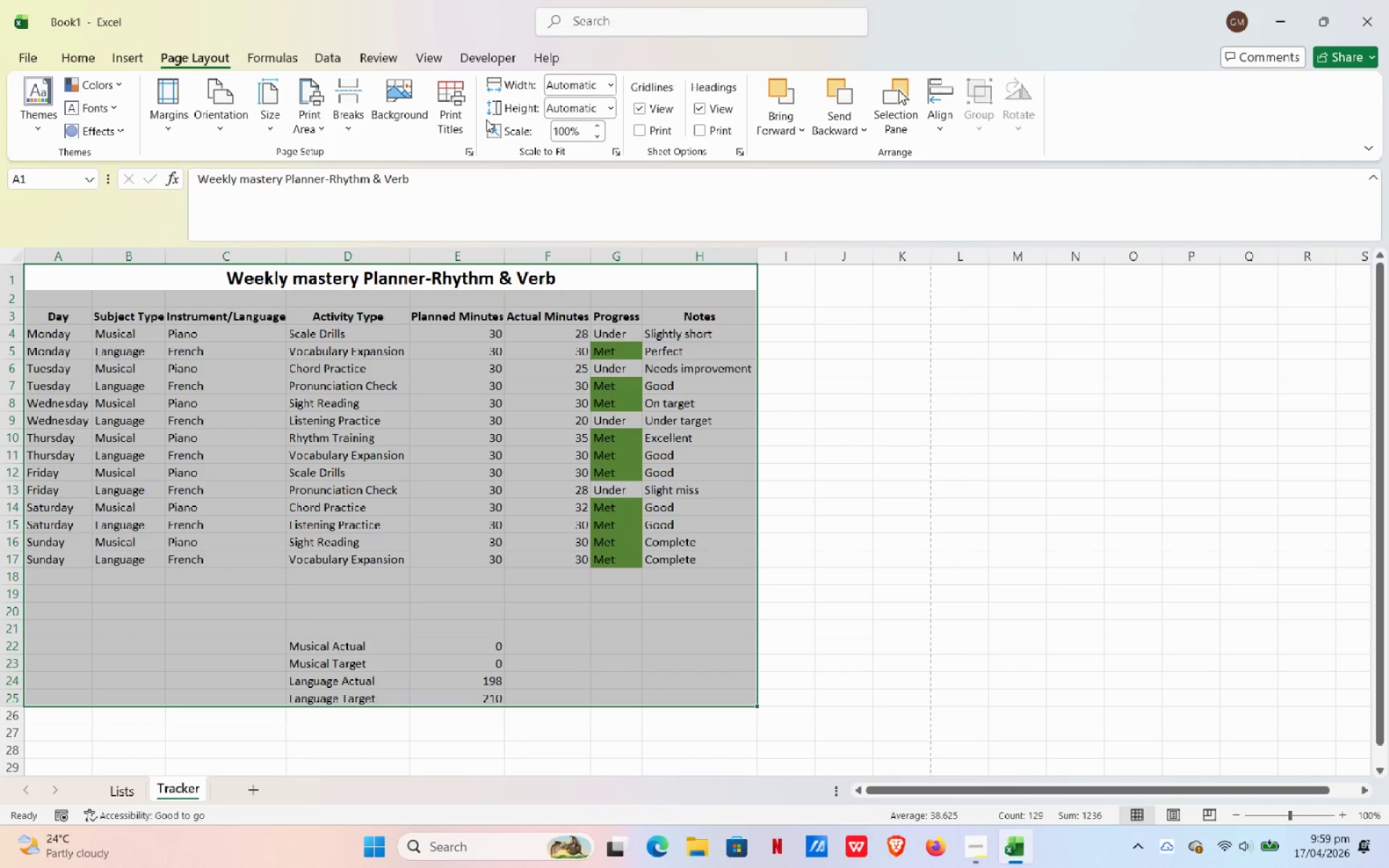 
wait(20.7)
 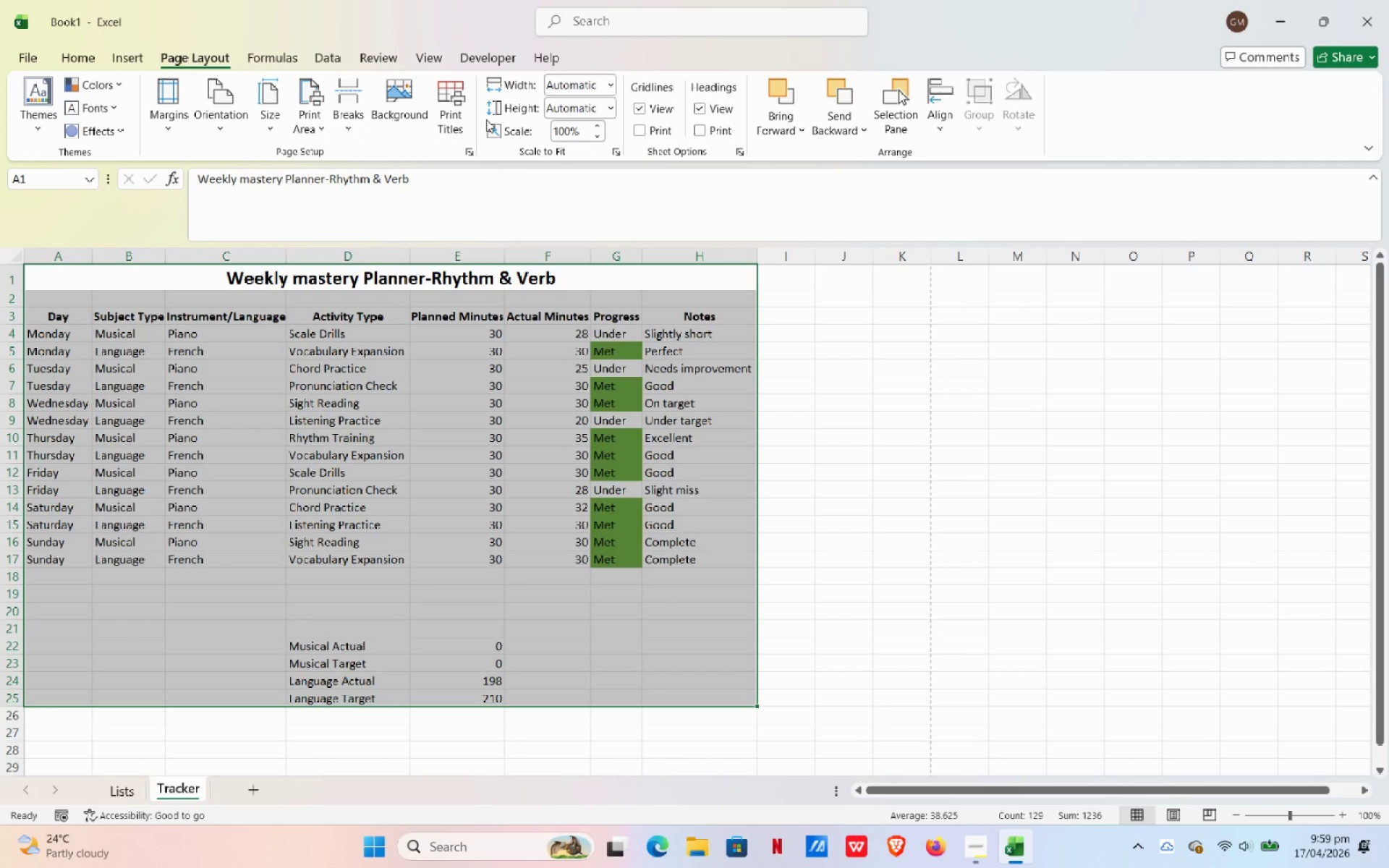 
left_click([312, 104])
 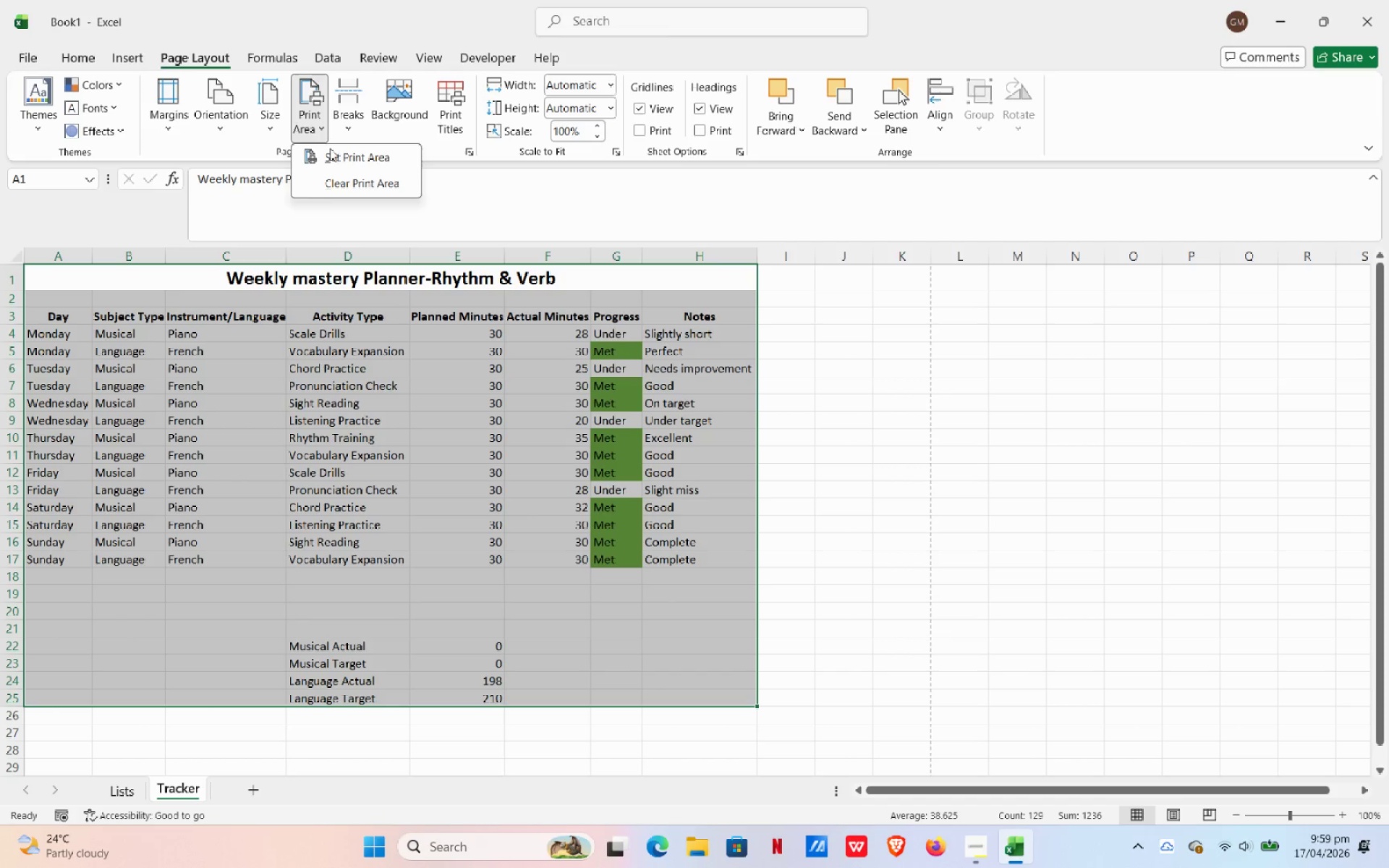 
left_click([336, 161])
 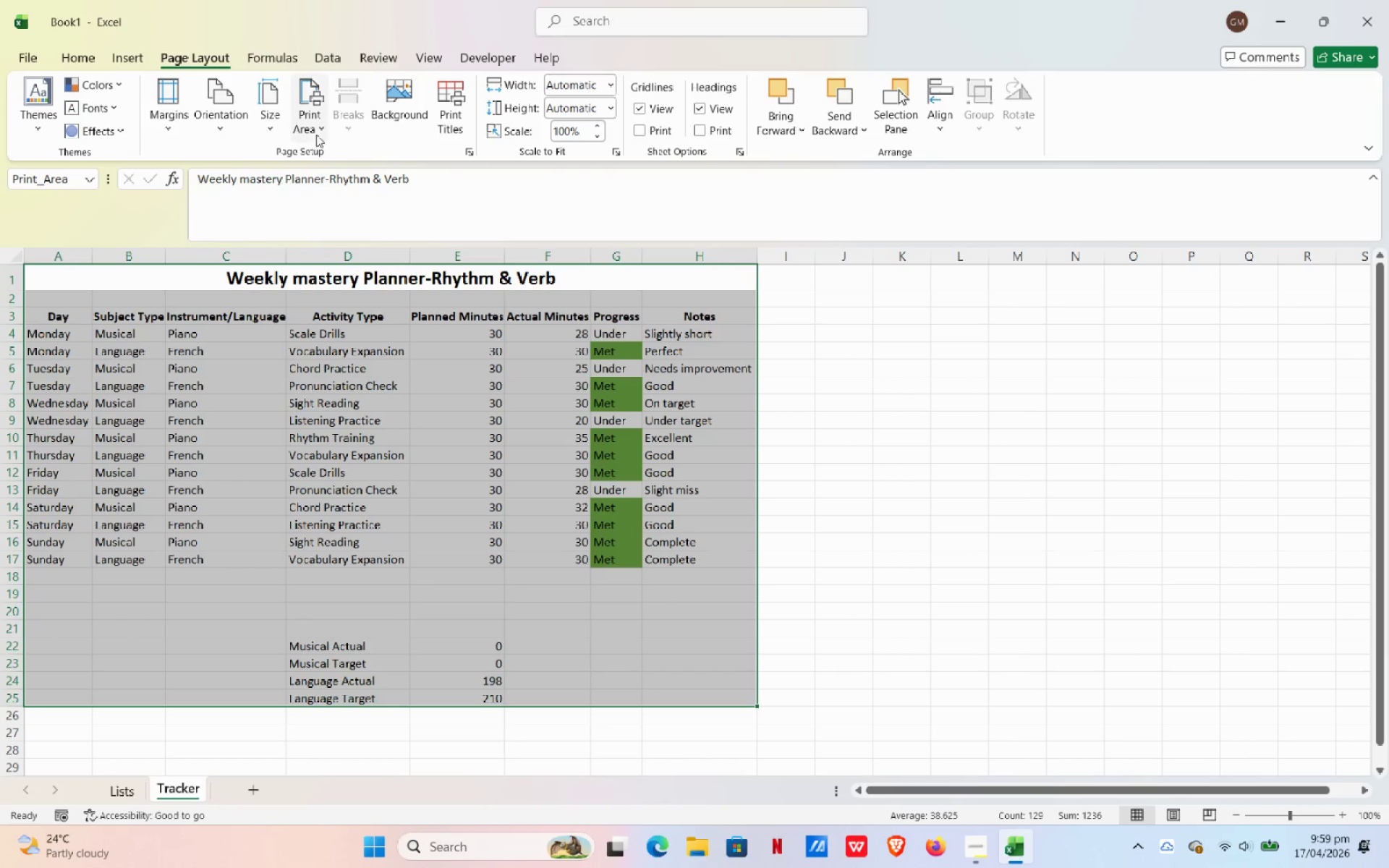 
wait(5.72)
 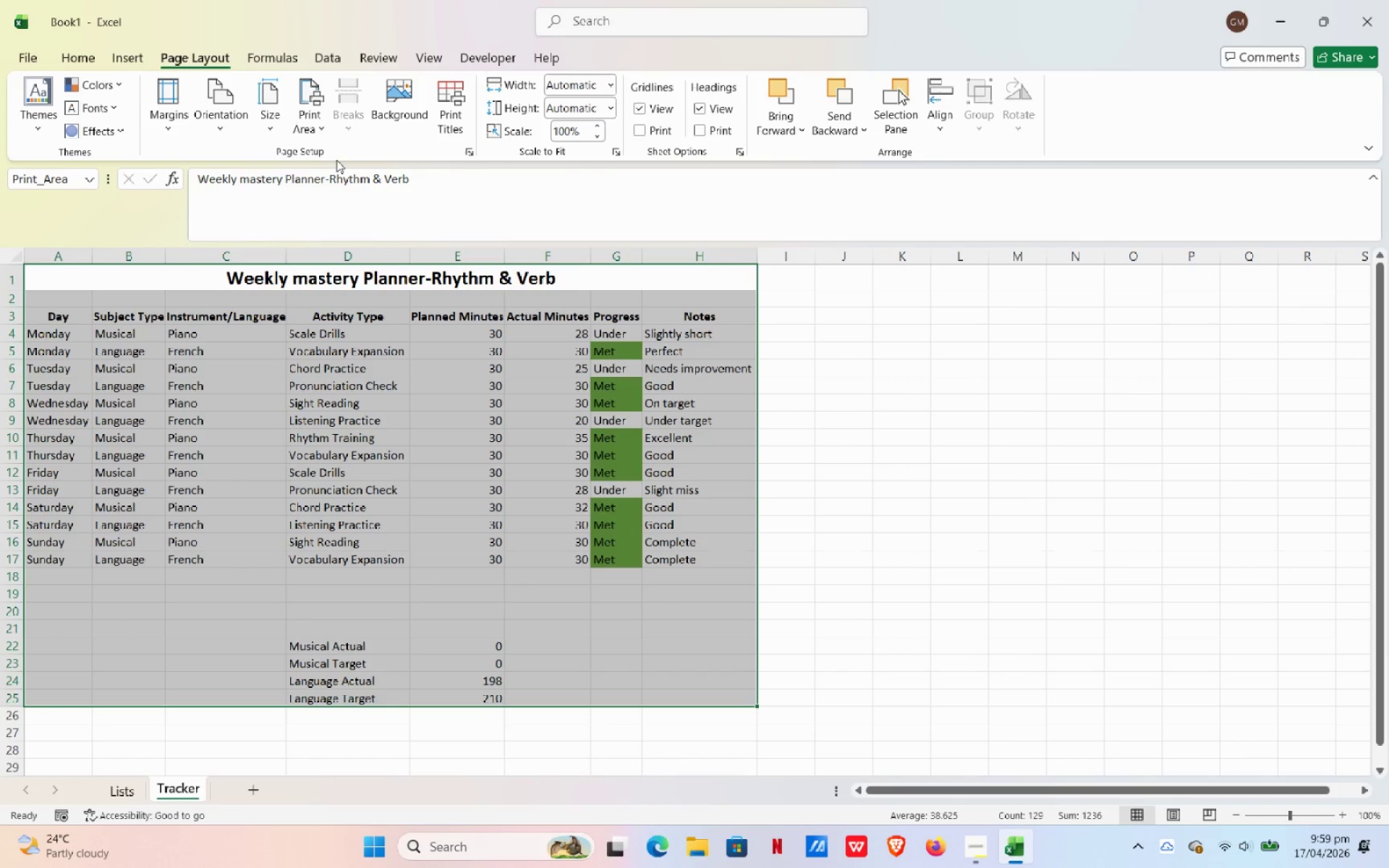 
left_click([614, 150])
 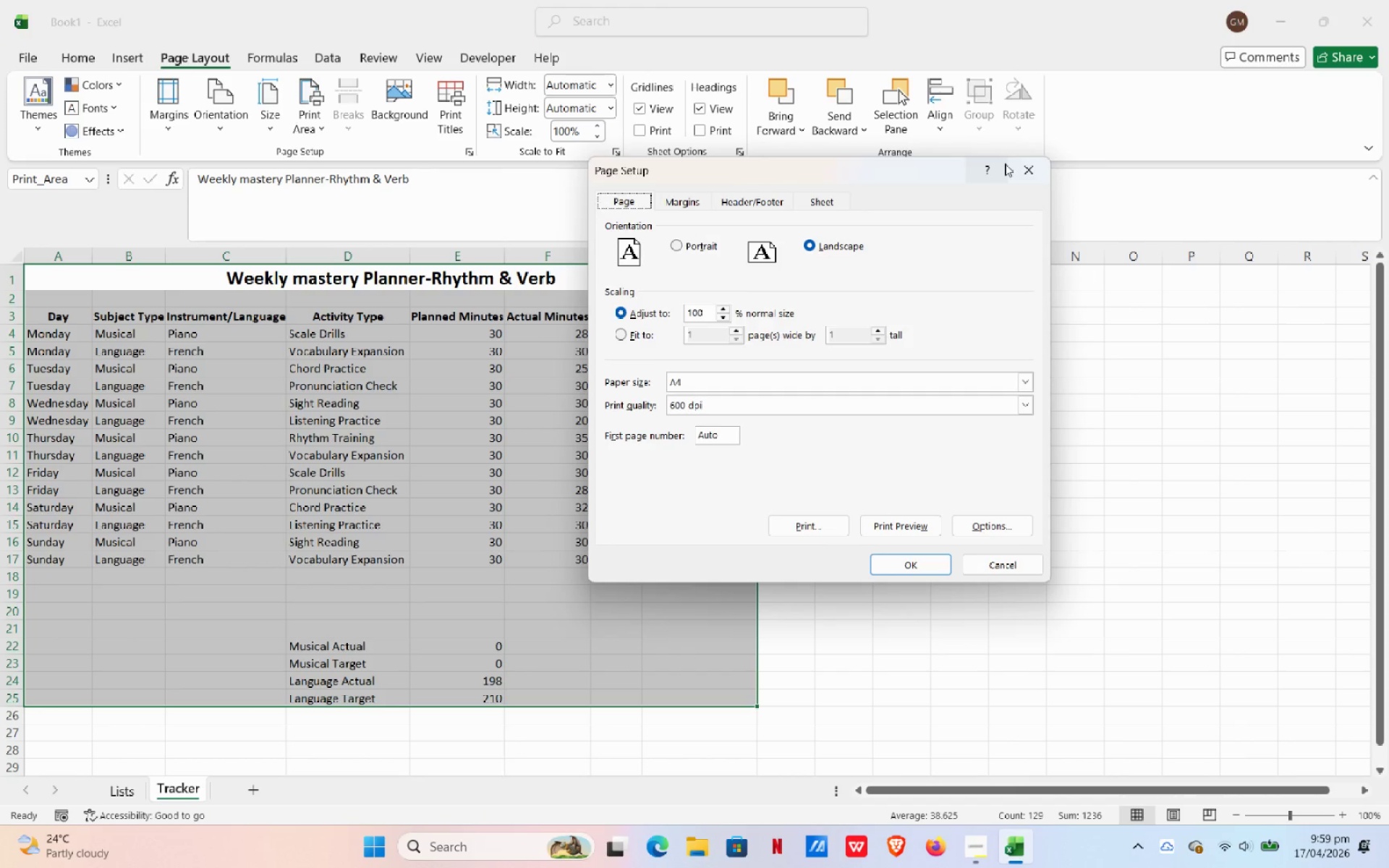 
mouse_move([1019, 164])
 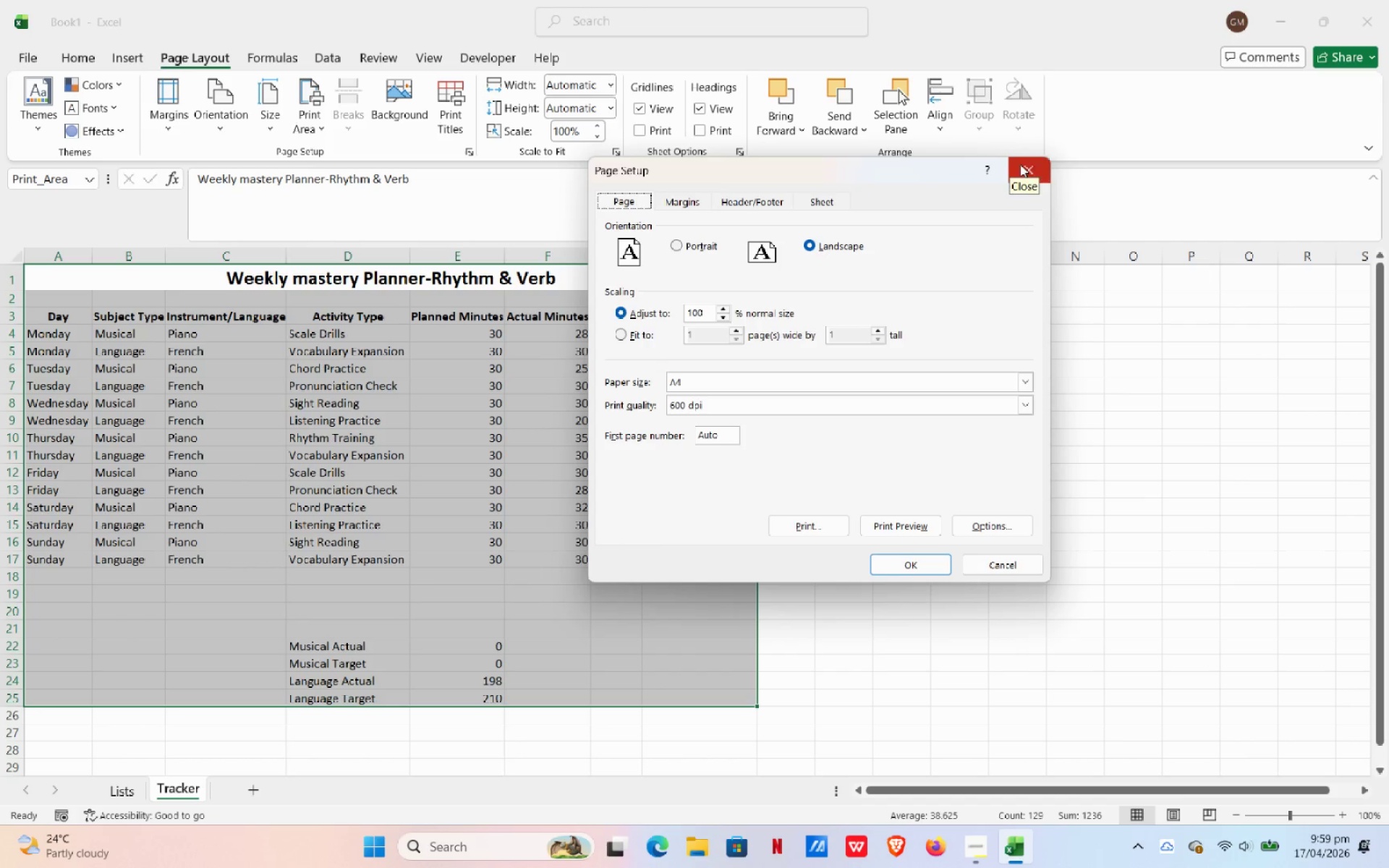 
left_click([1020, 164])
 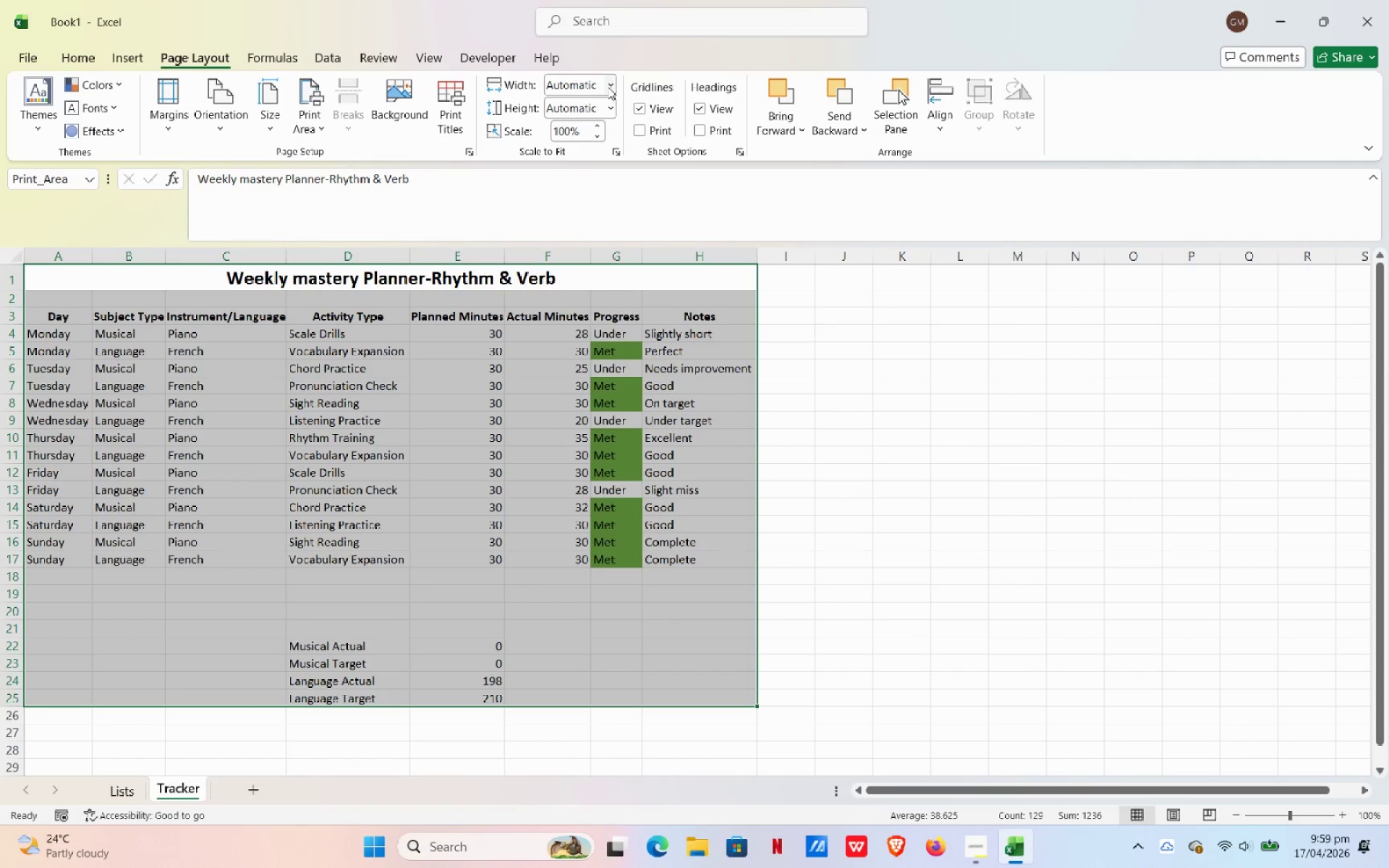 
left_click([609, 85])
 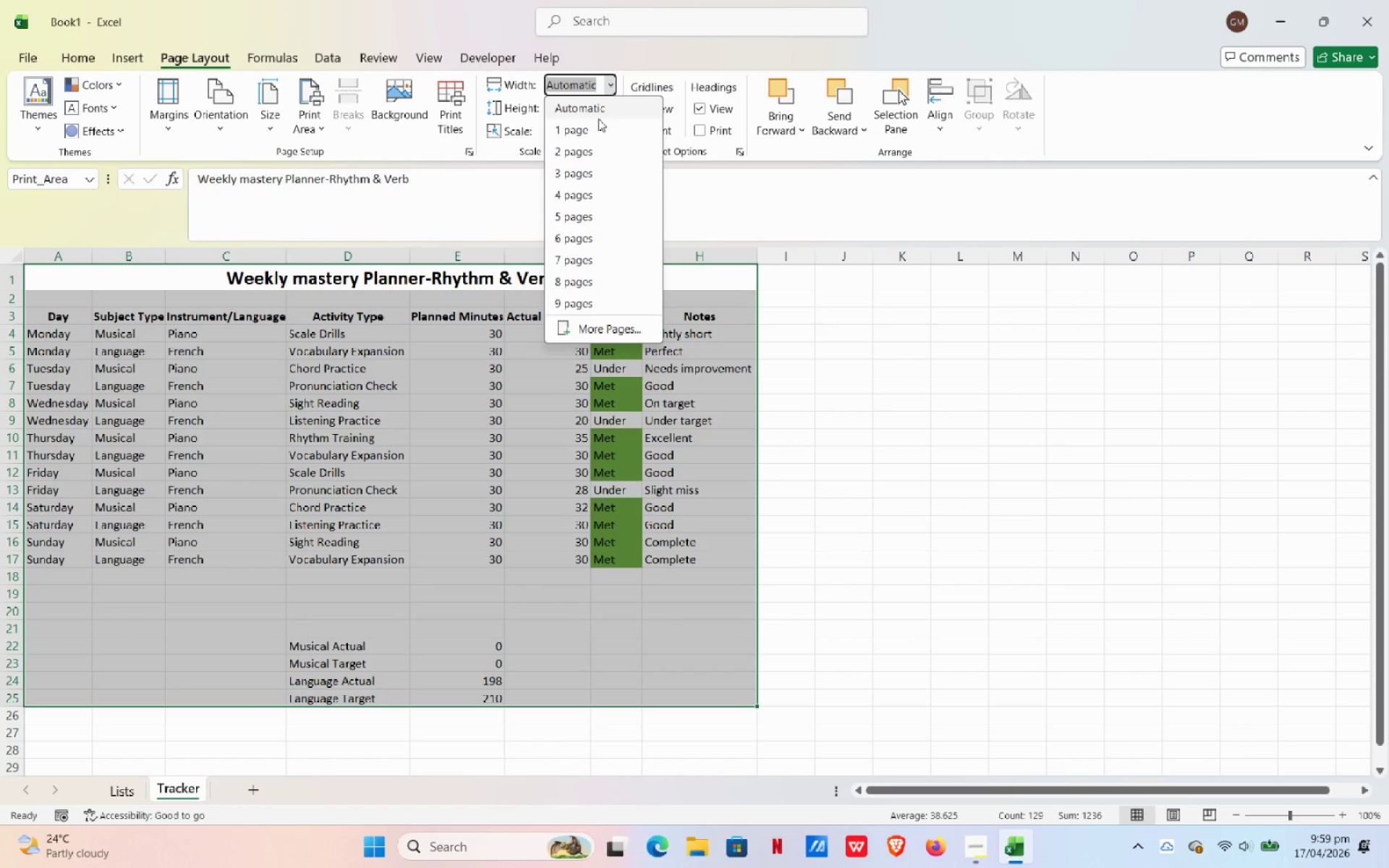 
left_click([596, 127])
 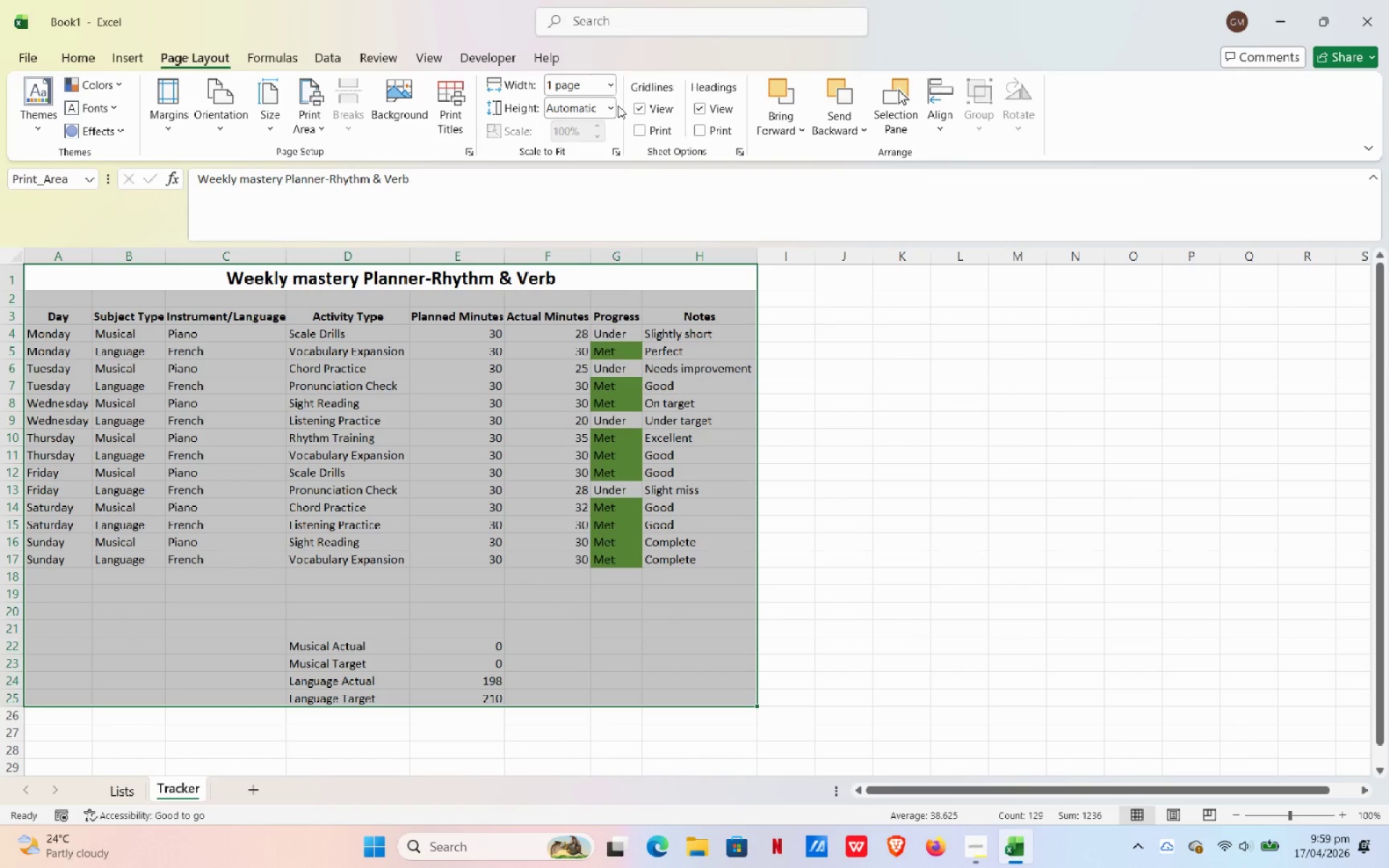 
left_click([612, 106])
 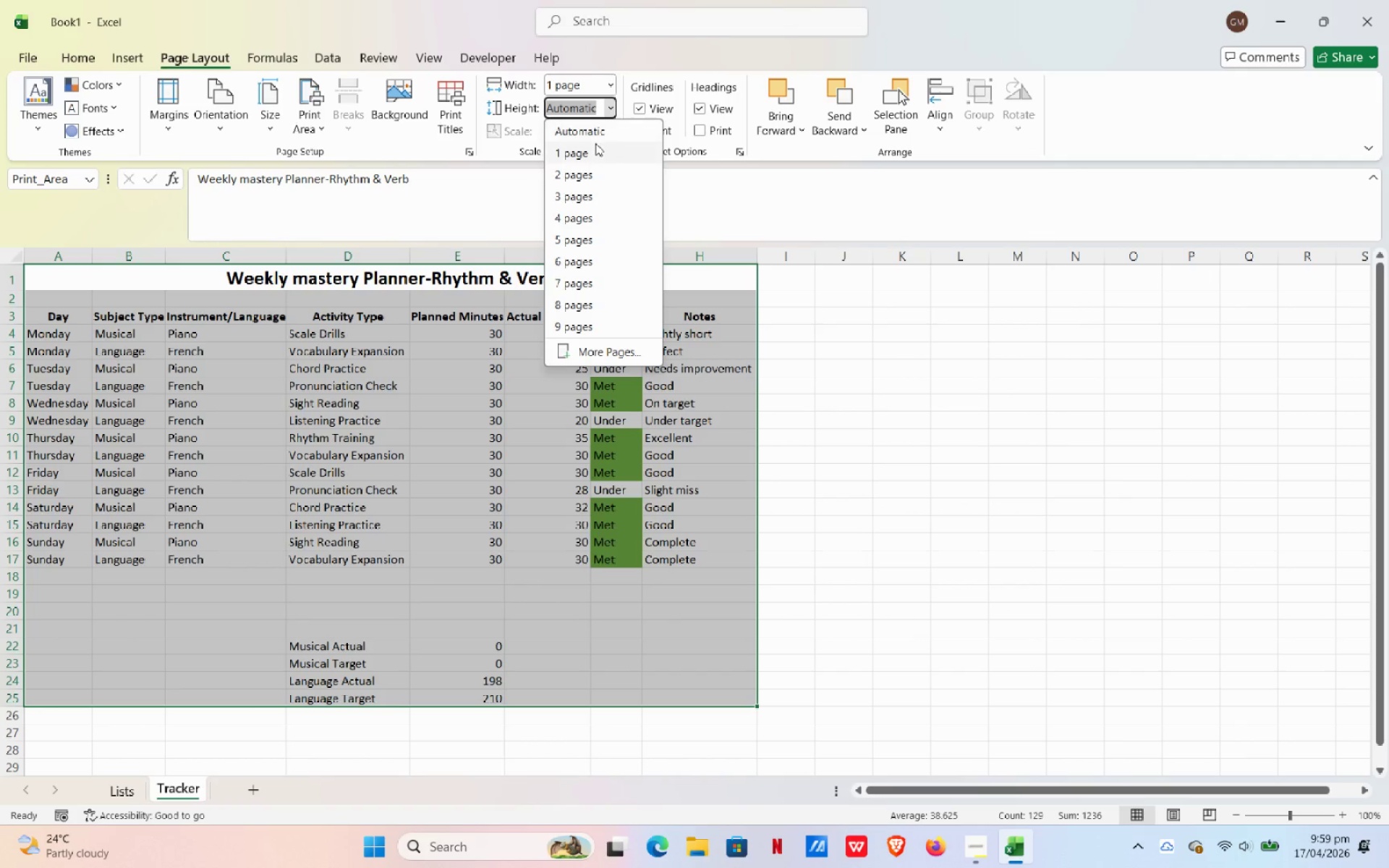 
left_click([596, 149])
 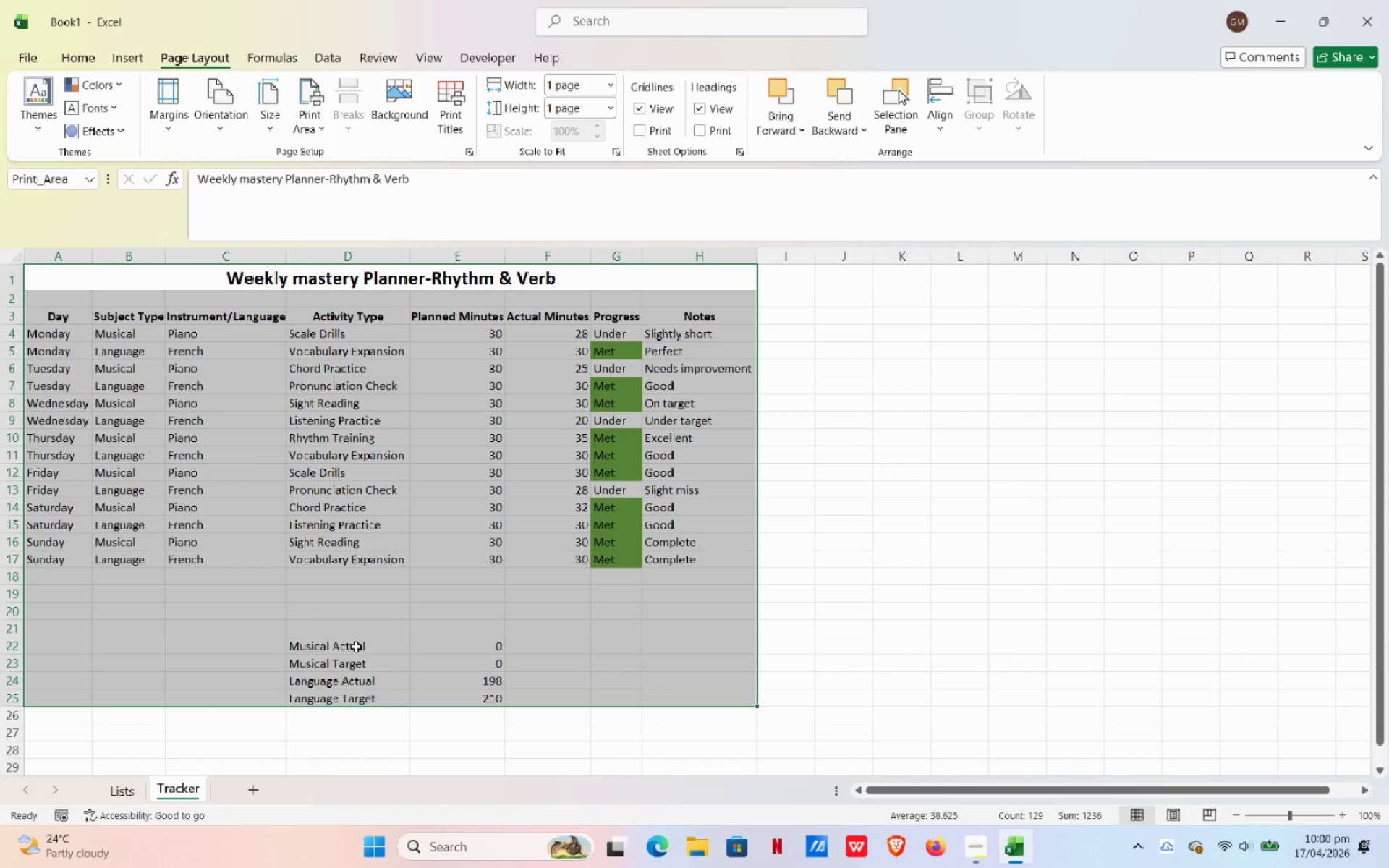 
wait(26.44)
 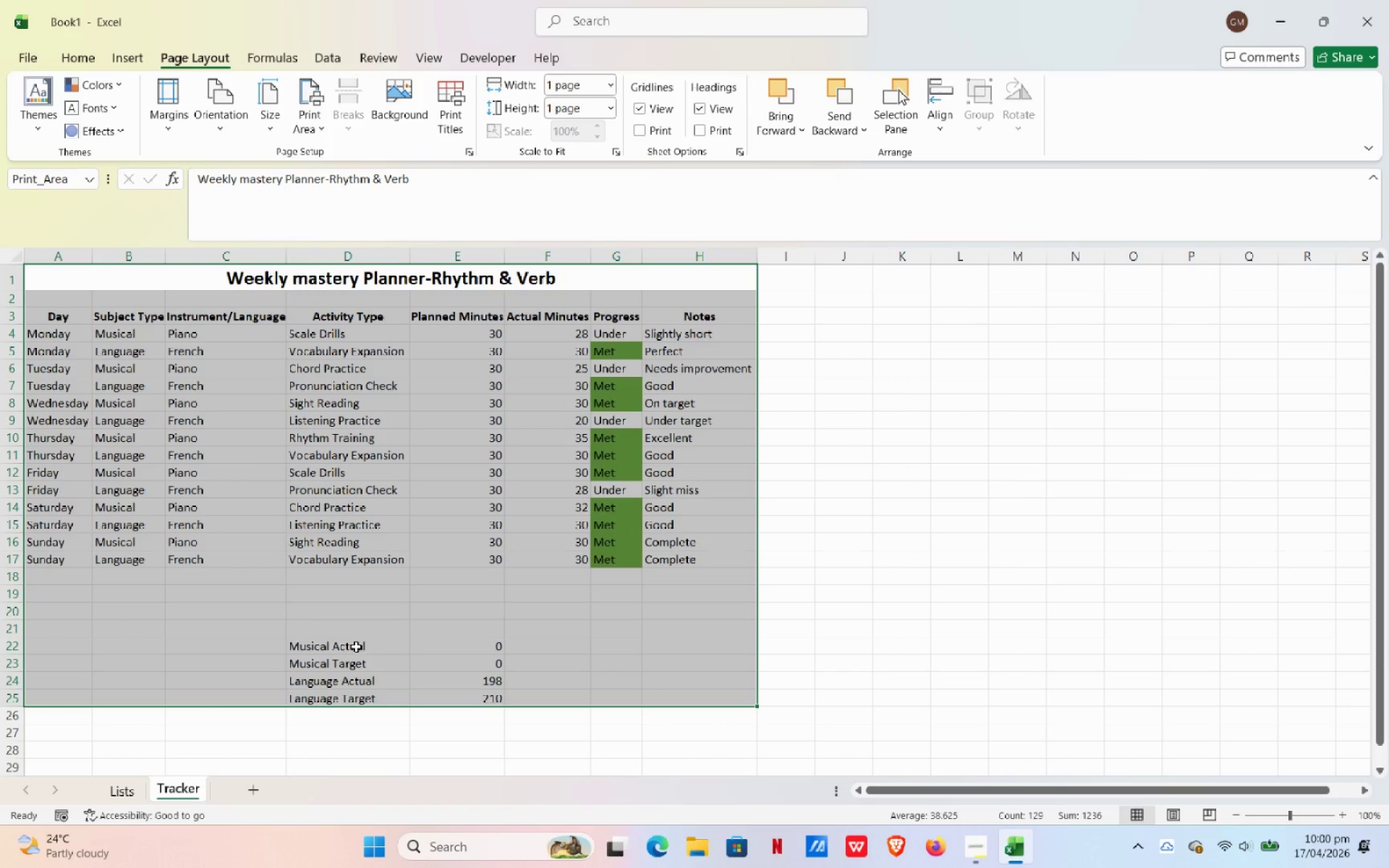 
left_click([75, 57])
 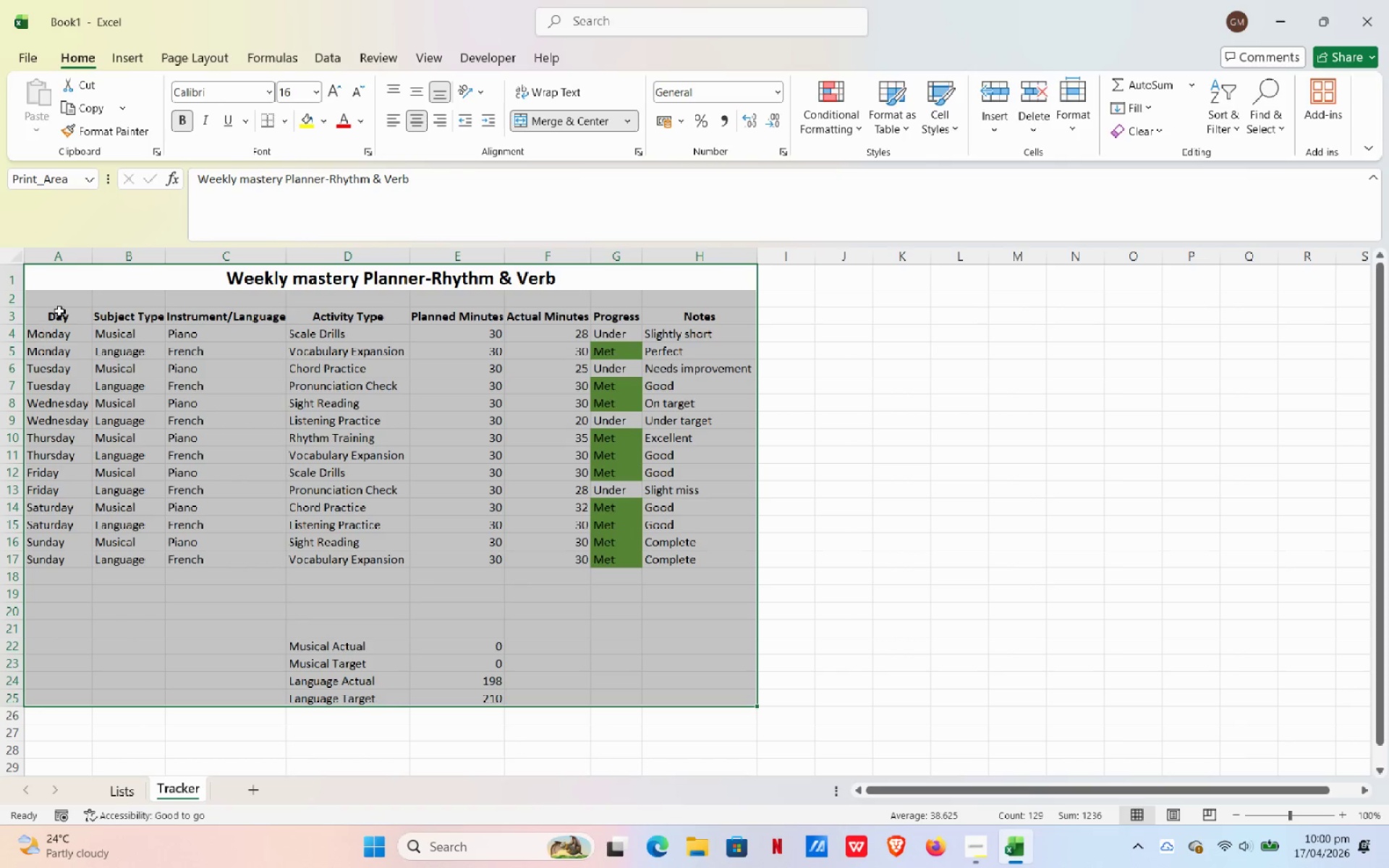 
left_click_drag(start_coordinate=[59, 311], to_coordinate=[702, 565])
 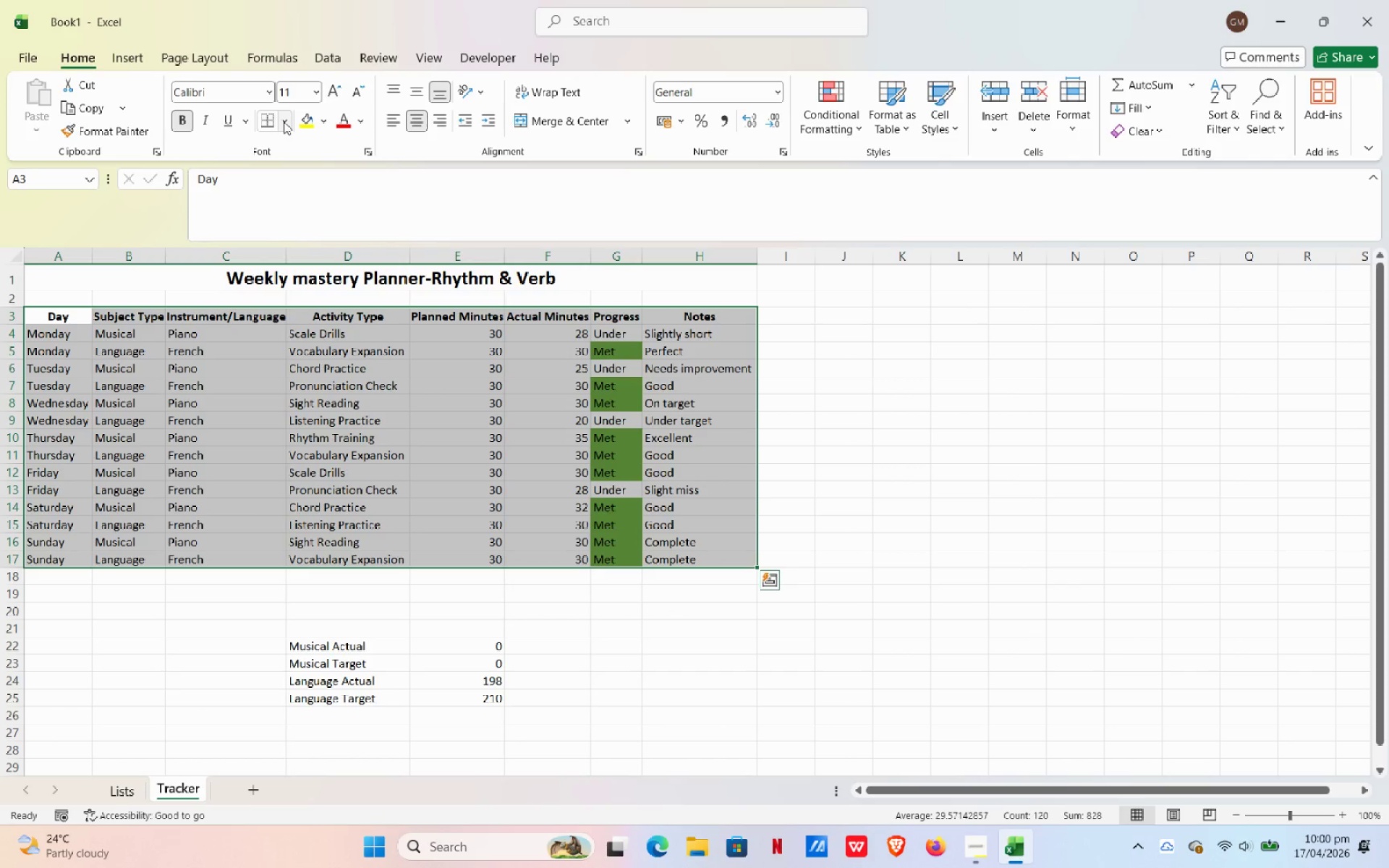 
left_click([284, 119])
 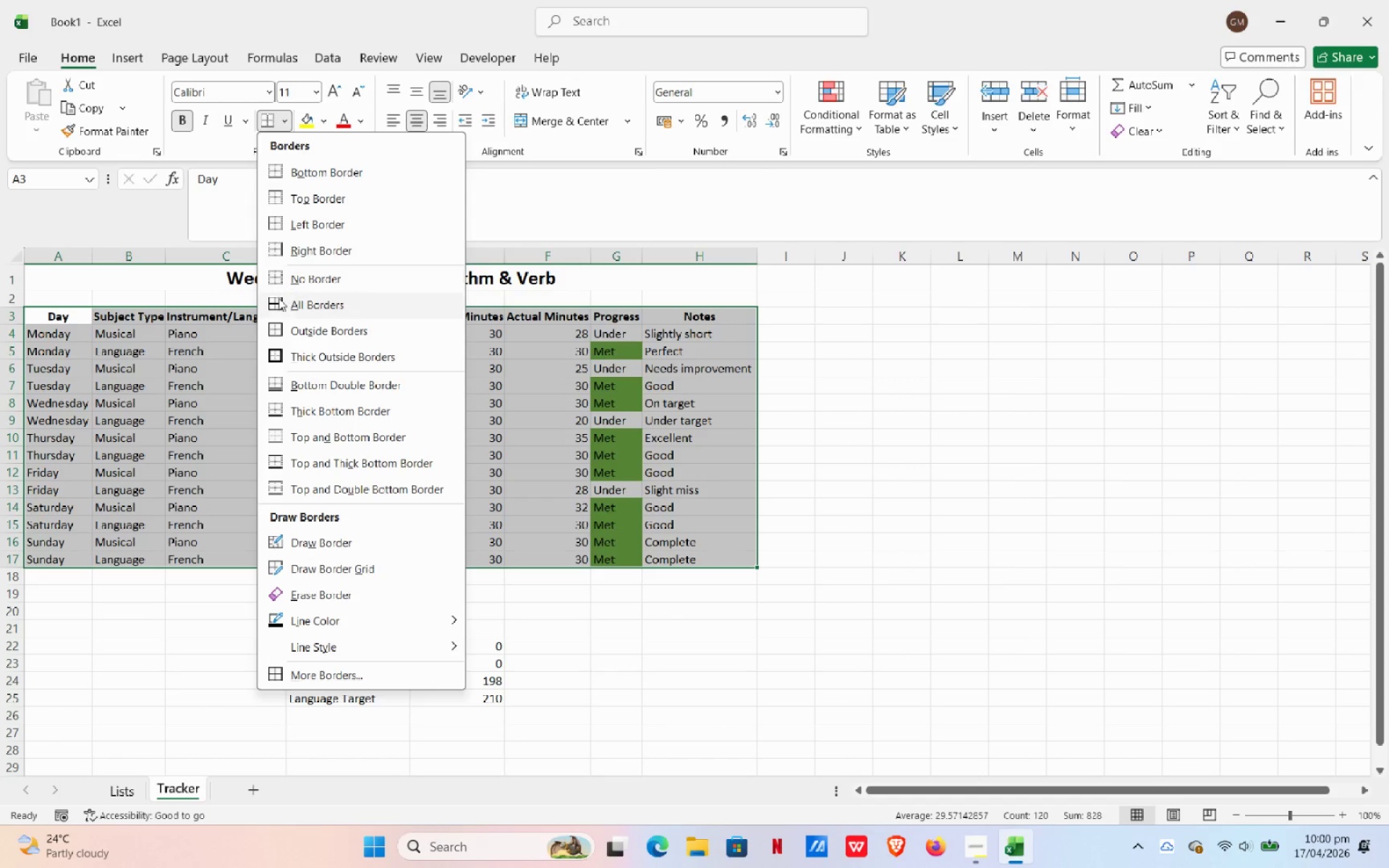 
left_click([278, 299])
 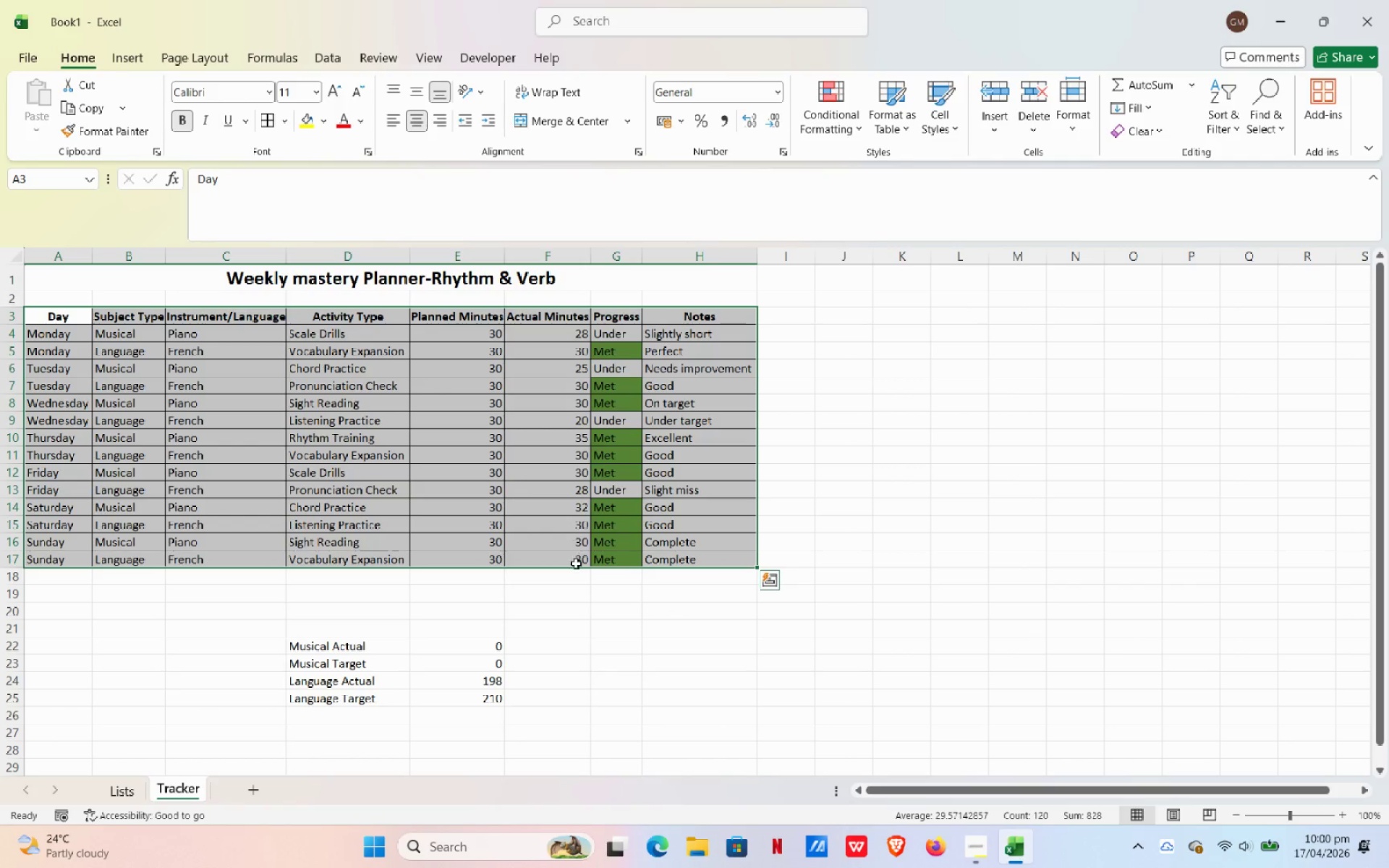 
left_click([582, 589])
 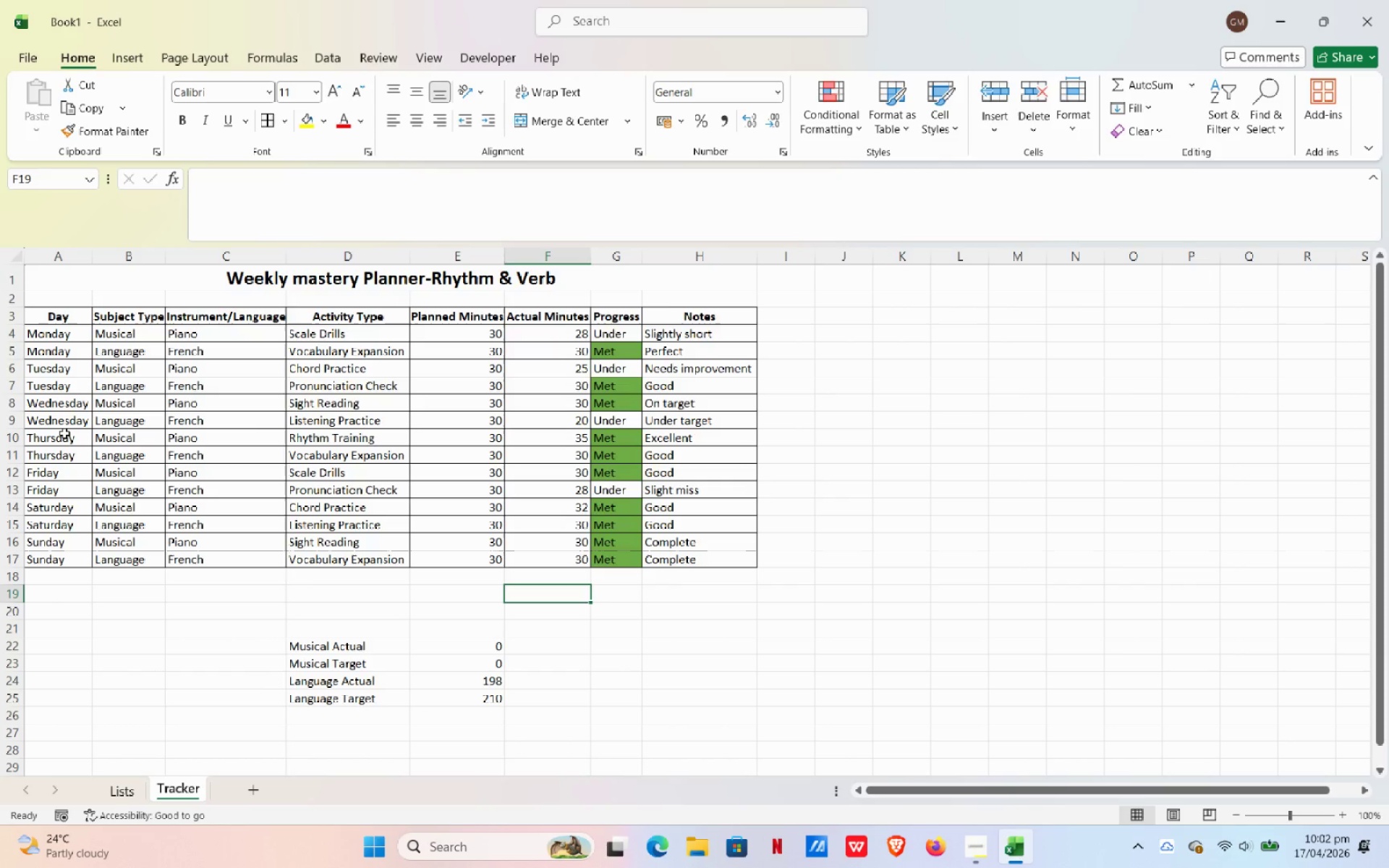 
wait(126.69)
 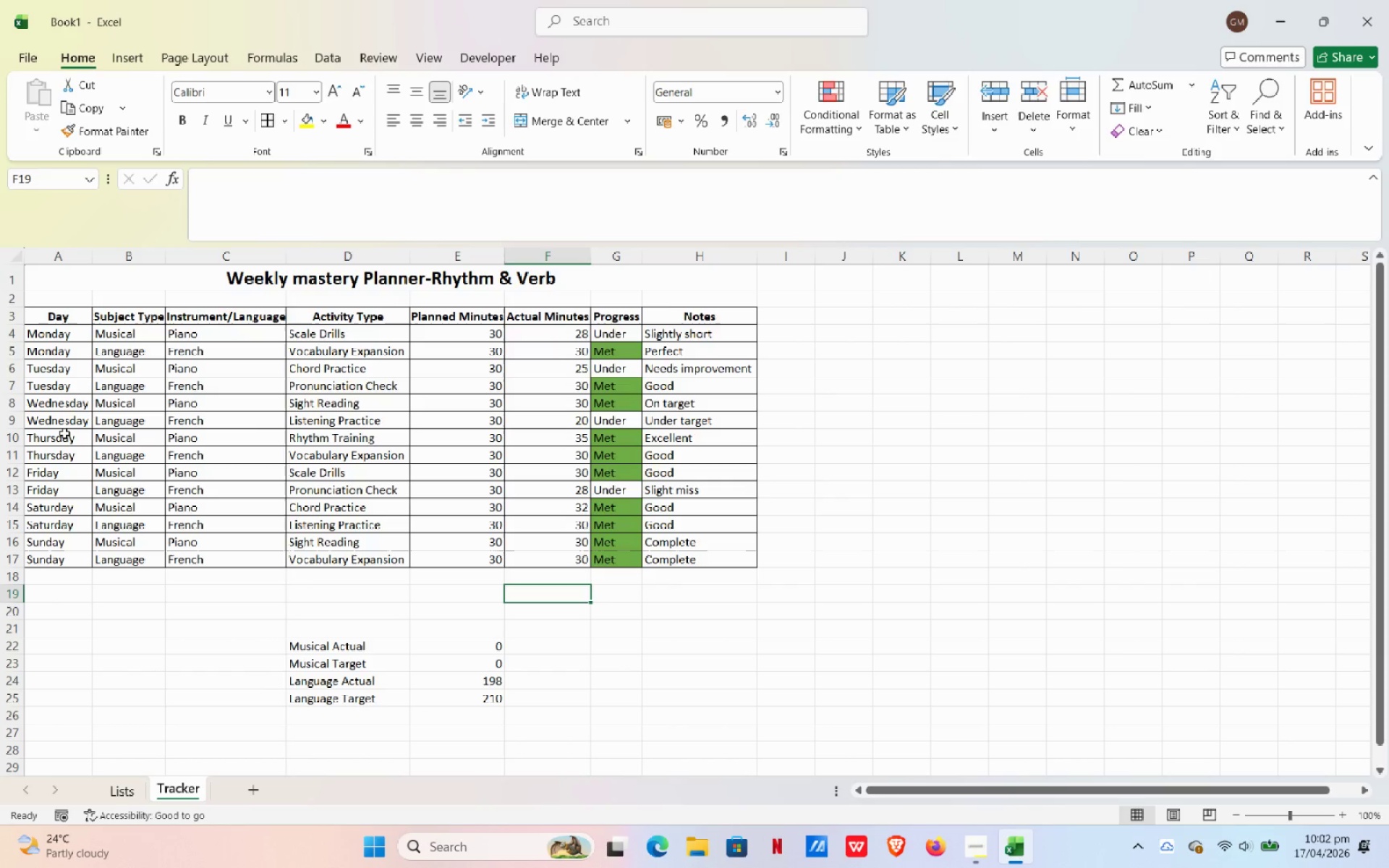 
scroll: coordinate [441, 801], scroll_direction: up, amount: 3.0
 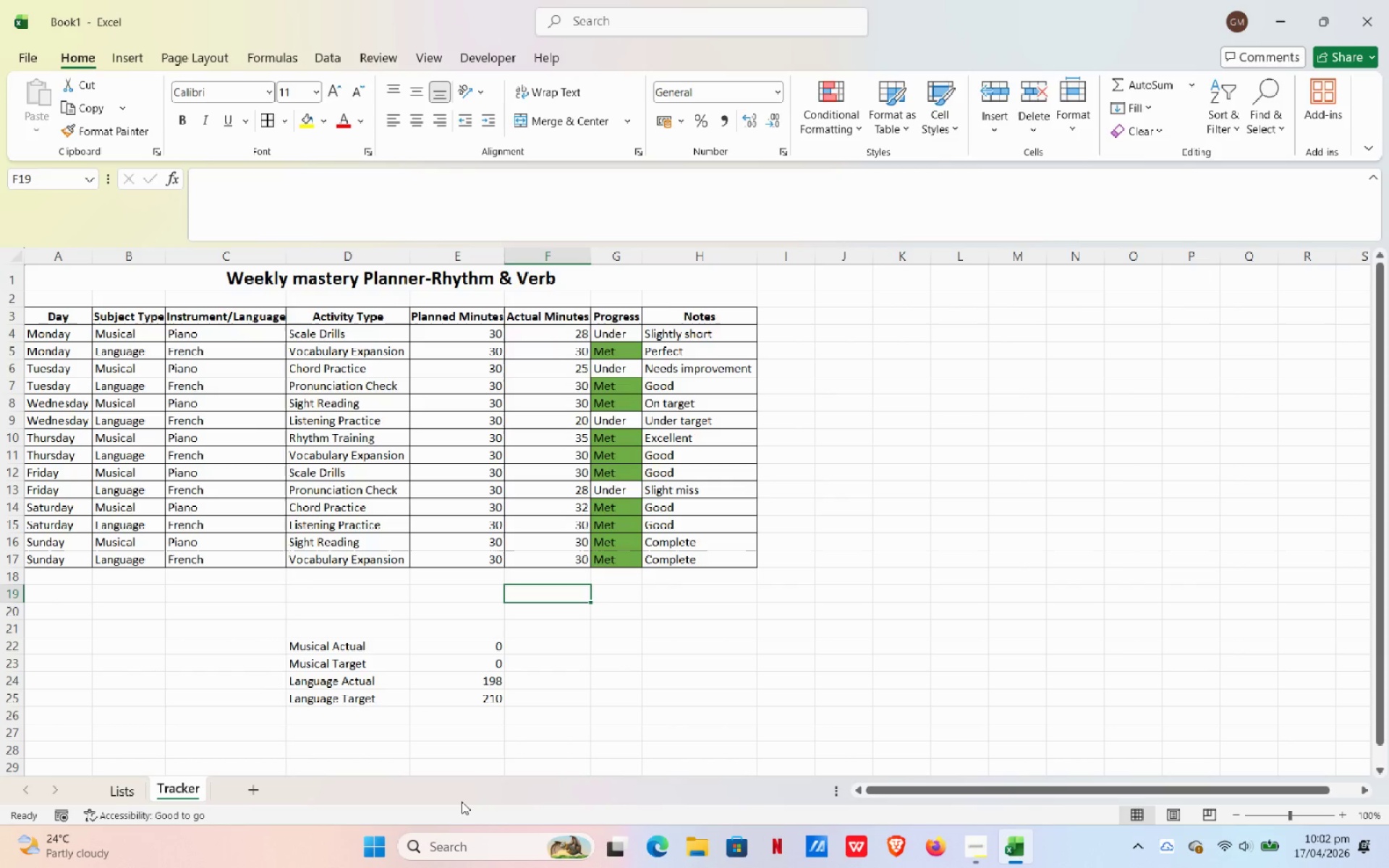 
wait(23.86)
 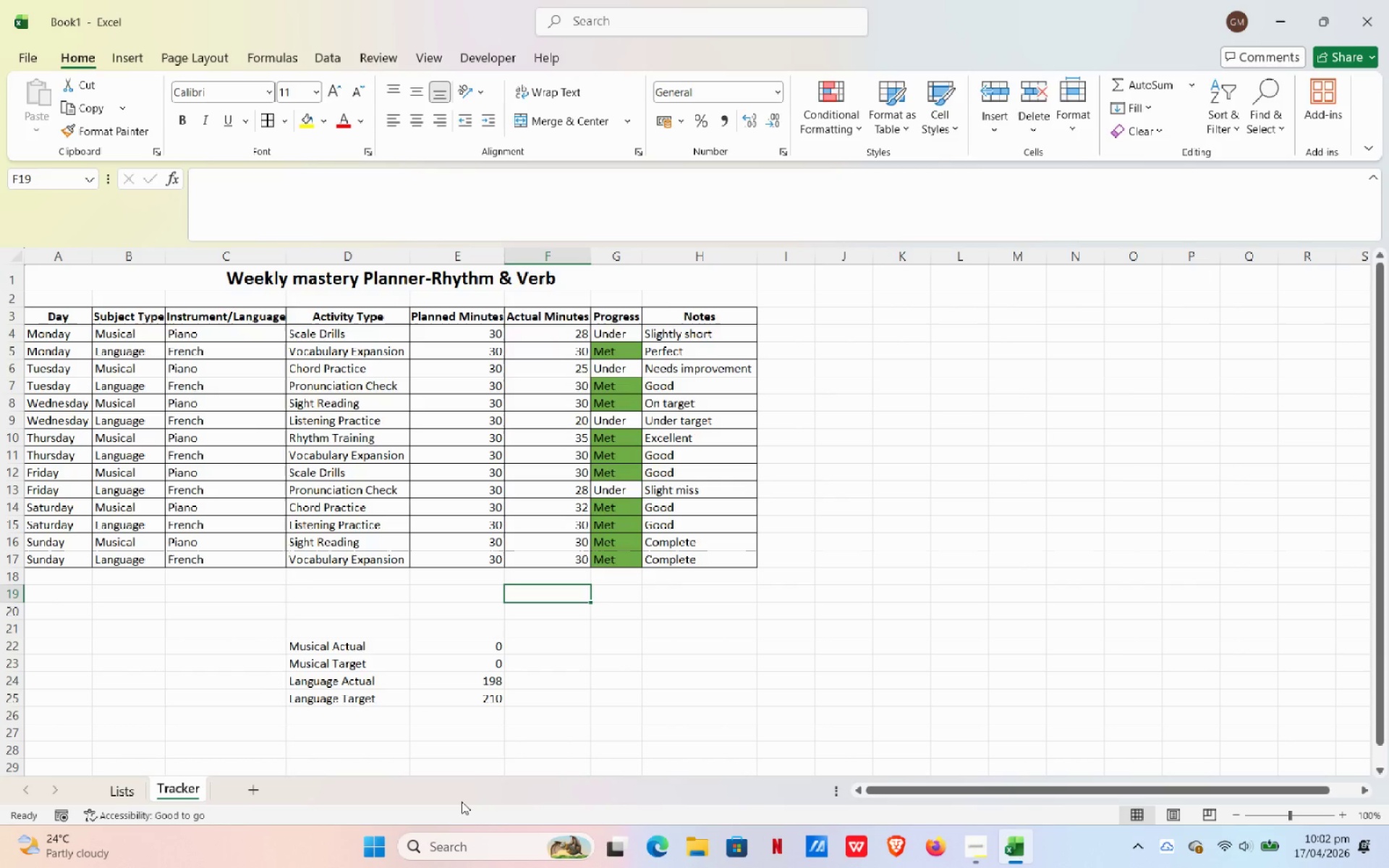 
mouse_move([543, 849])
 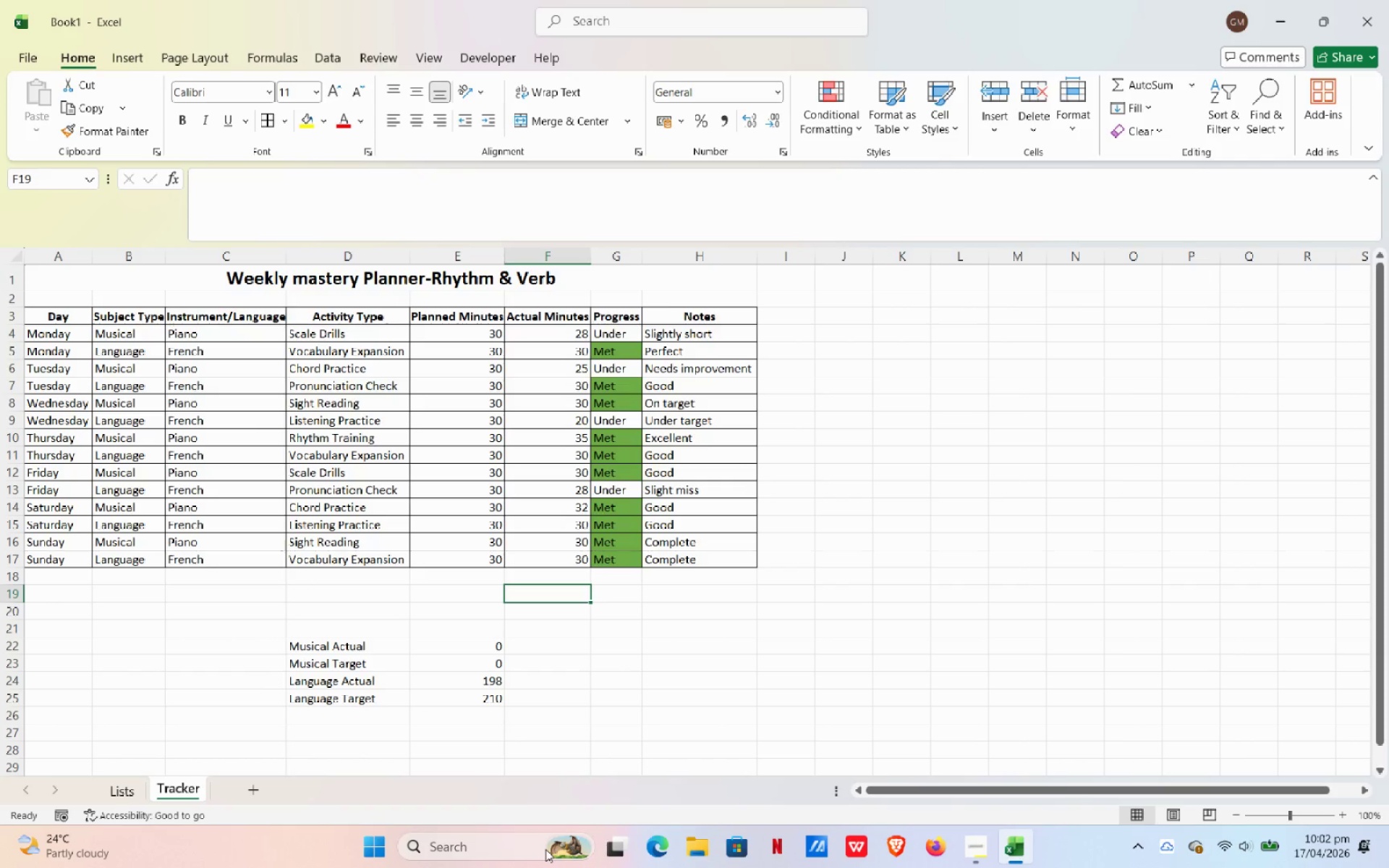 
mouse_move([559, 849])
 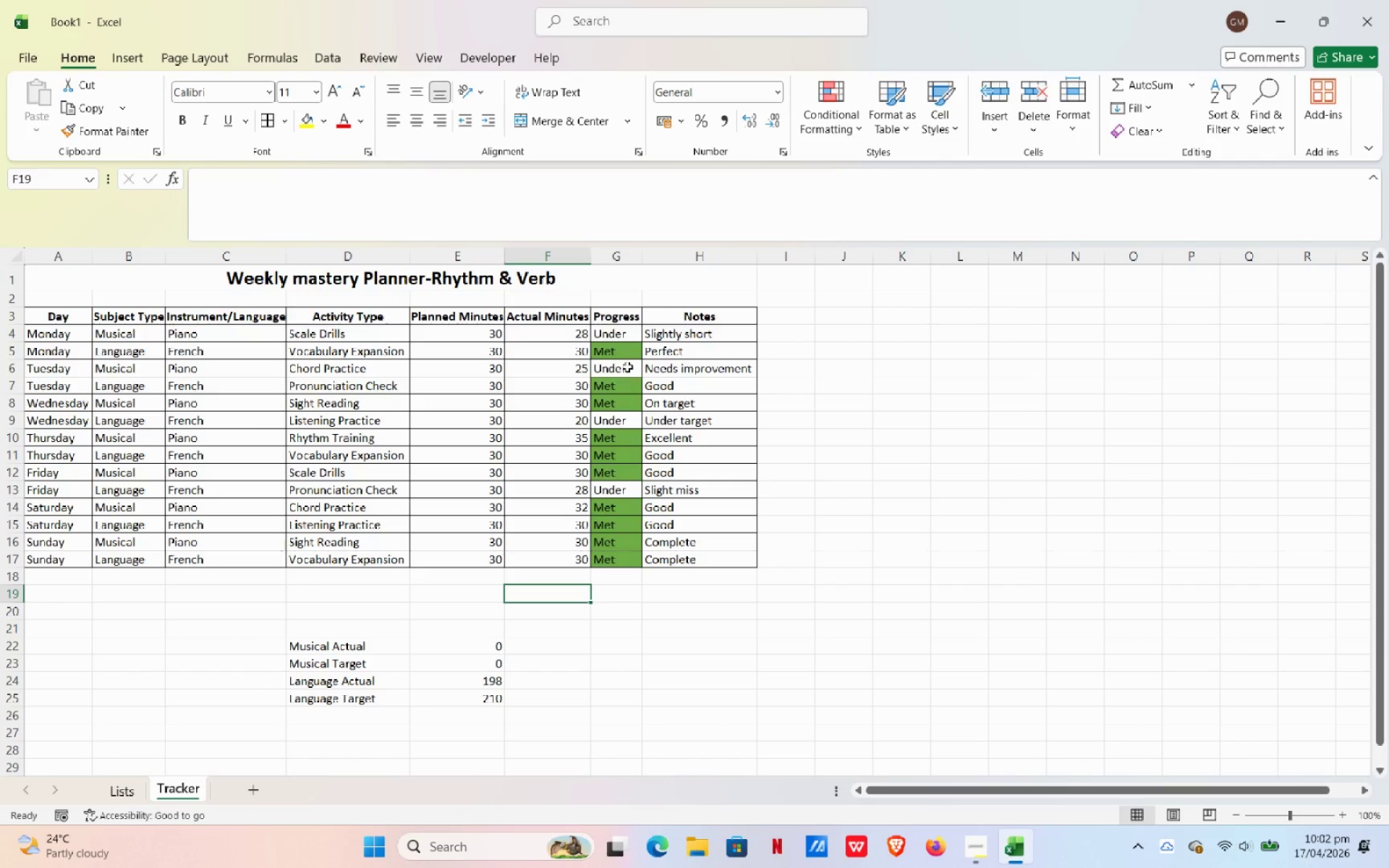 
left_click_drag(start_coordinate=[606, 330], to_coordinate=[605, 559])
 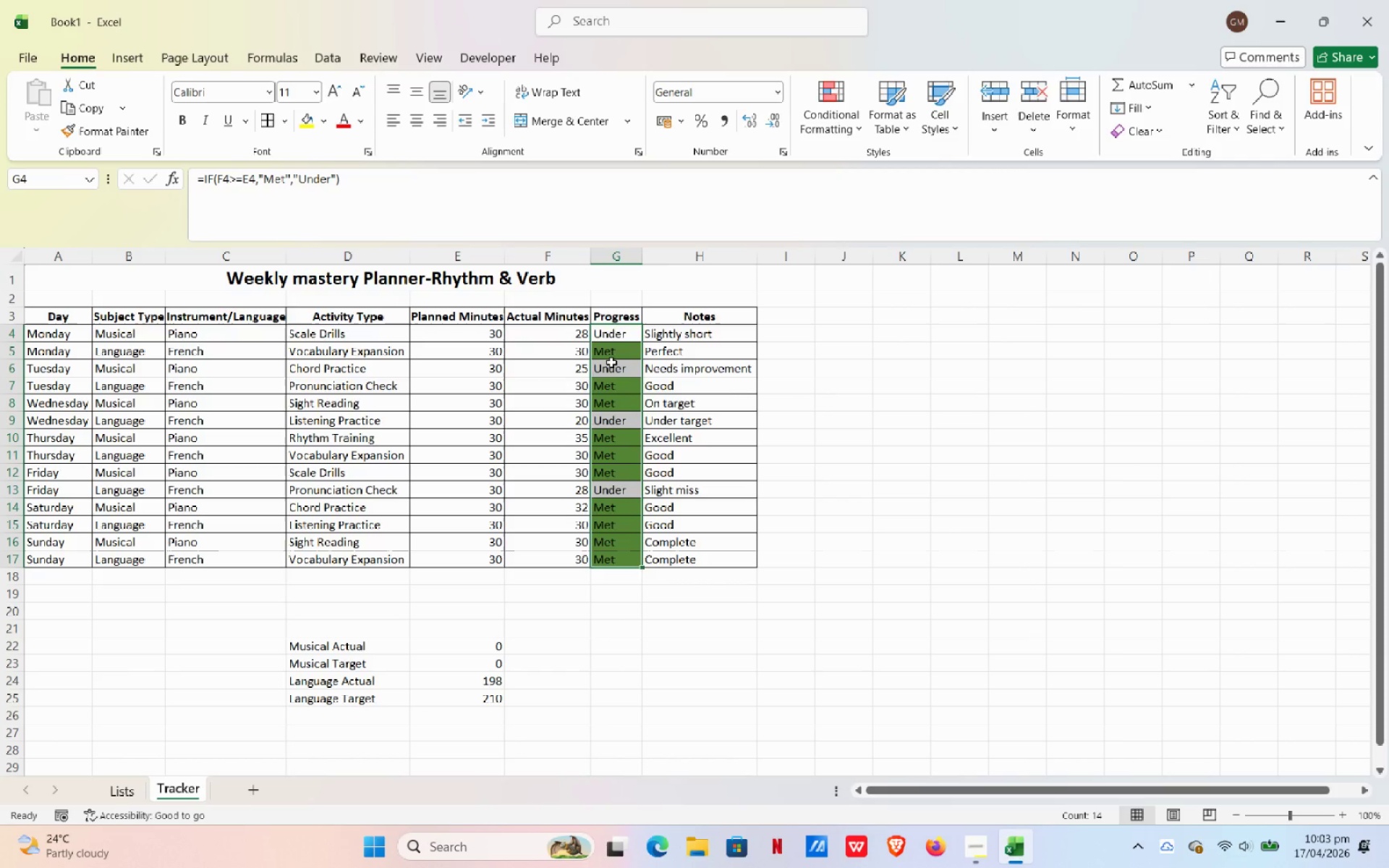 
wait(28.05)
 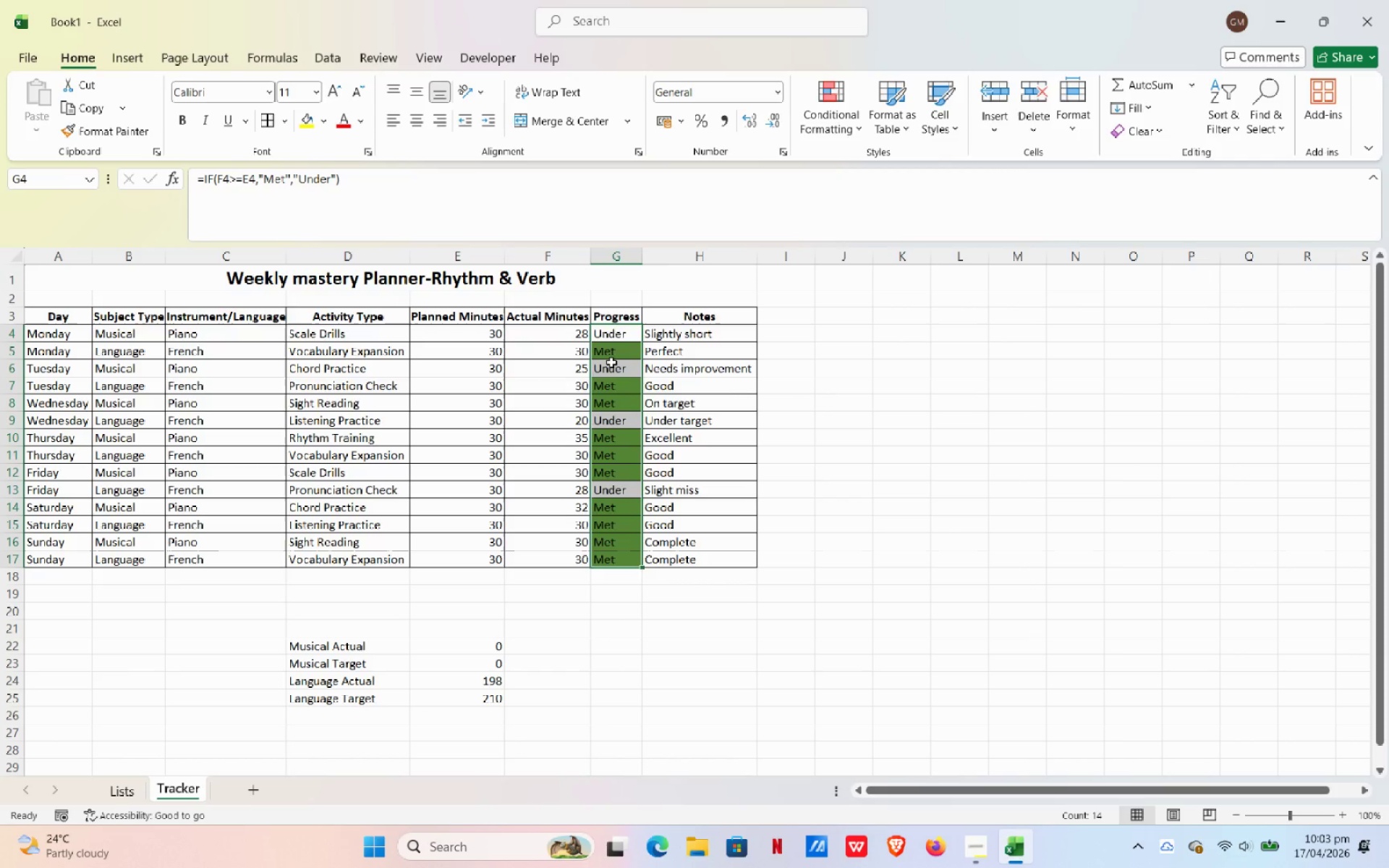 
left_click_drag(start_coordinate=[604, 330], to_coordinate=[598, 559])
 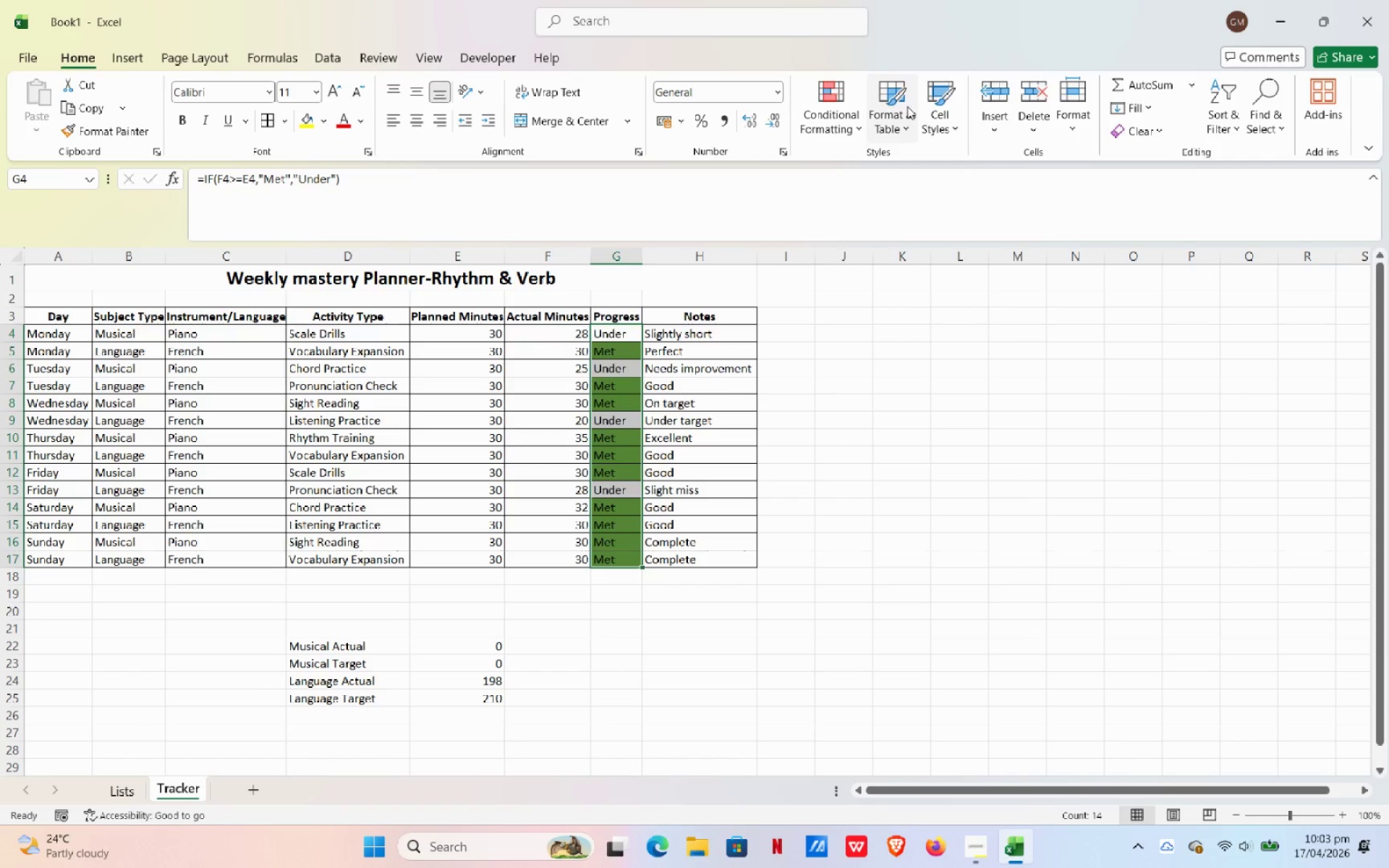 
left_click([838, 121])
 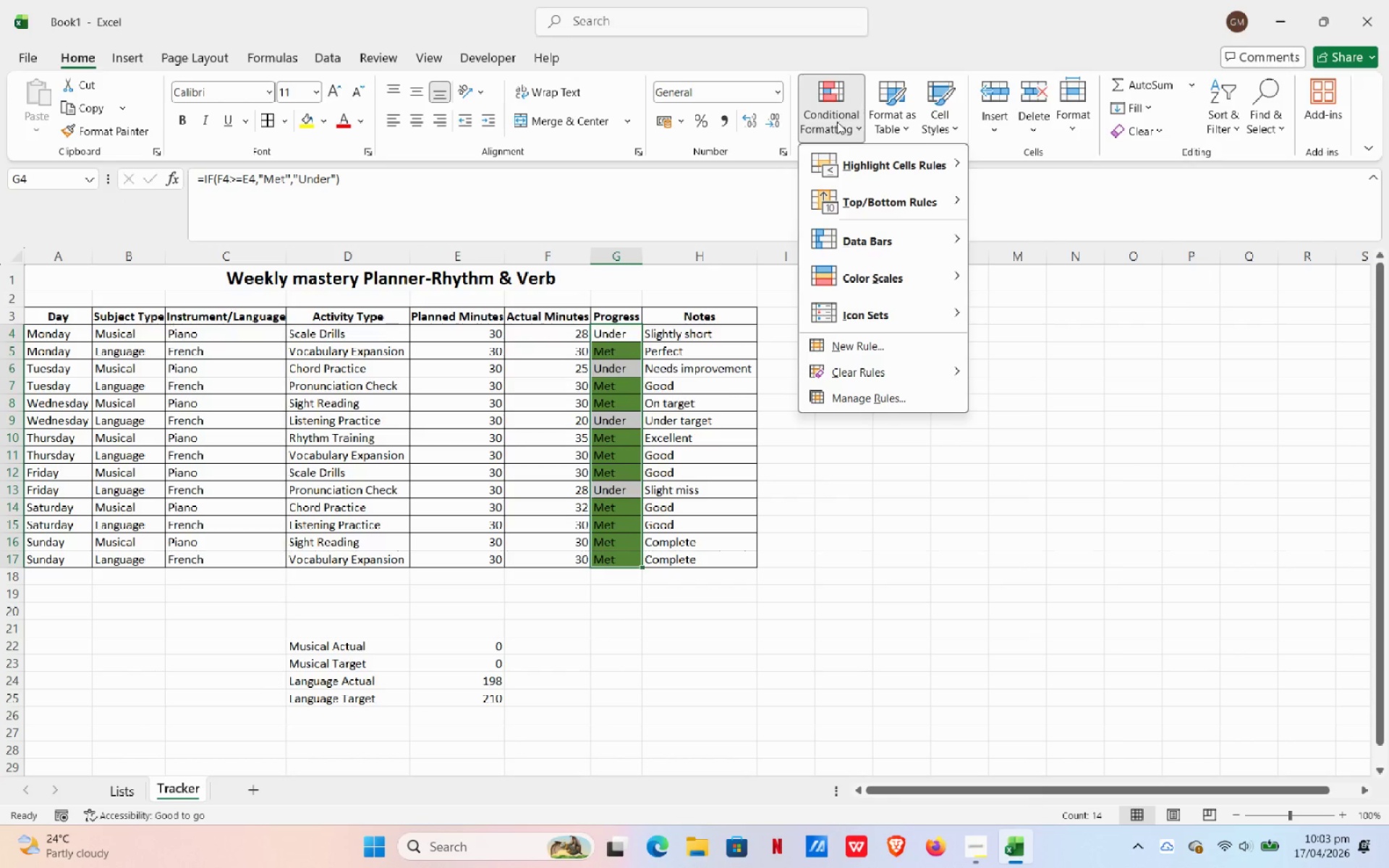 
mouse_move([880, 161])
 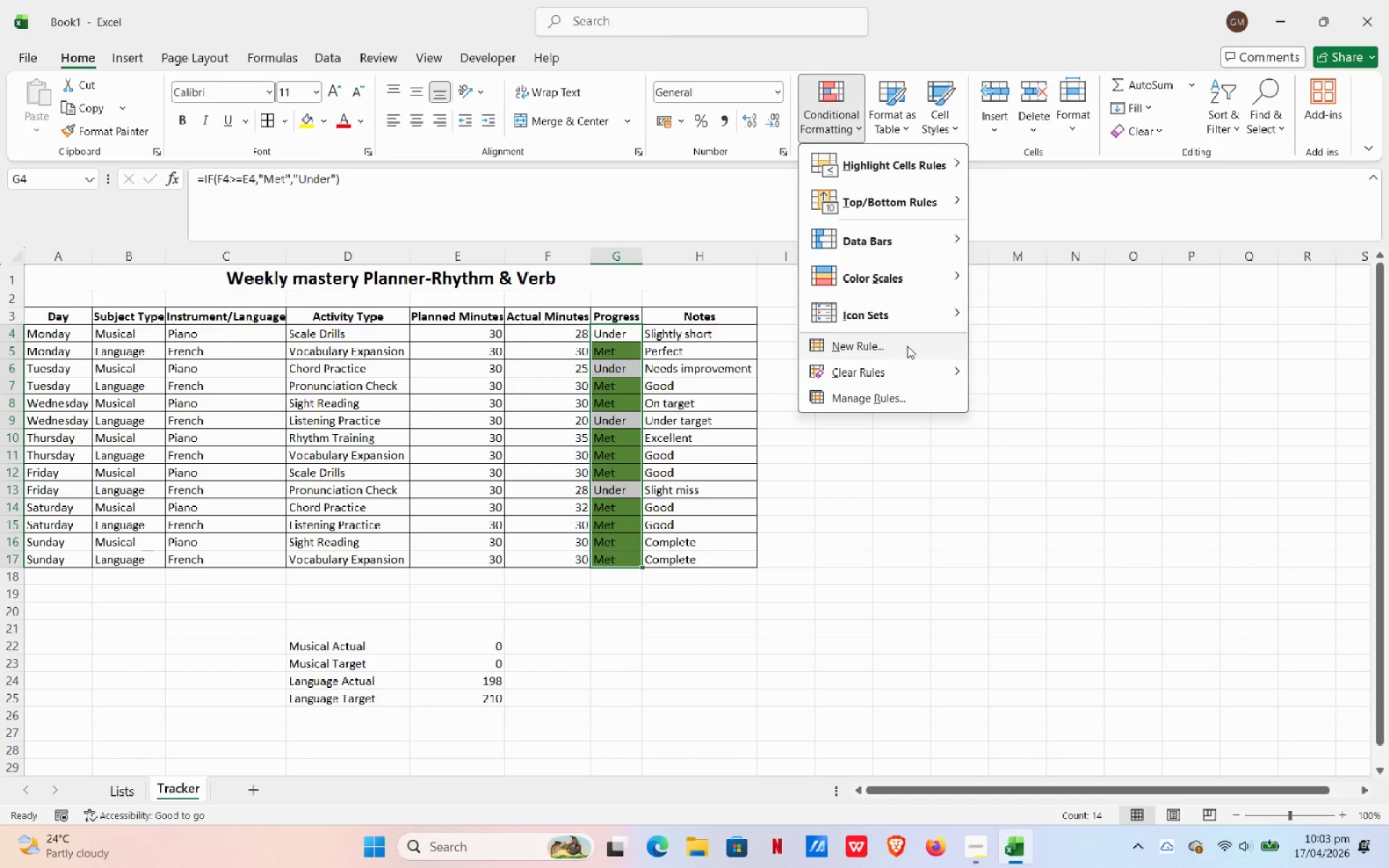 
left_click([907, 346])
 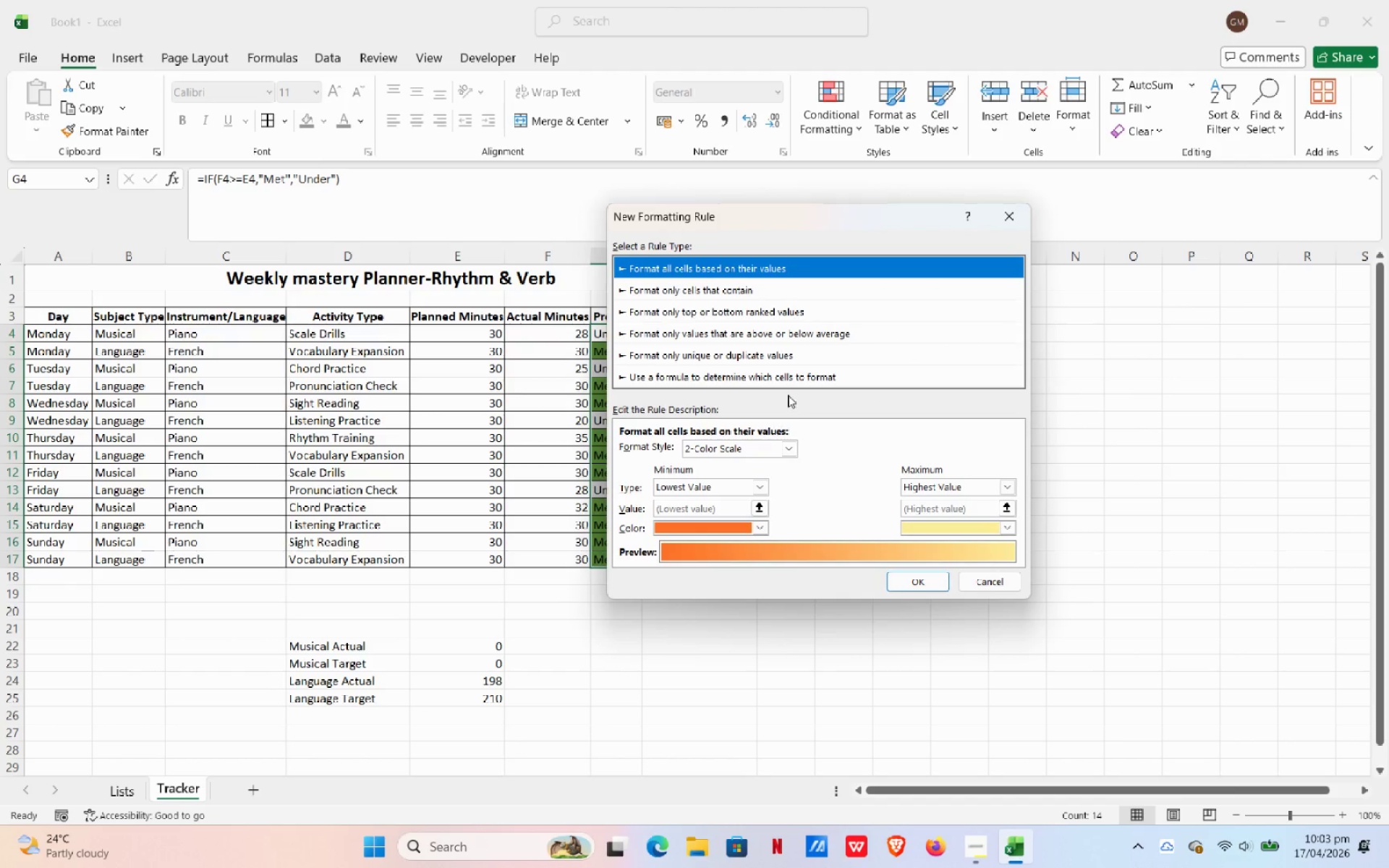 
left_click([788, 377])
 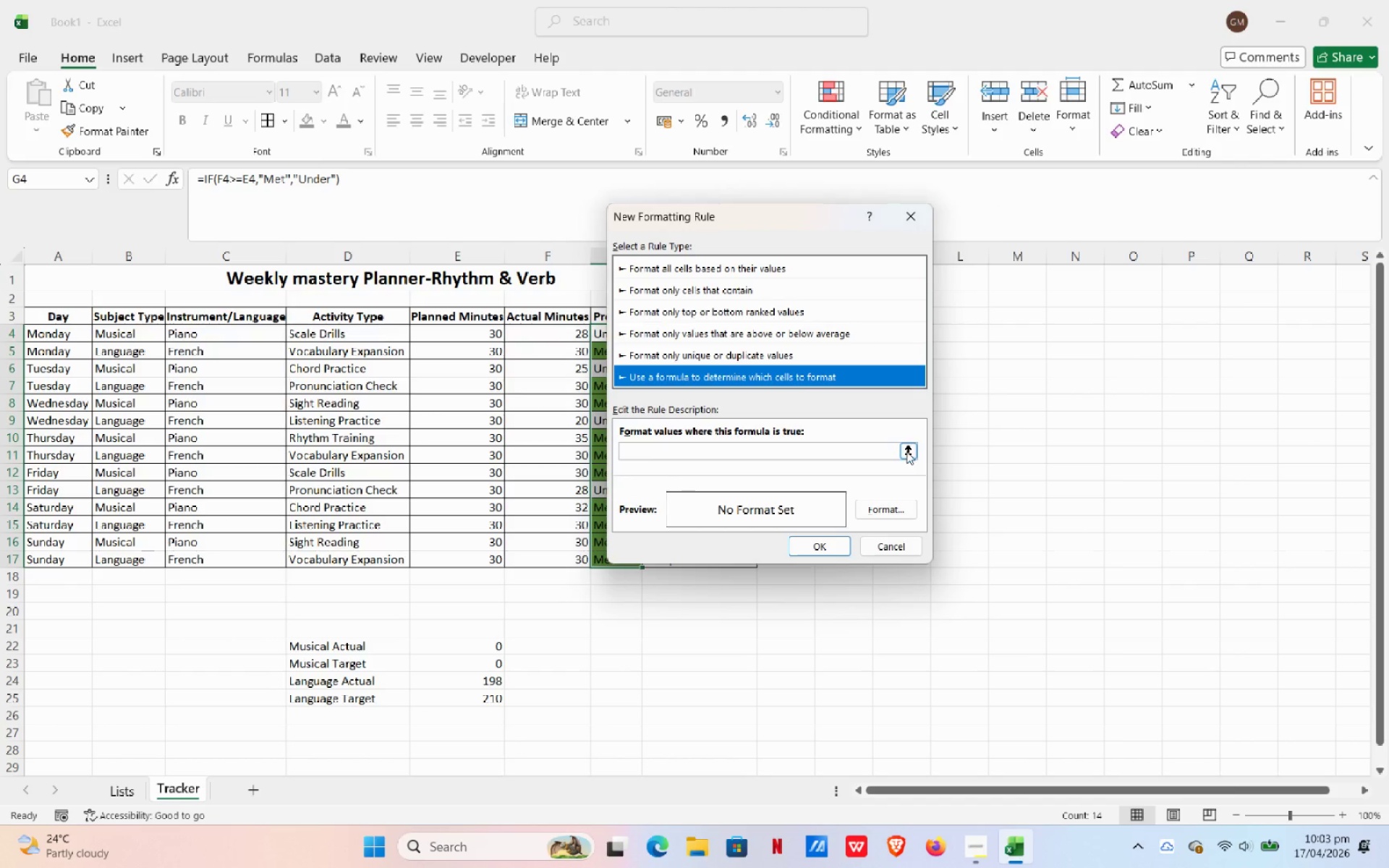 
left_click([832, 451])
 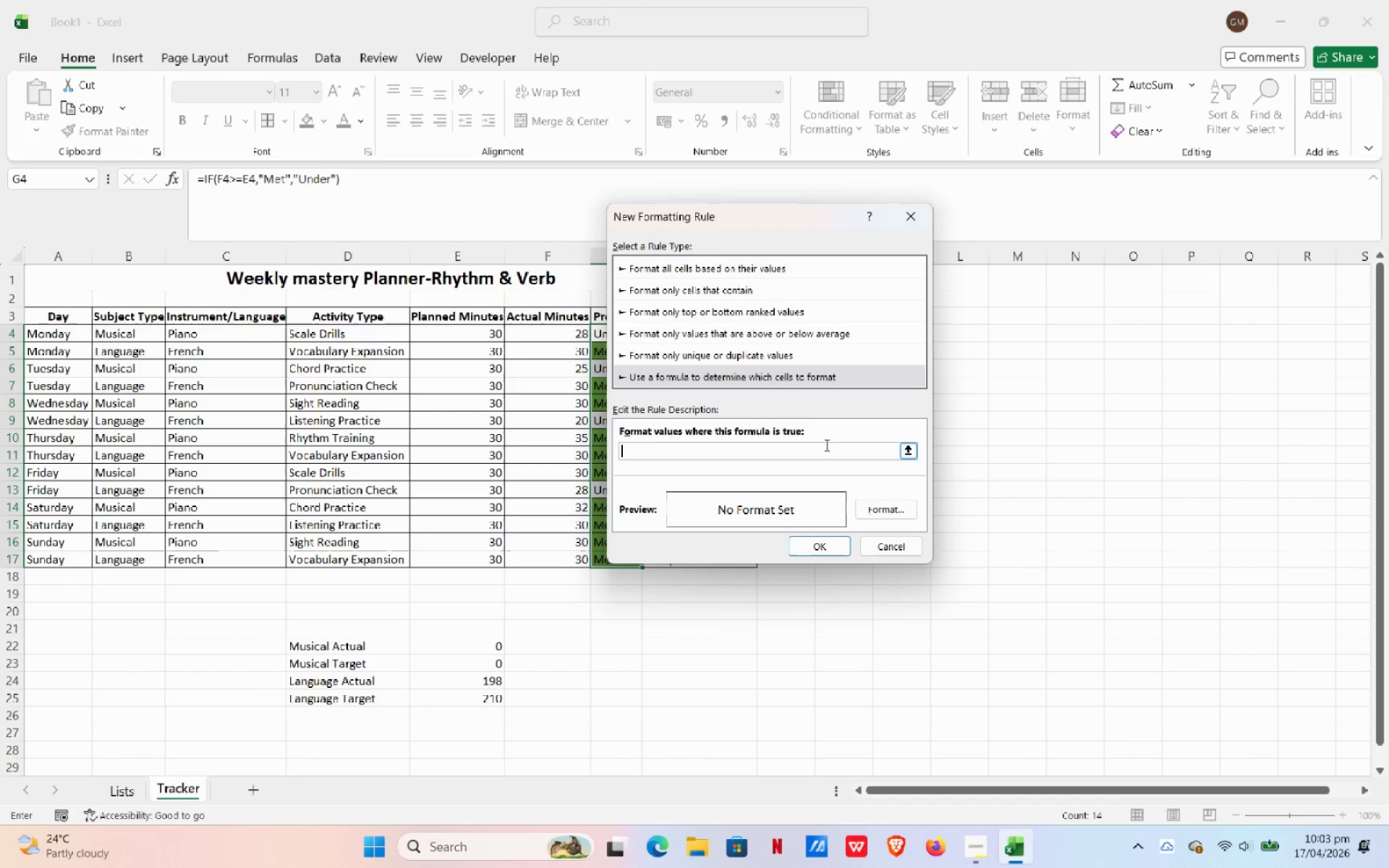 
key(Shift+ShiftLeft)
 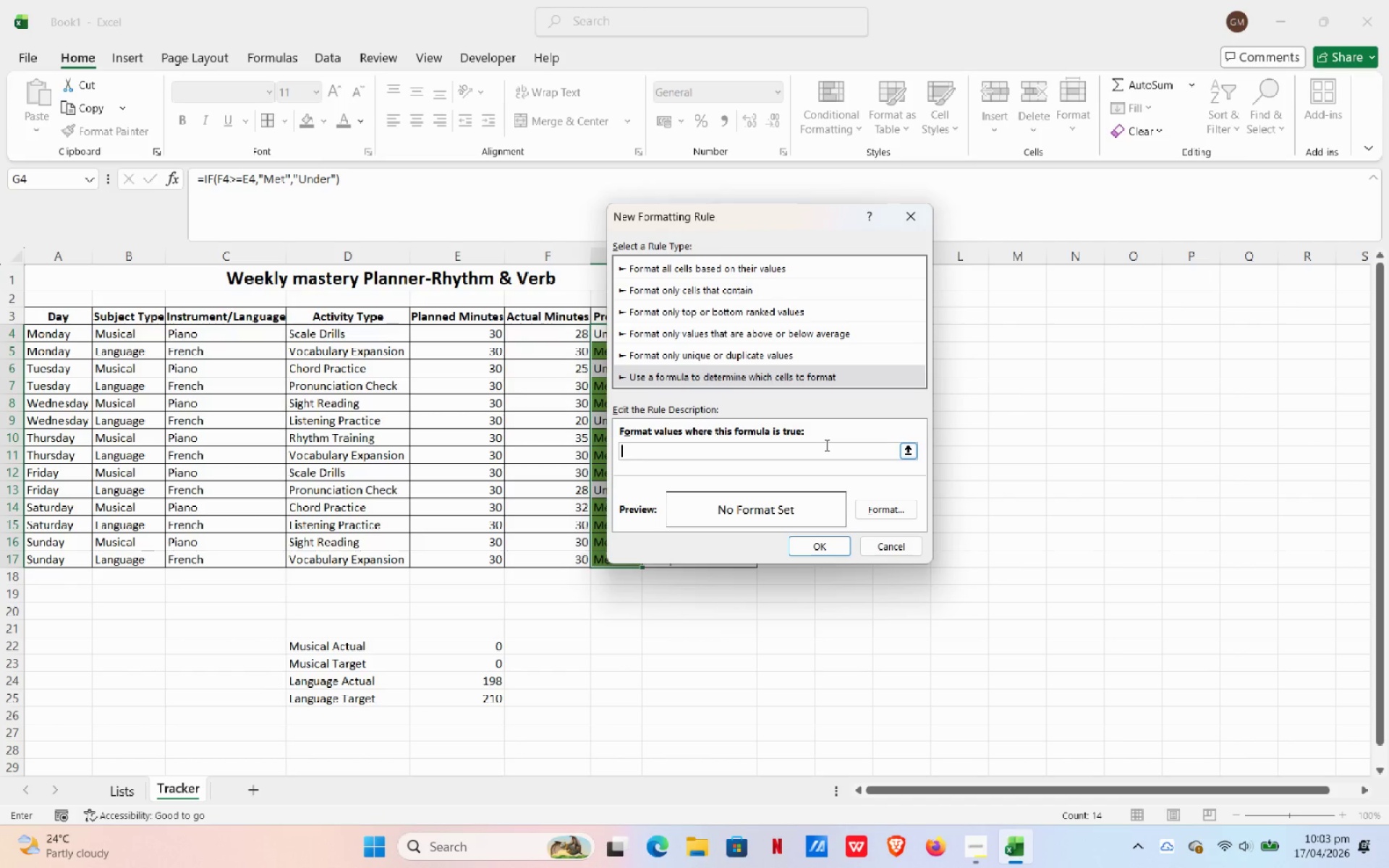 
key(Shift+Equal)
 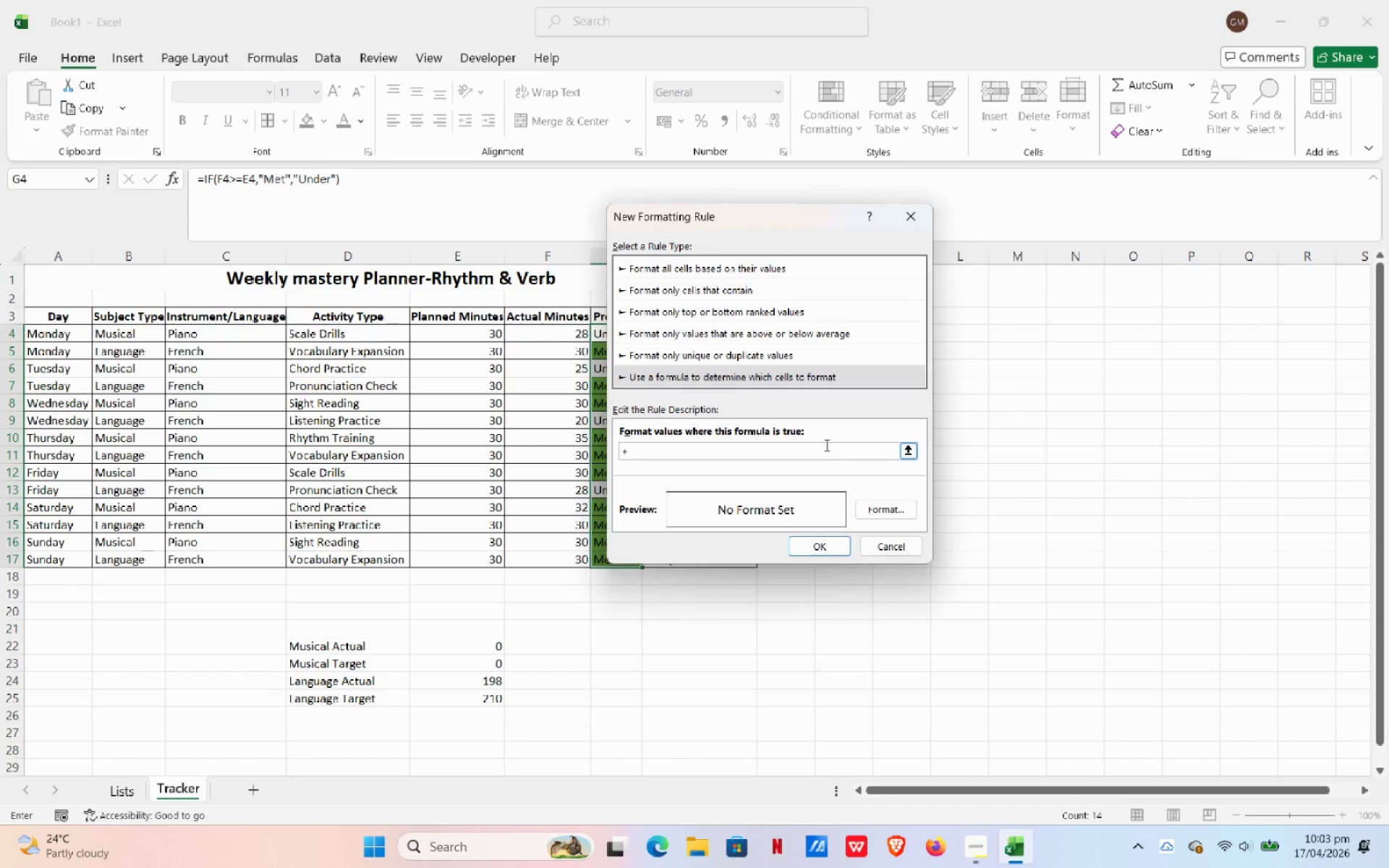 
key(Backspace)
 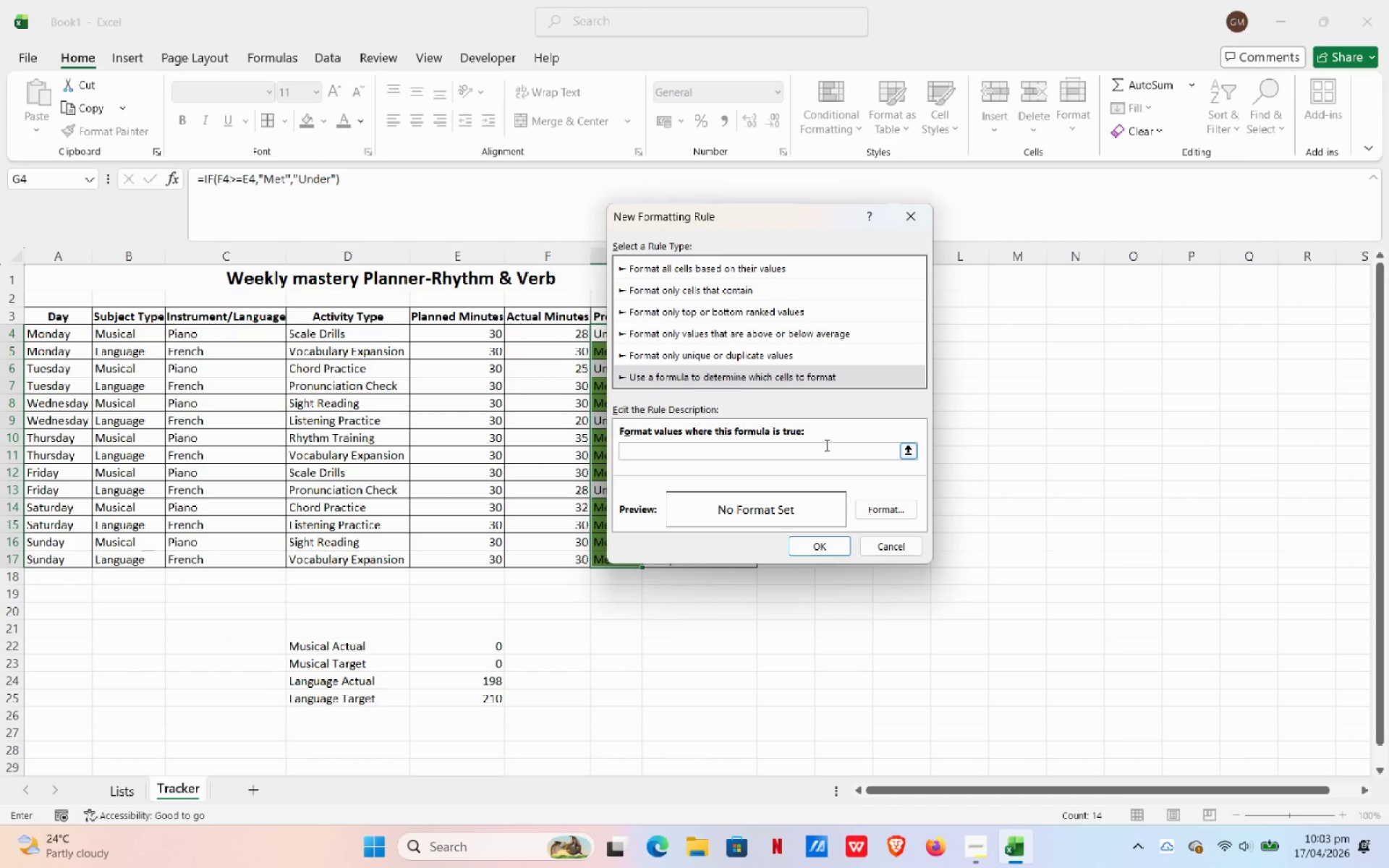 
key(Shift+Equal)
 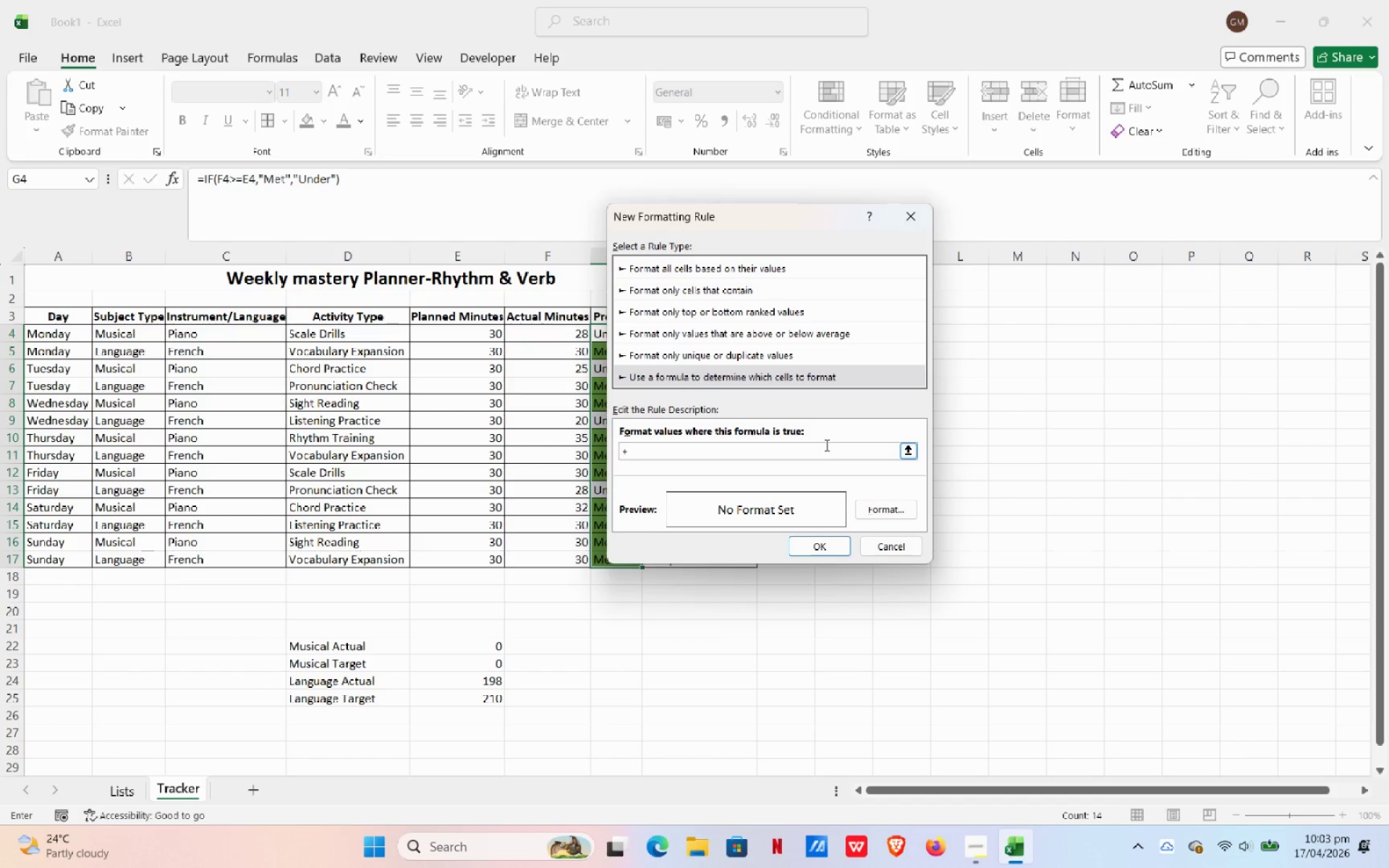 
key(Backspace)
 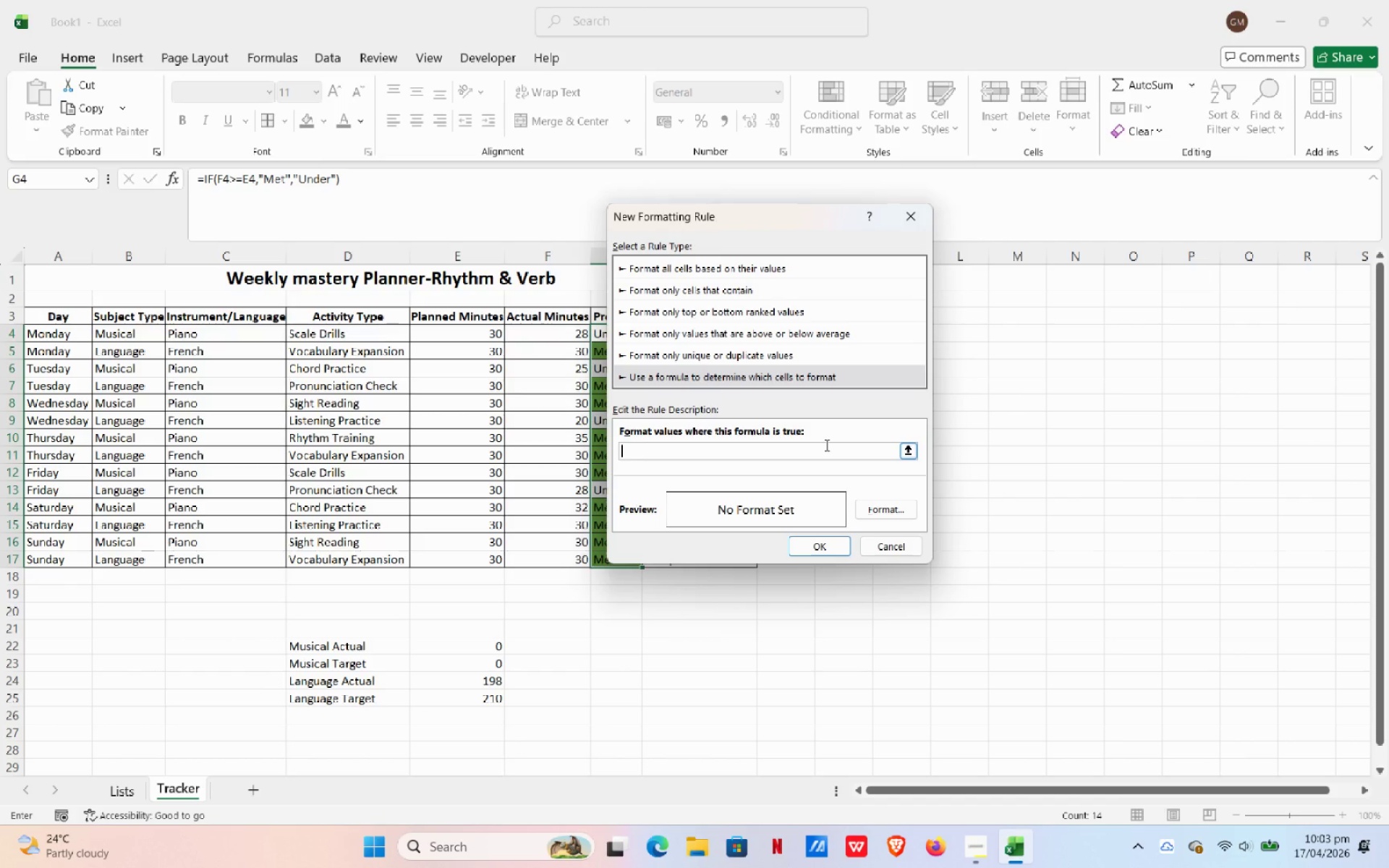 
key(Minus)
 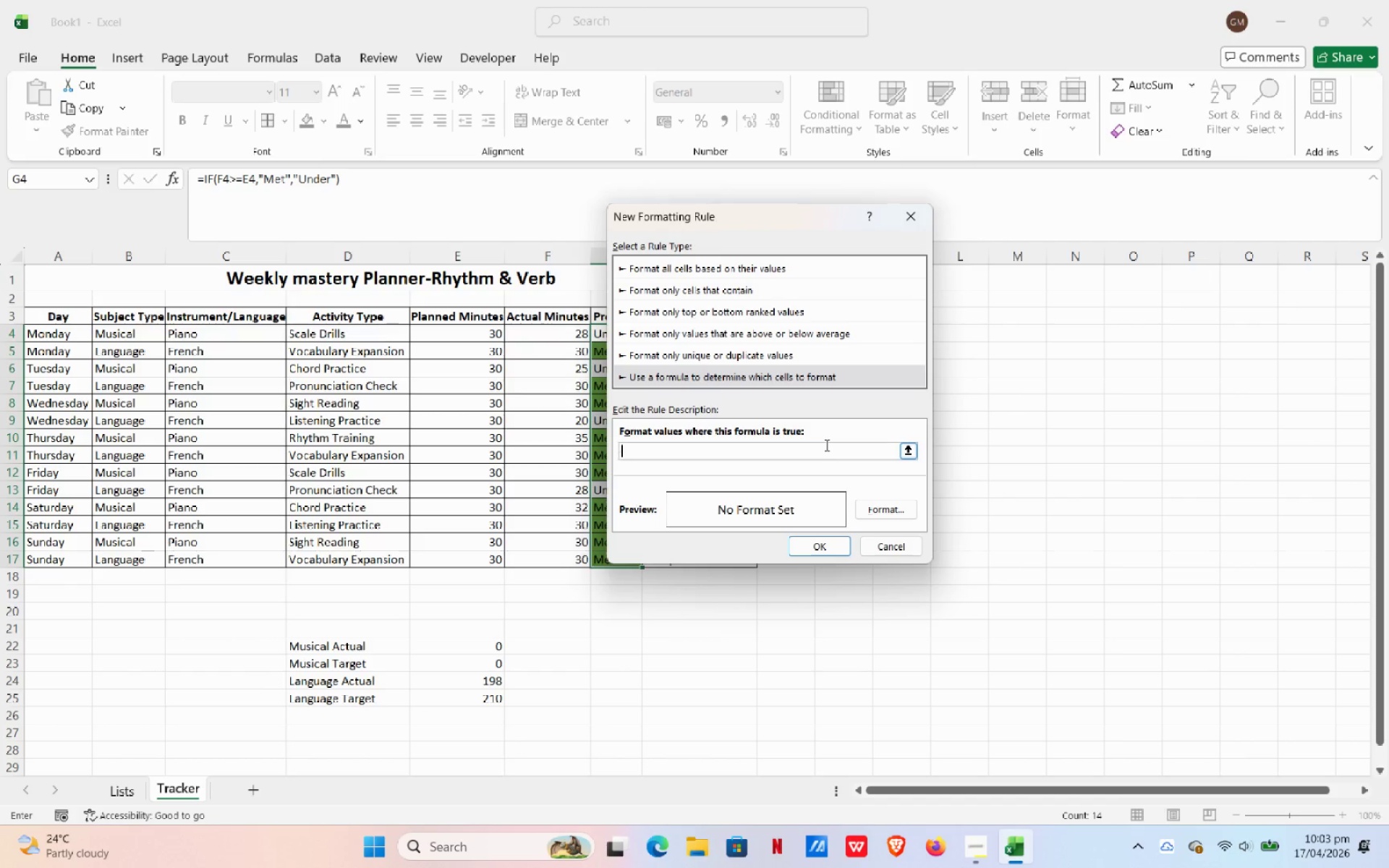 
key(Backspace)
 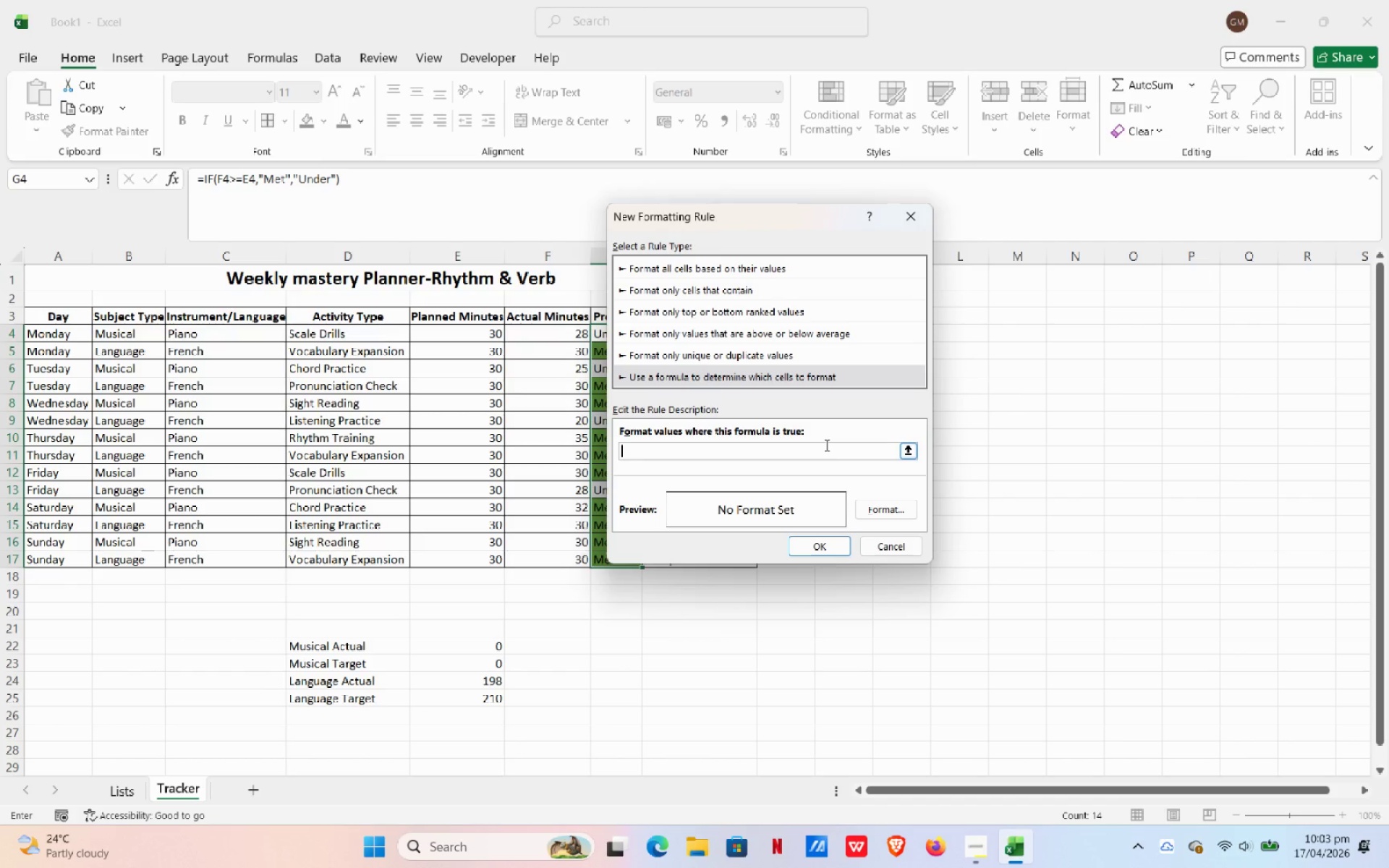 
key(Equal)
 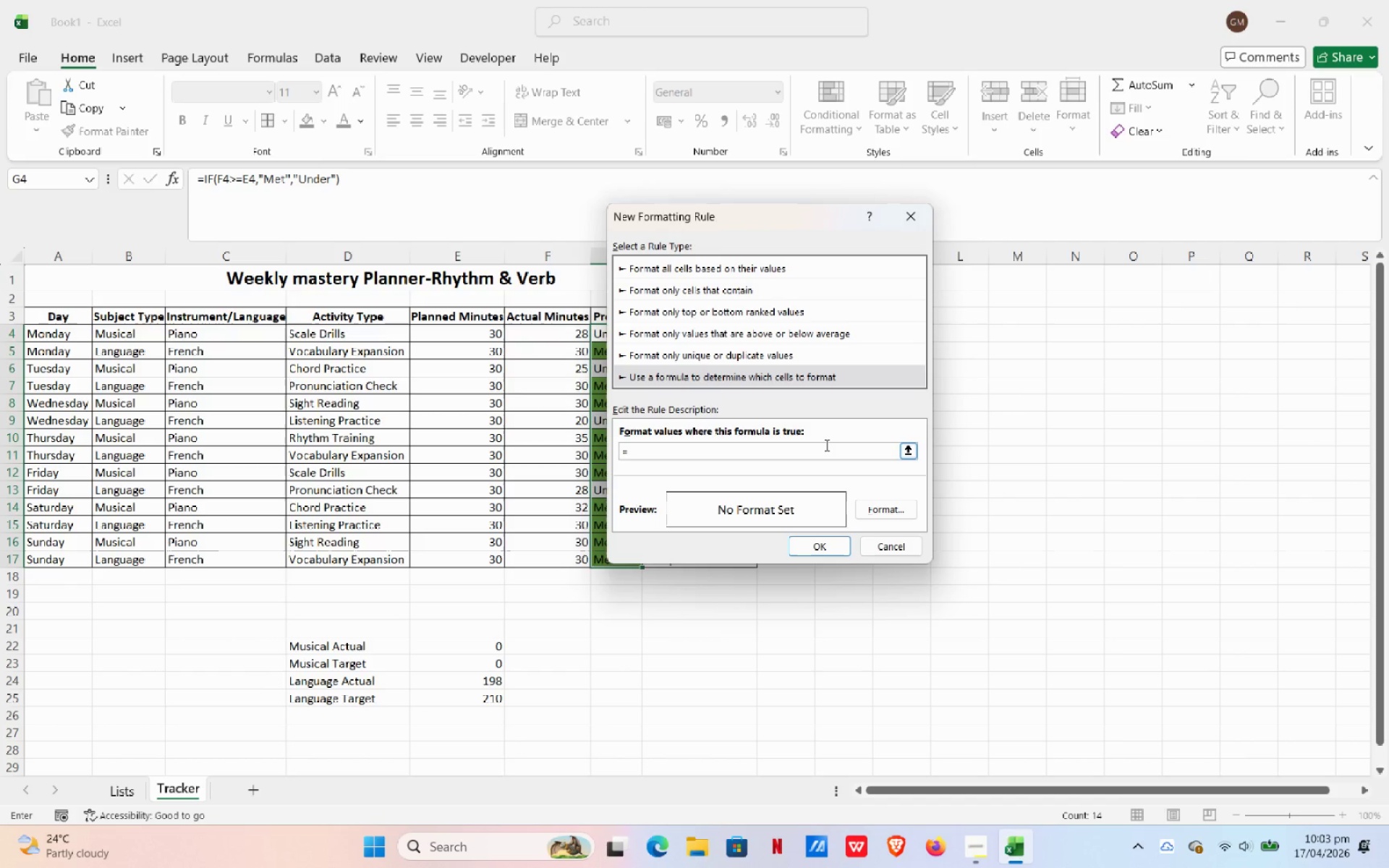 
key(Shift+ShiftLeft)
 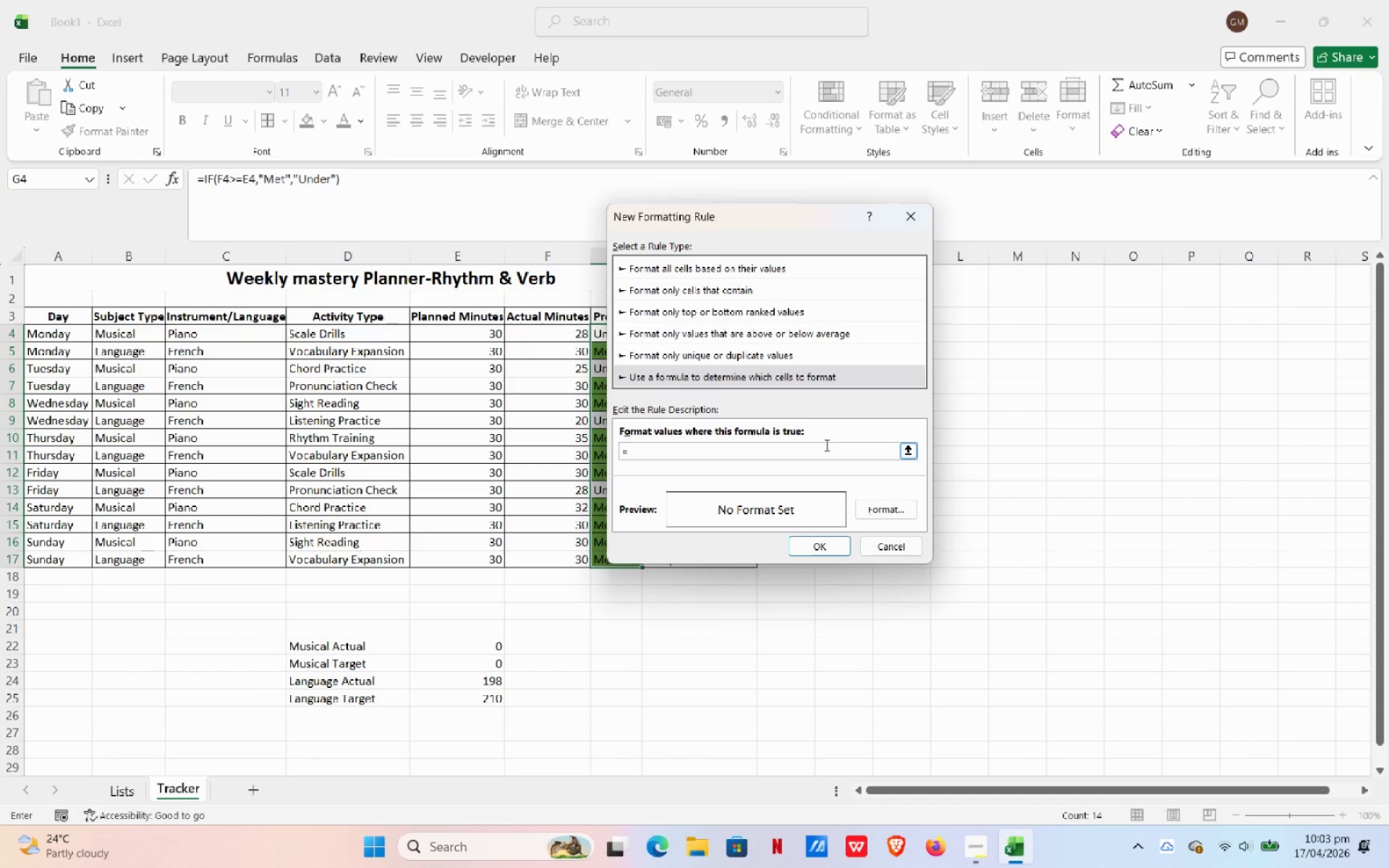 
key(Shift+G)
 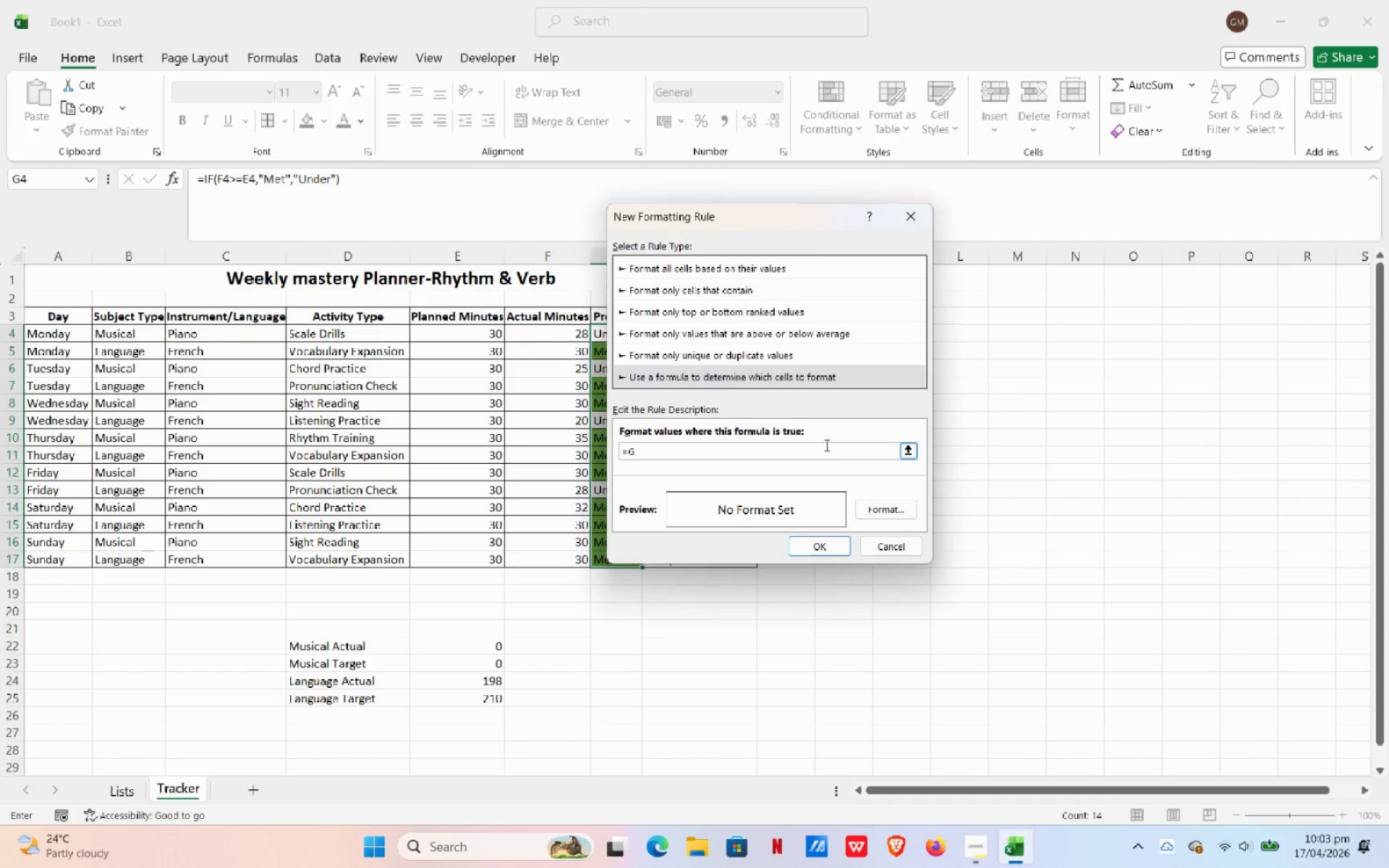 
key(Backspace)
 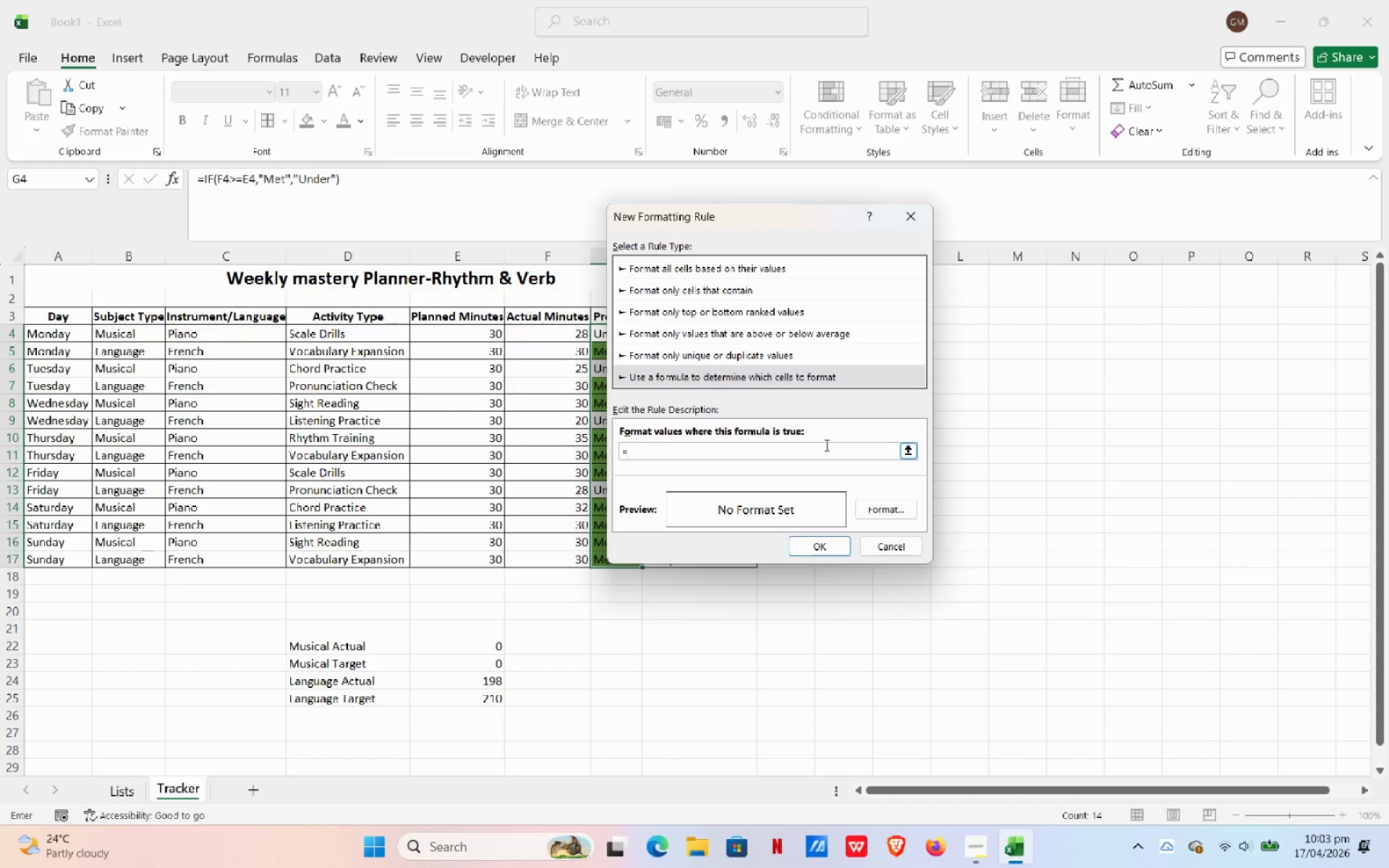 
key(Shift+ShiftLeft)
 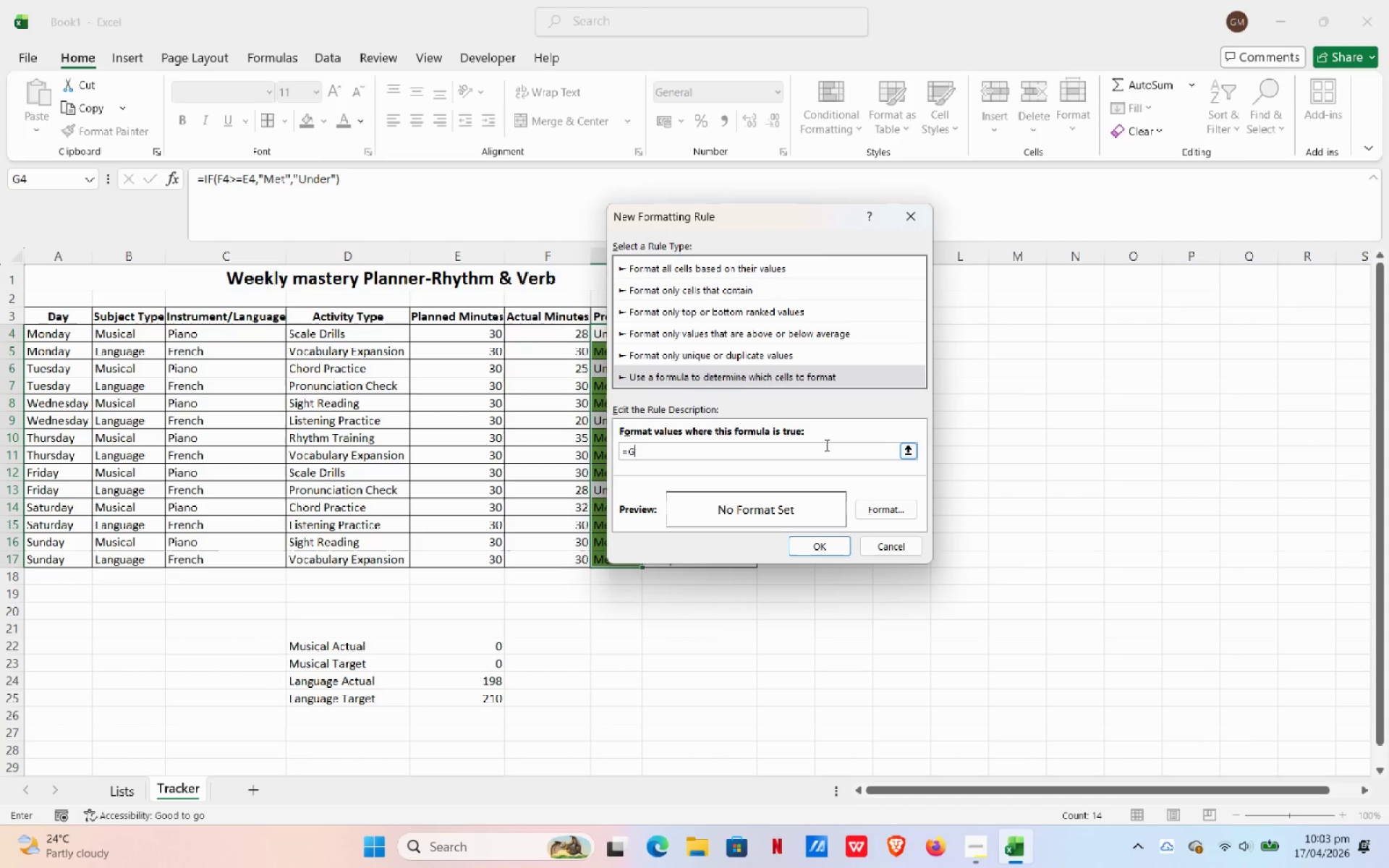 
key(Shift+G)
 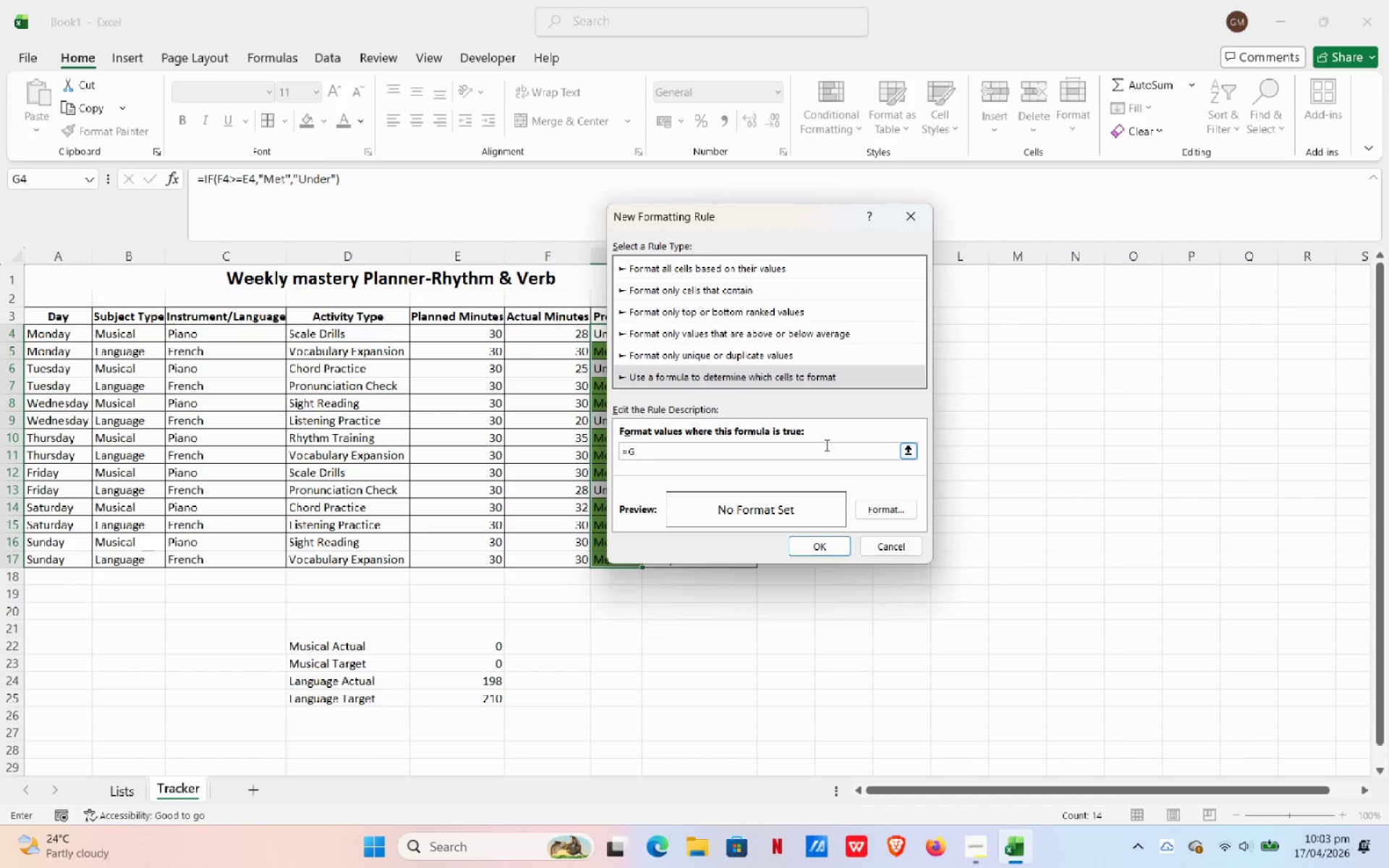 
key(Shift+ShiftLeft)
 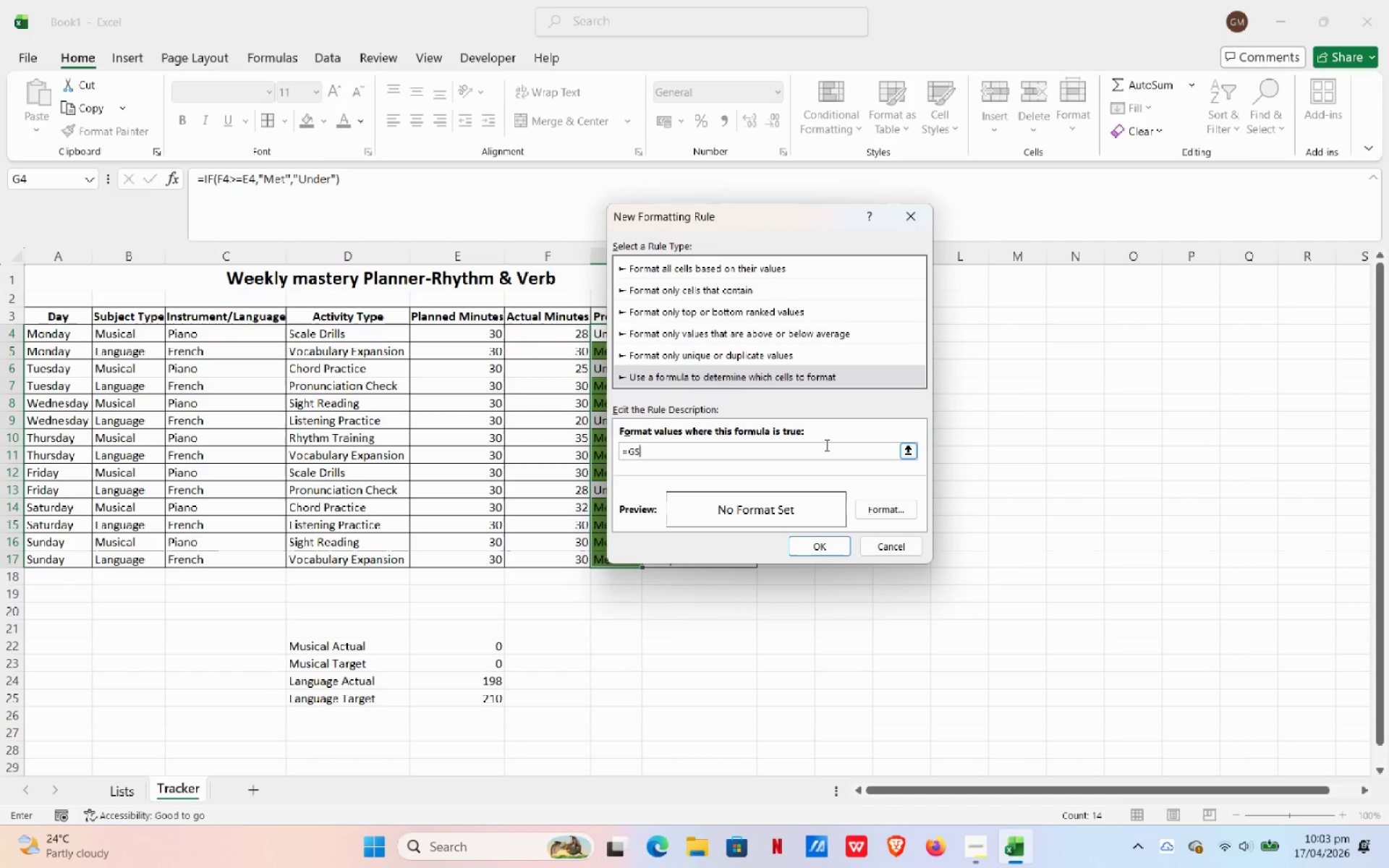 
key(Shift+4)
 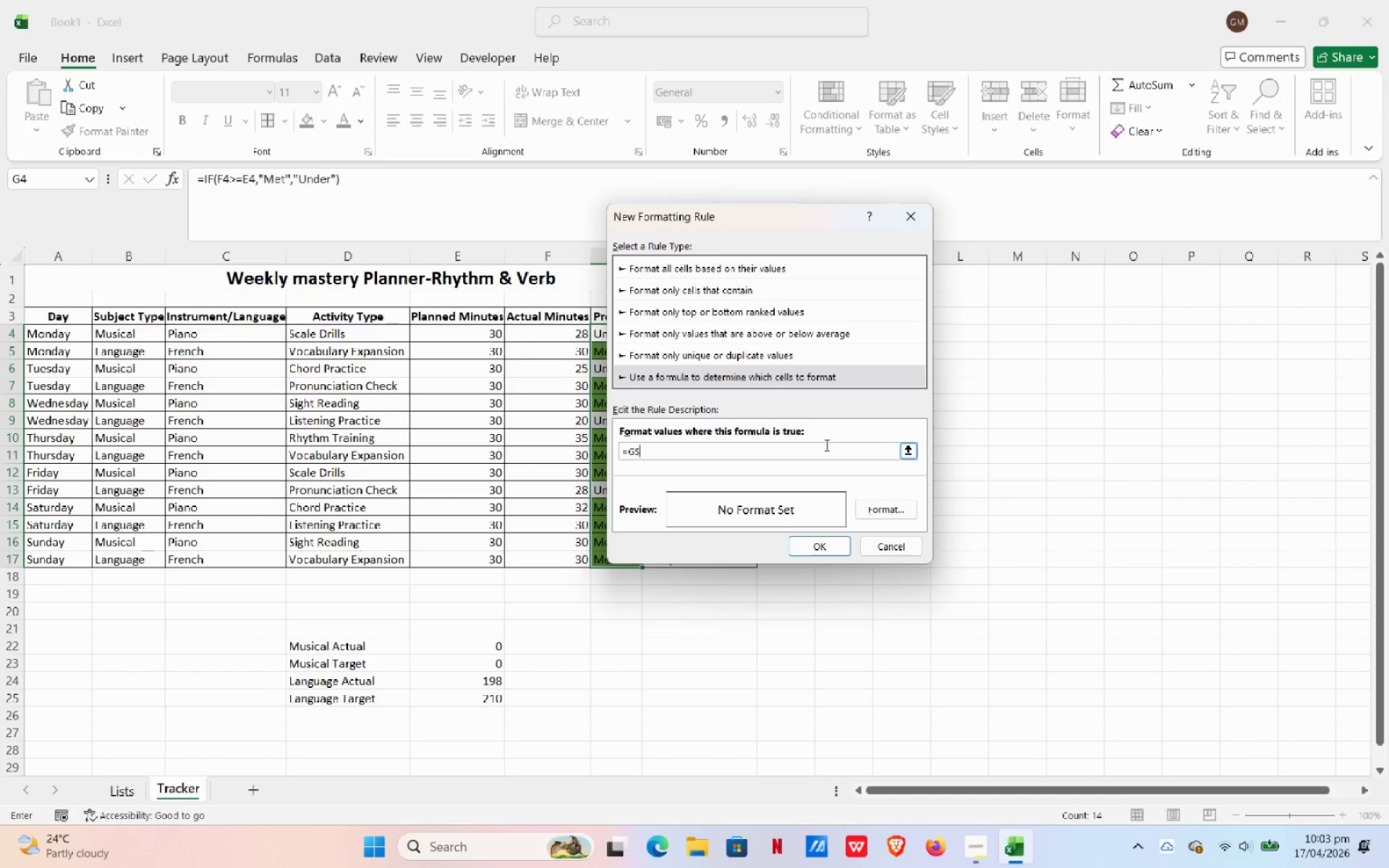 
key(Backspace)
 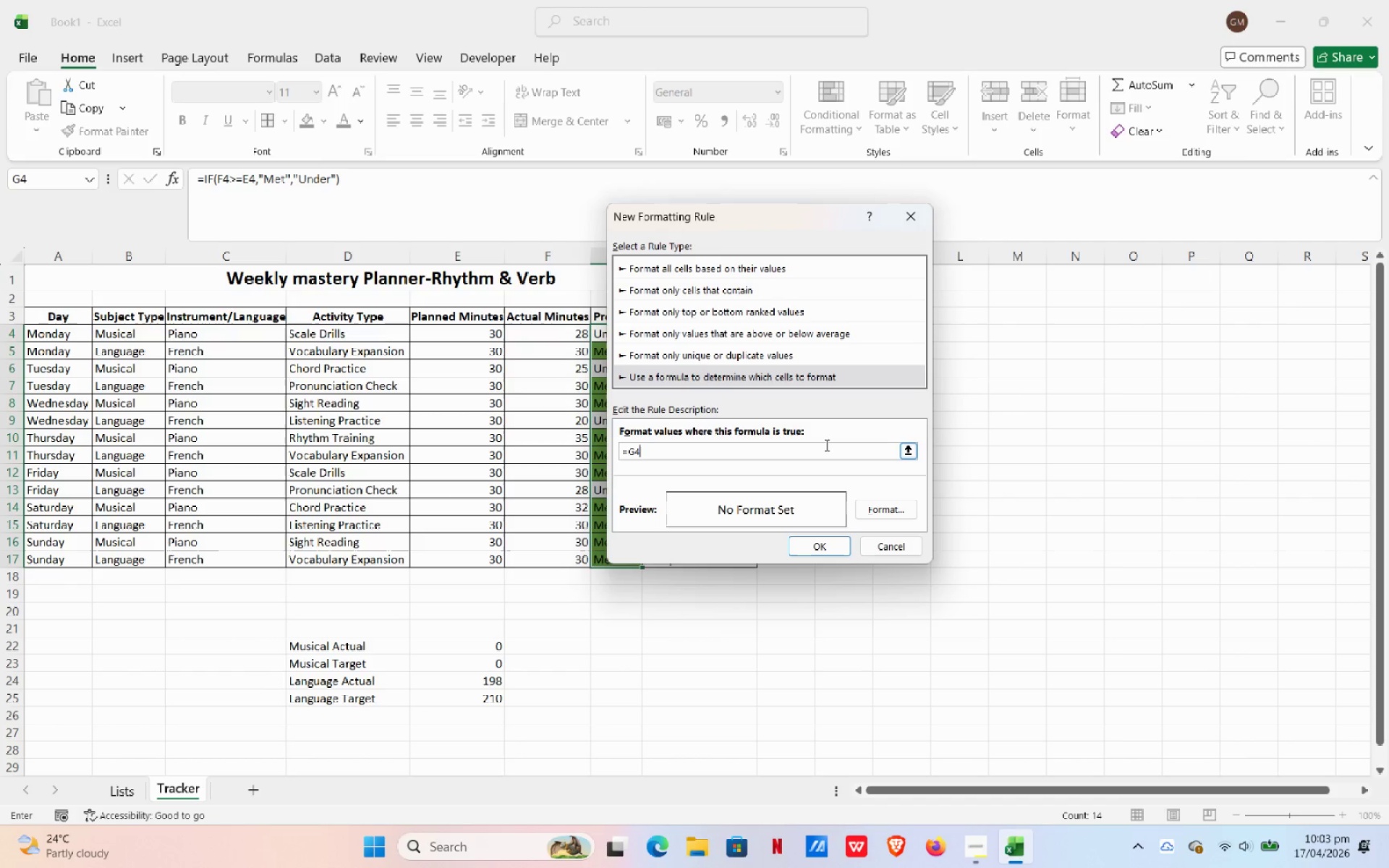 
key(4)
 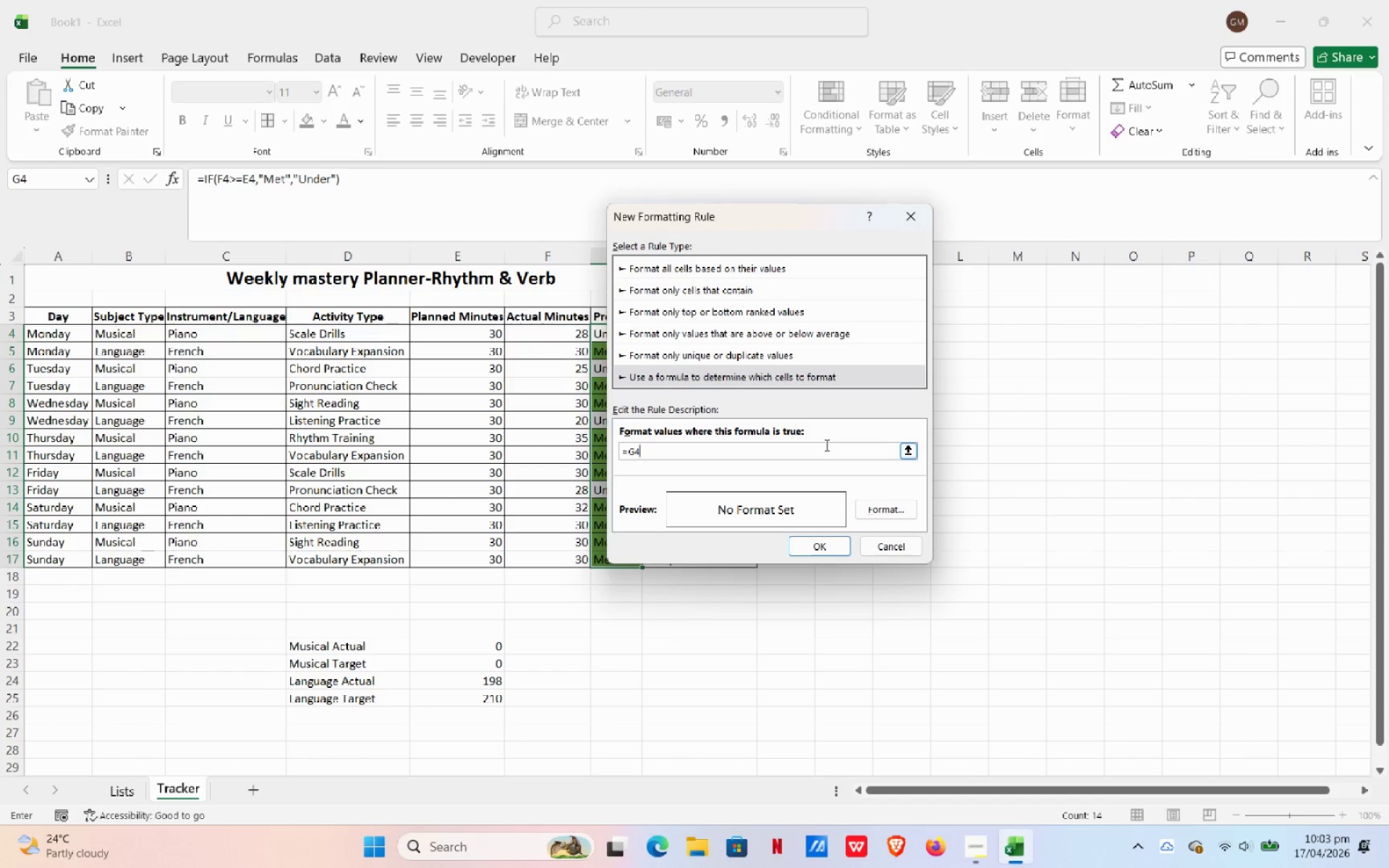 
key(Shift+Equal)
 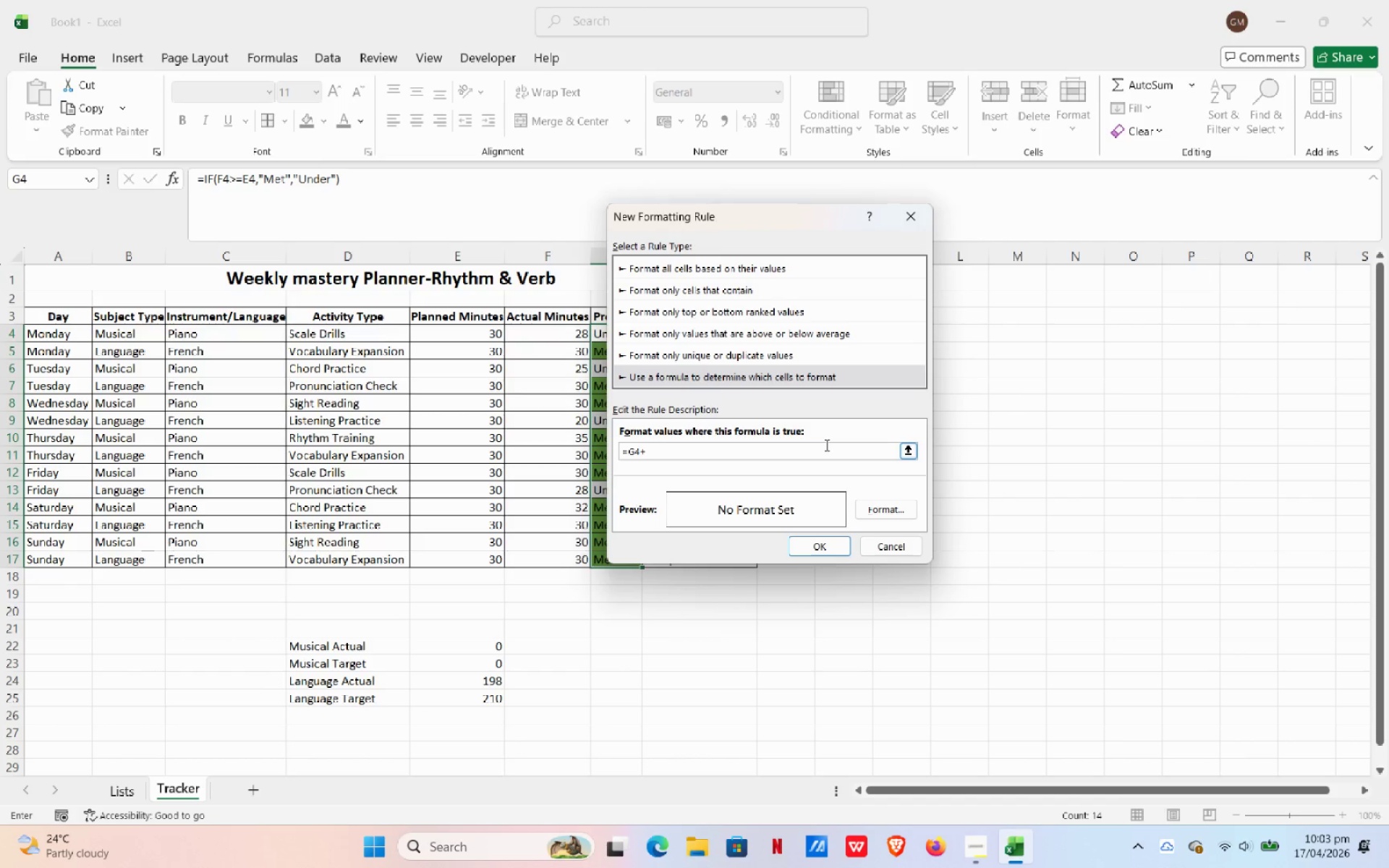 
key(Quote)
 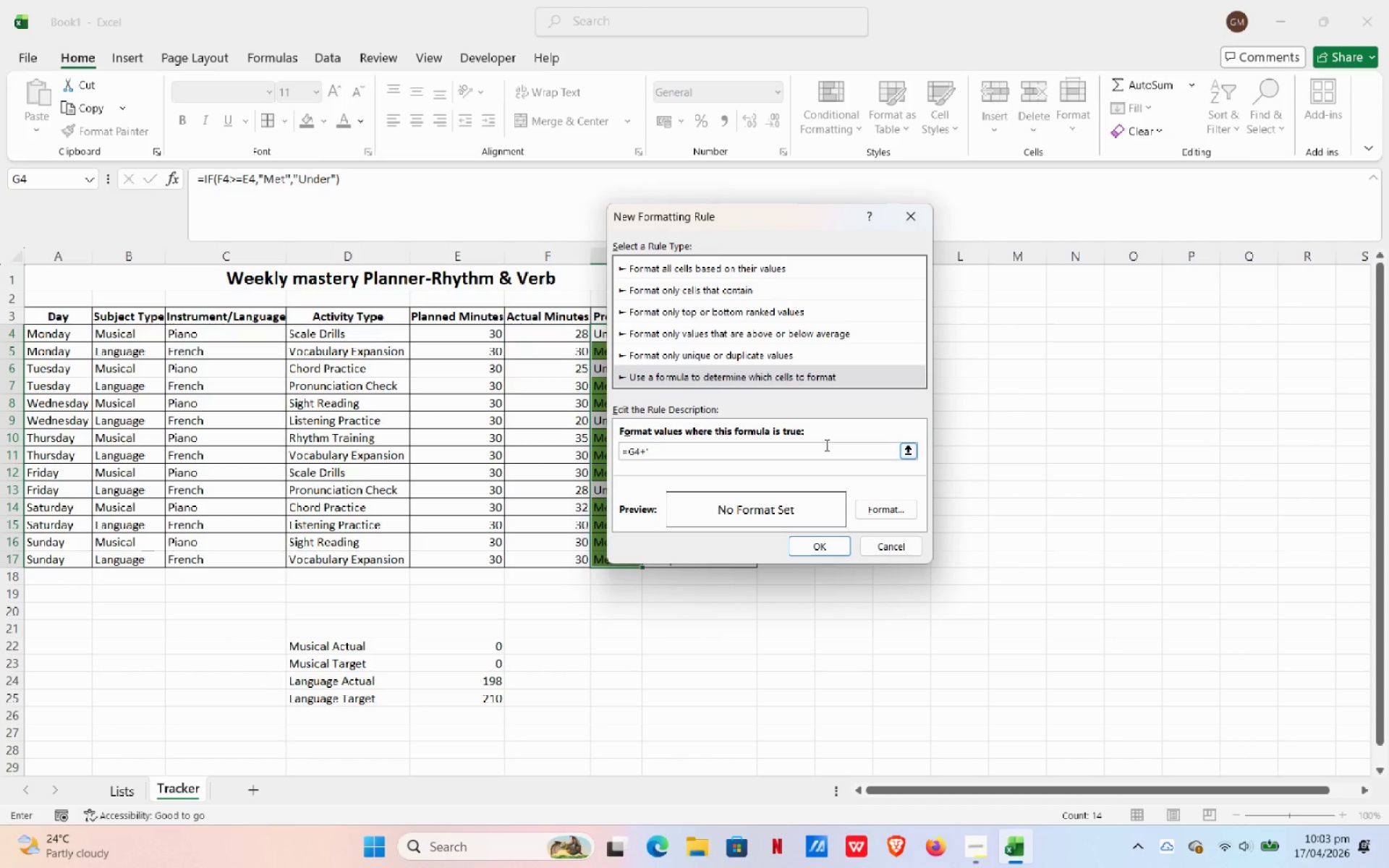 
key(Backspace)
 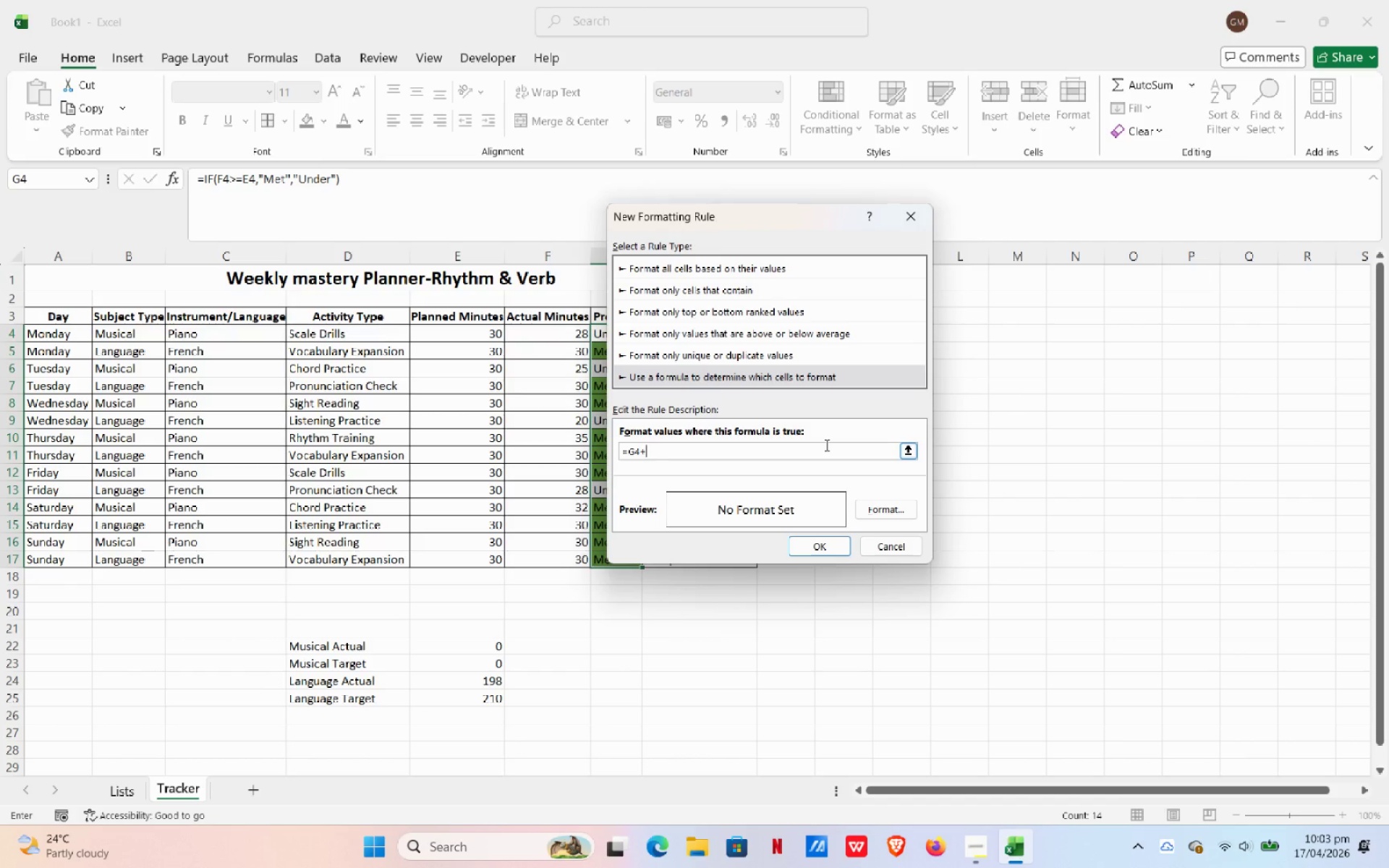 
key(Shift+Semicolon)
 